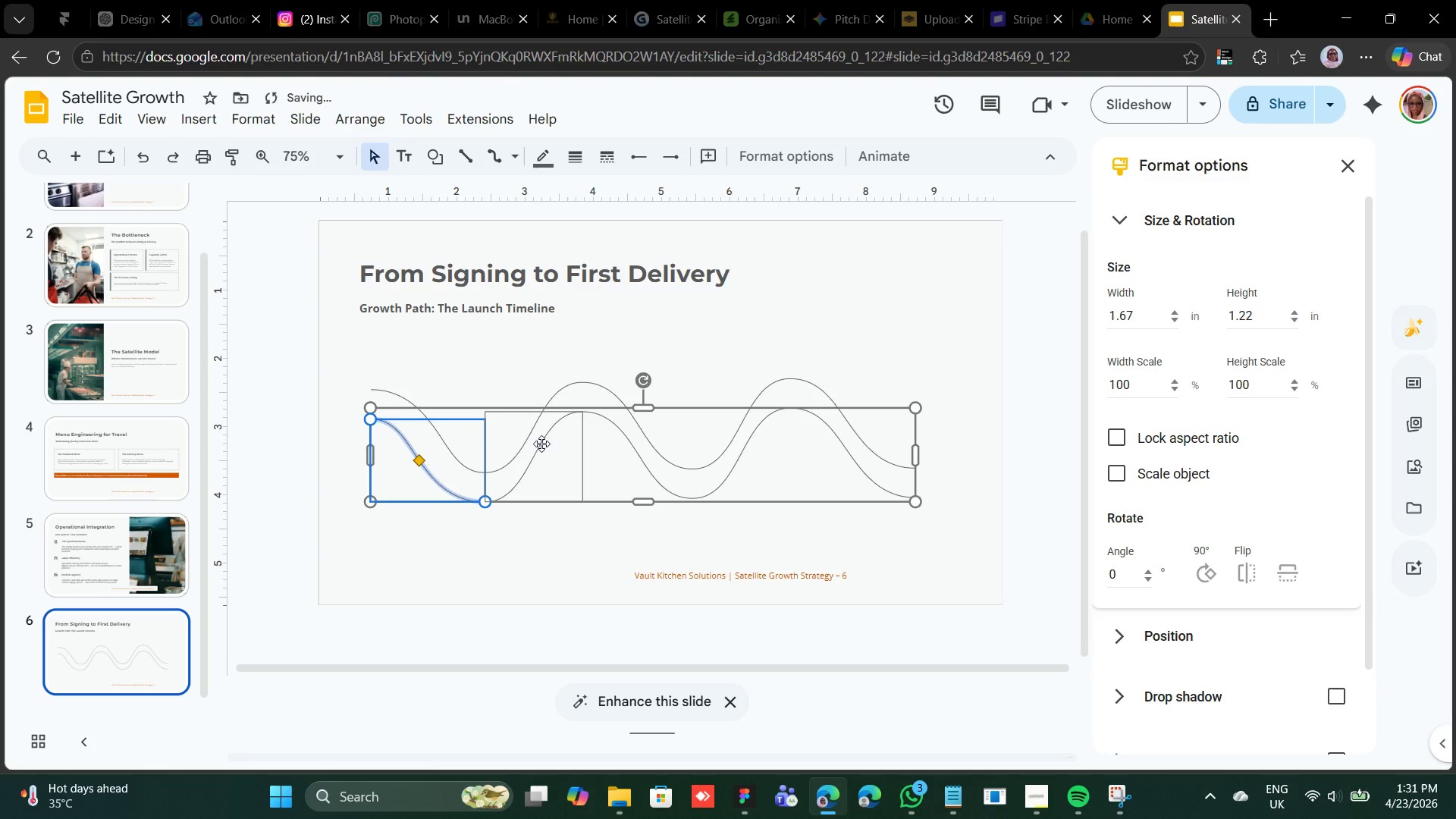 
left_click([541, 444])
 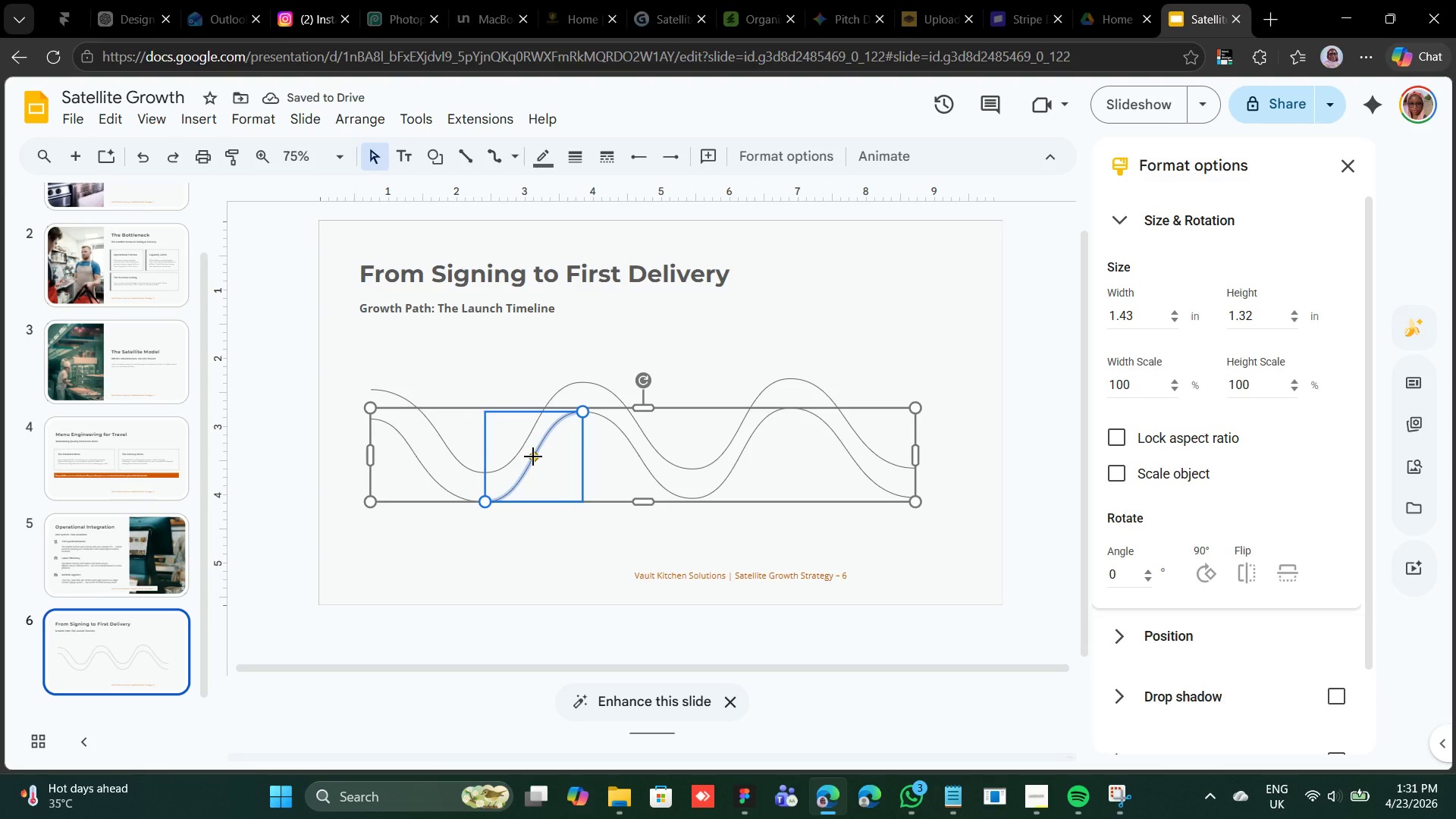 
left_click_drag(start_coordinate=[533, 457], to_coordinate=[551, 470])
 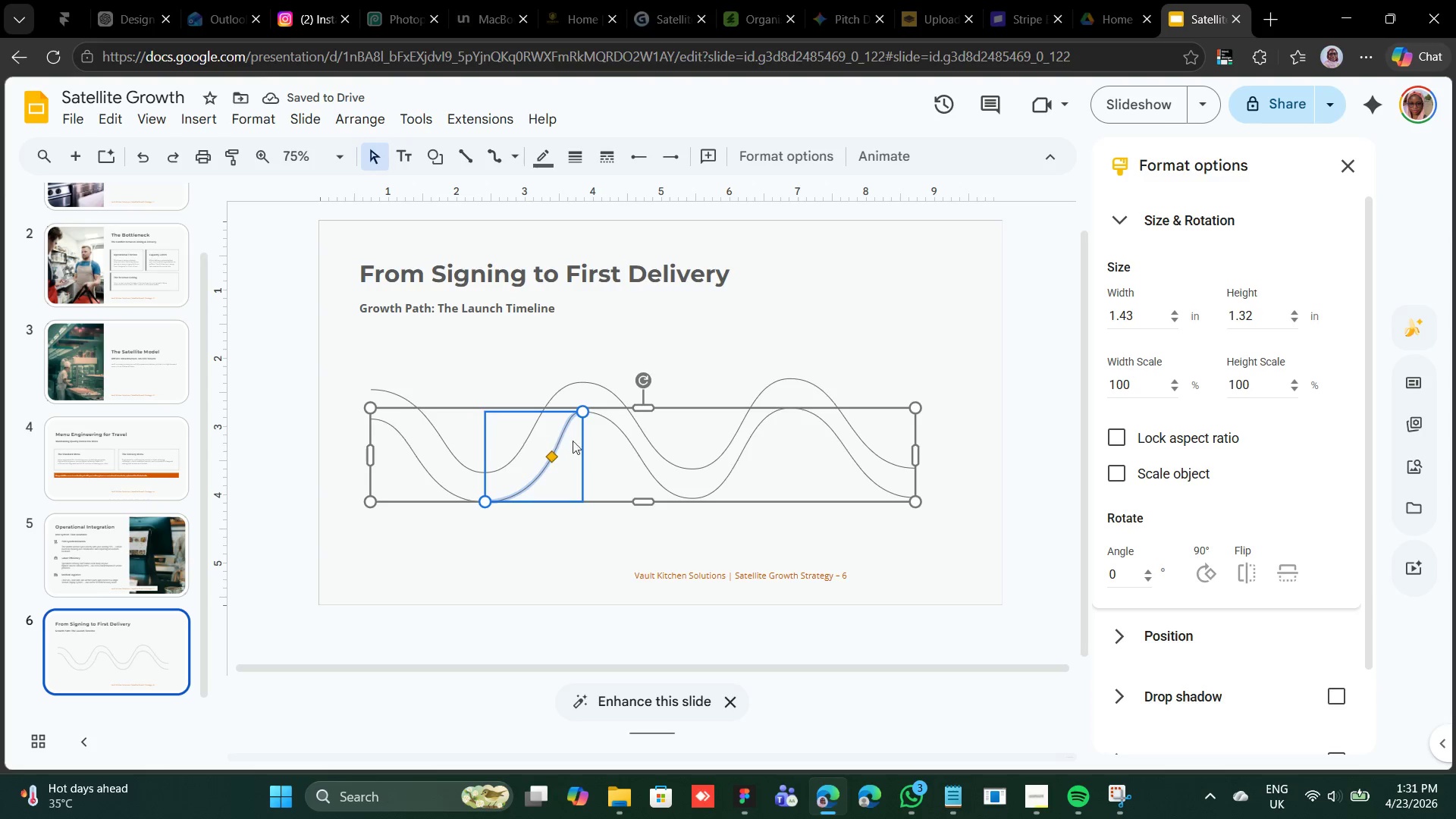 
left_click([632, 453])
 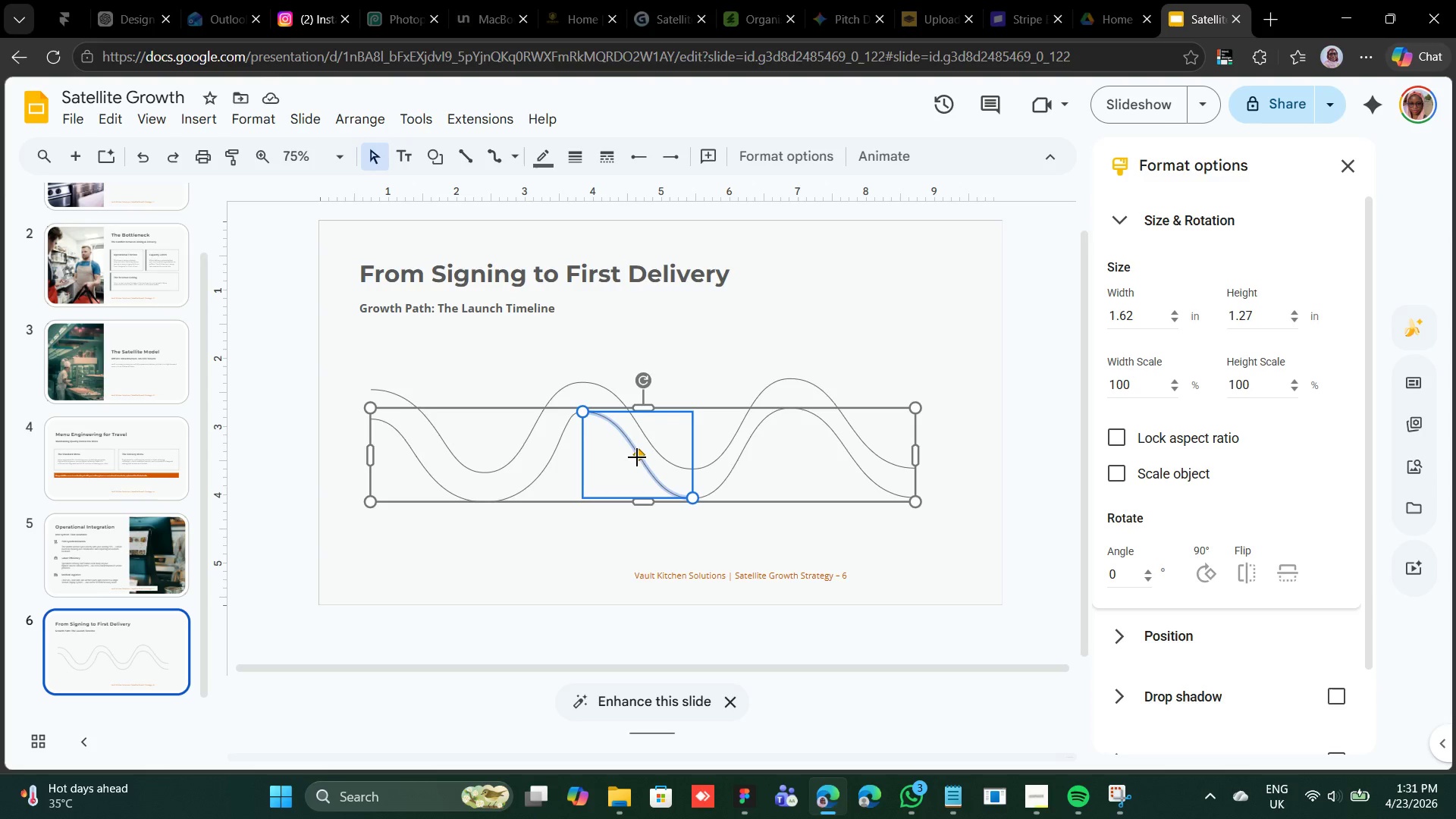 
left_click_drag(start_coordinate=[639, 455], to_coordinate=[620, 481])
 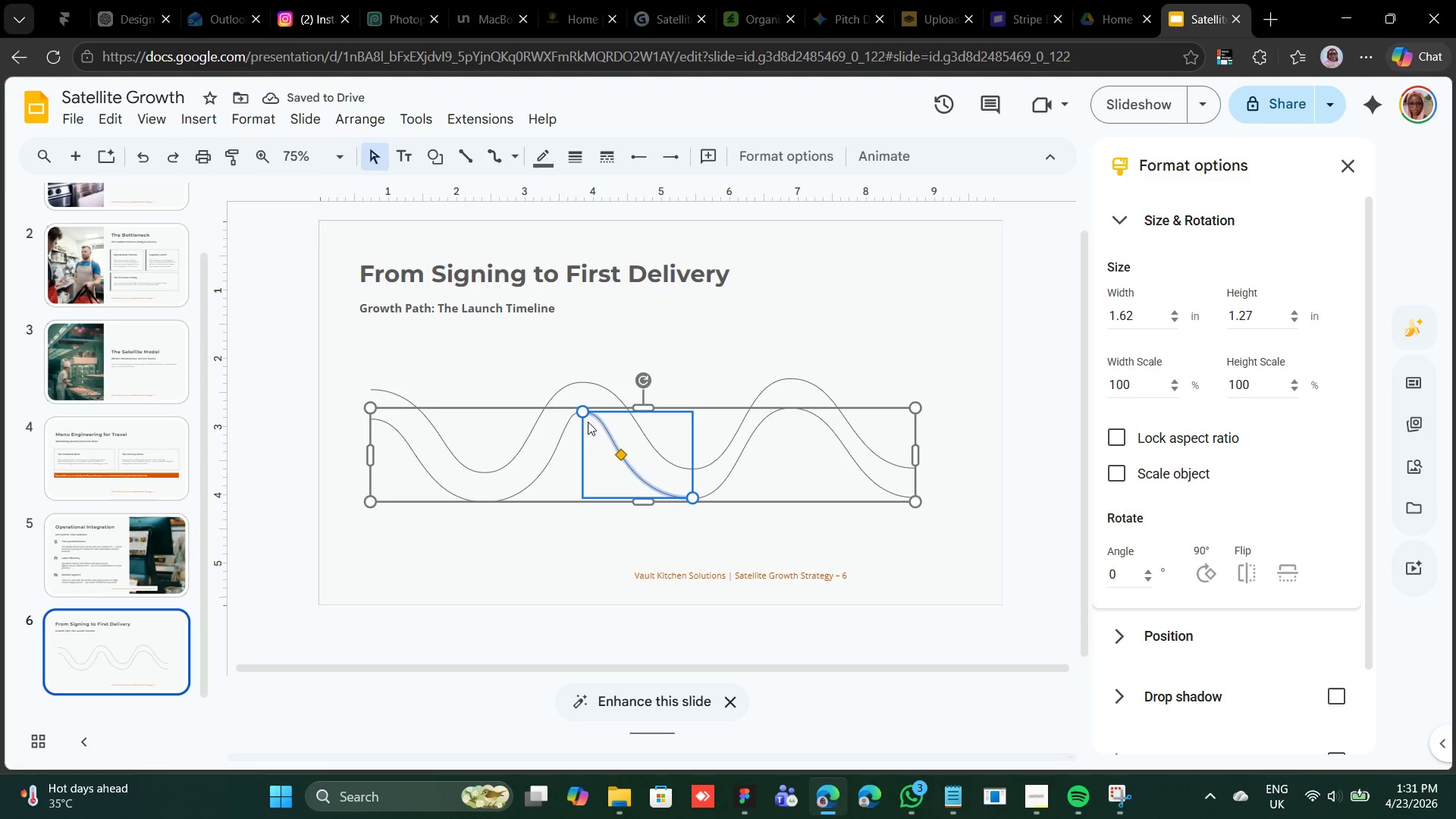 
left_click([582, 516])
 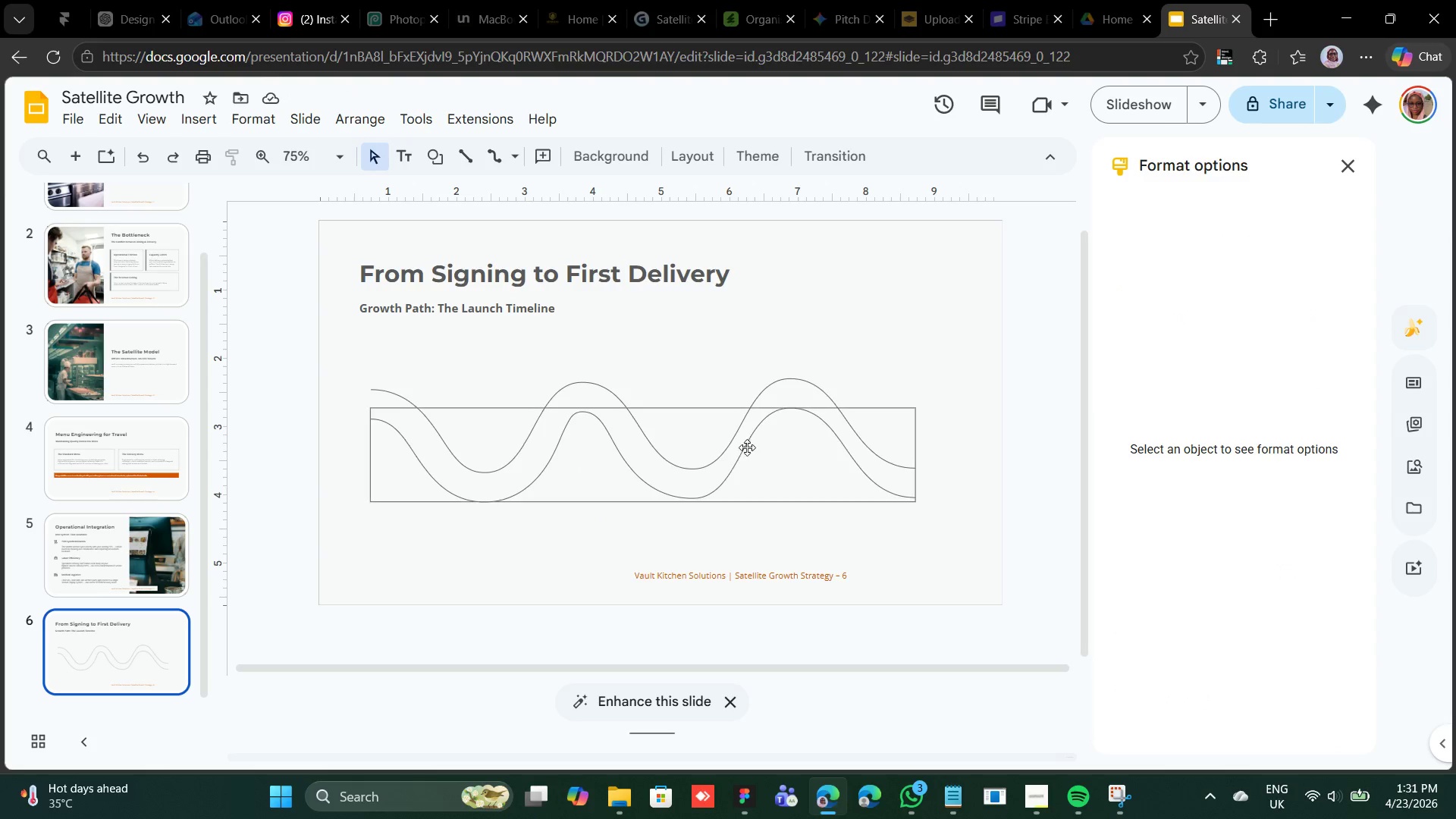 
left_click([748, 447])
 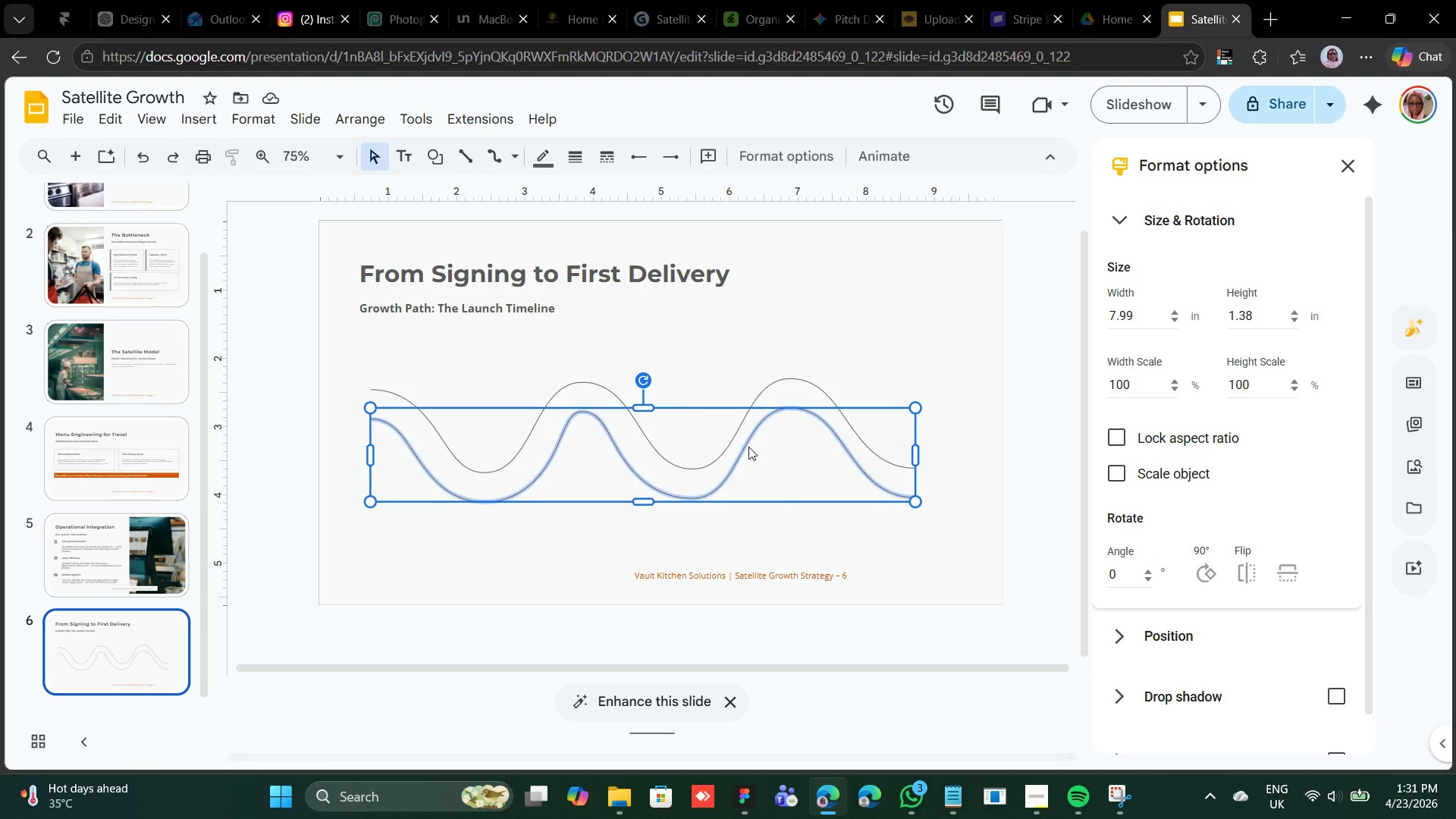 
left_click([748, 447])
 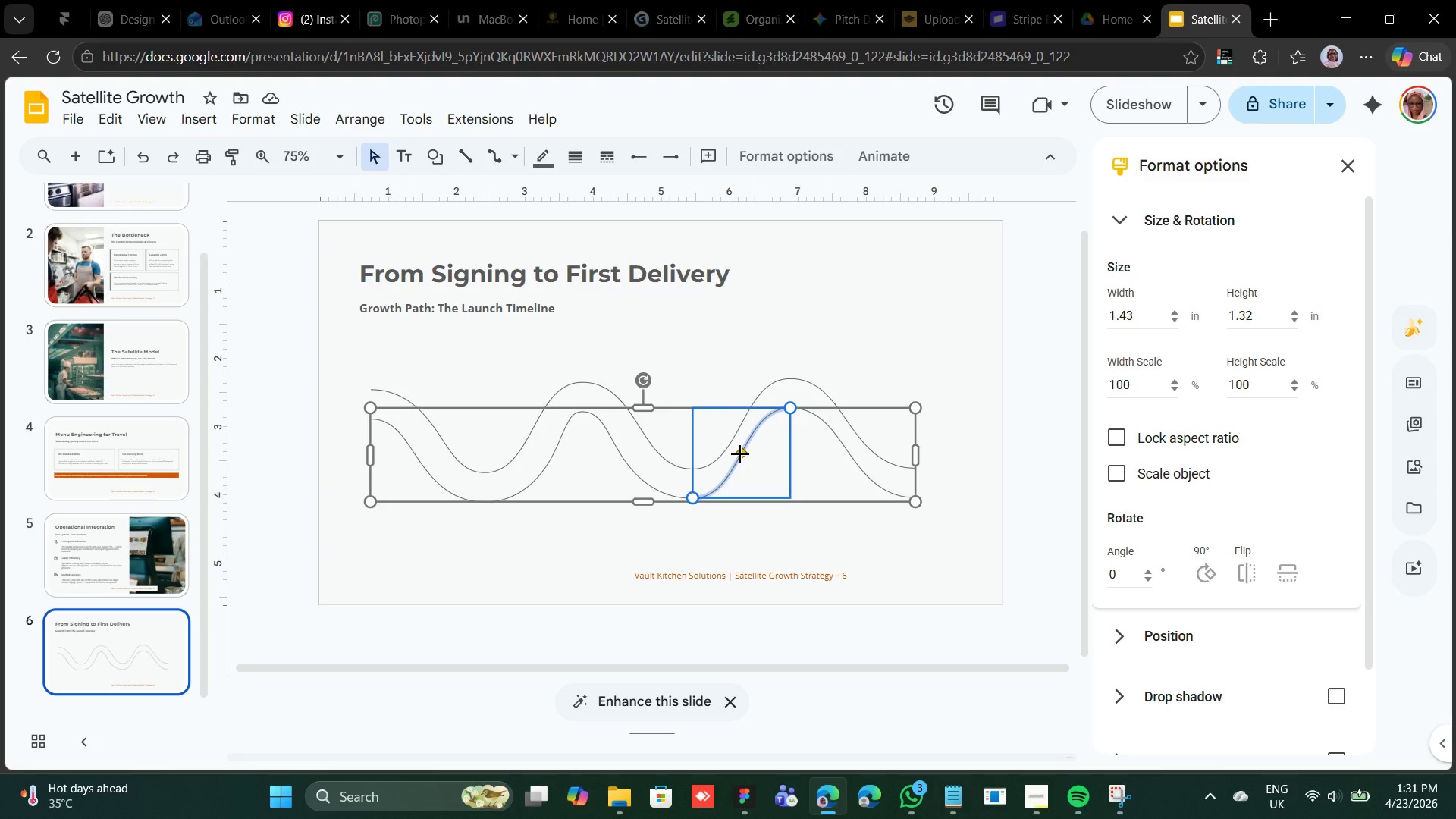 
left_click_drag(start_coordinate=[740, 454], to_coordinate=[752, 474])
 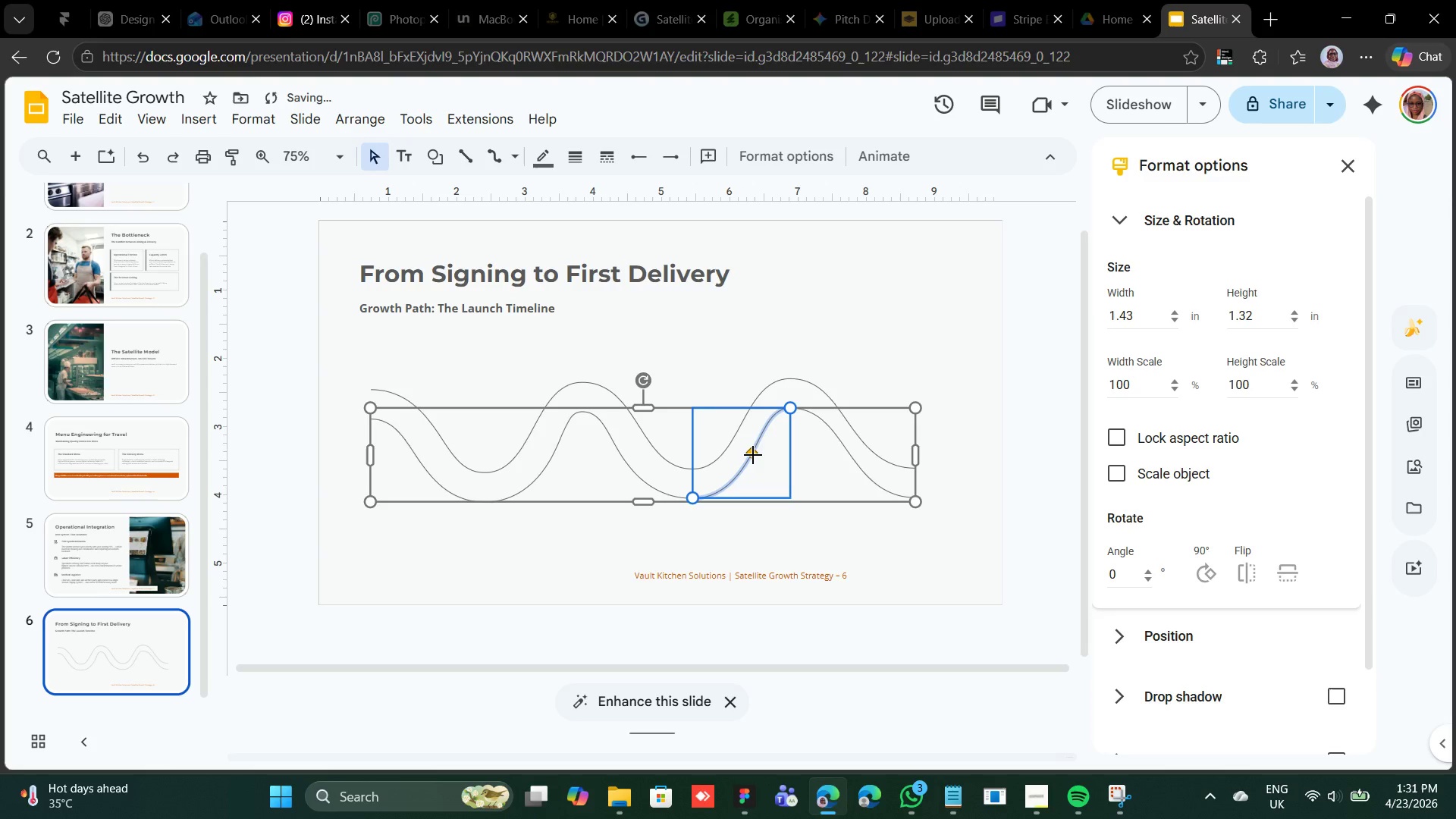 
left_click_drag(start_coordinate=[753, 453], to_coordinate=[756, 458])
 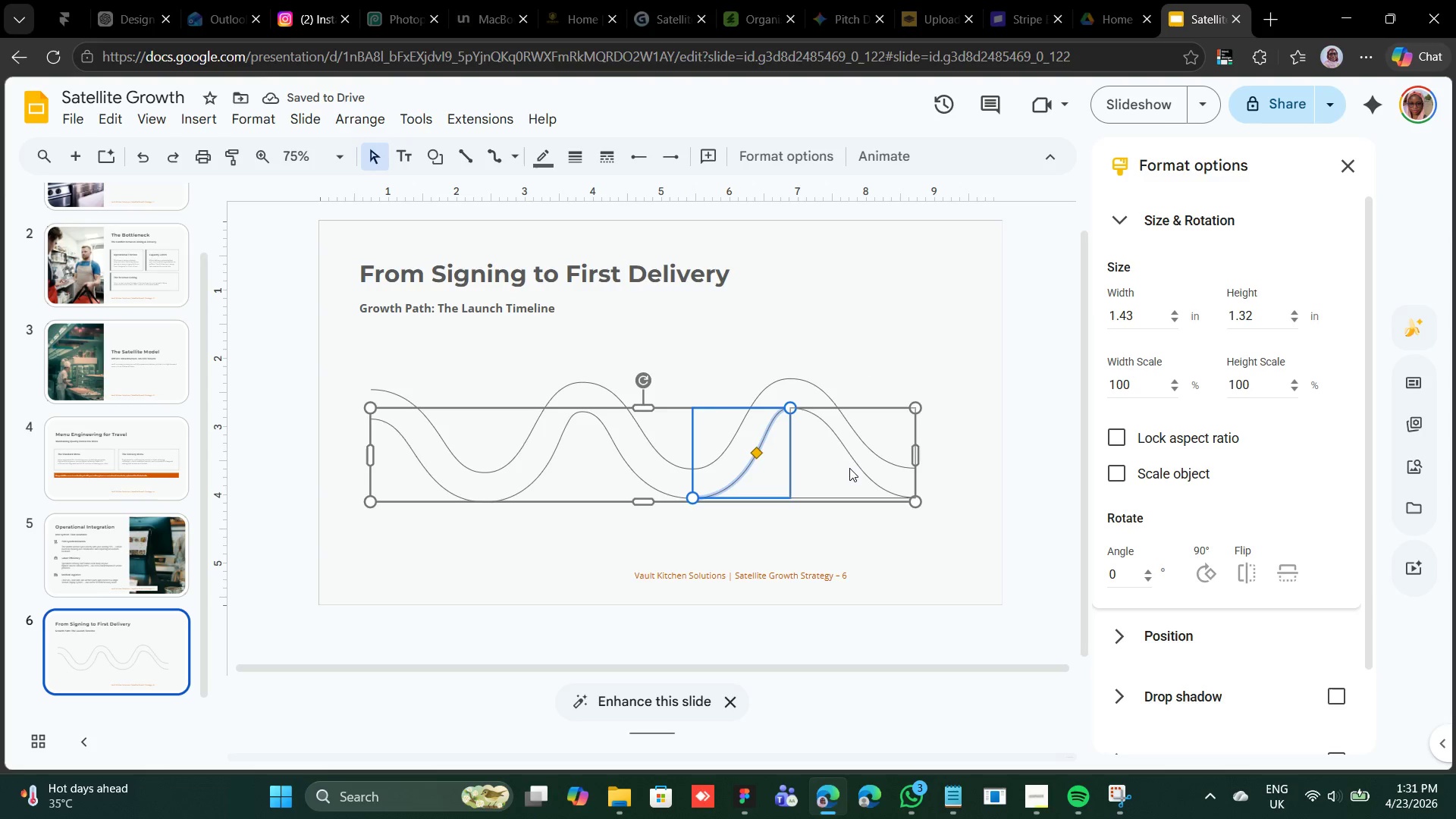 
left_click([849, 449])
 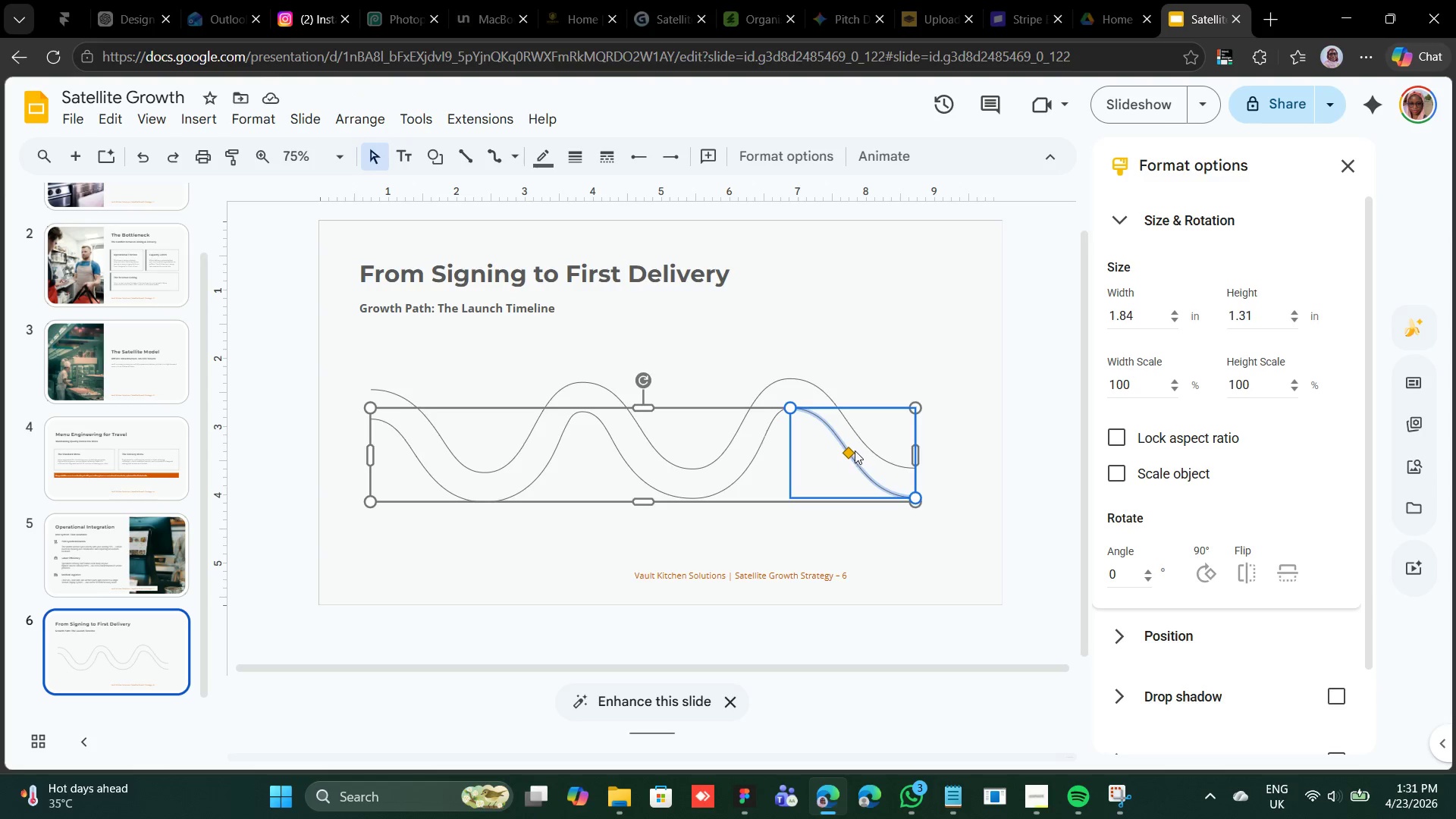 
left_click_drag(start_coordinate=[846, 452], to_coordinate=[831, 474])
 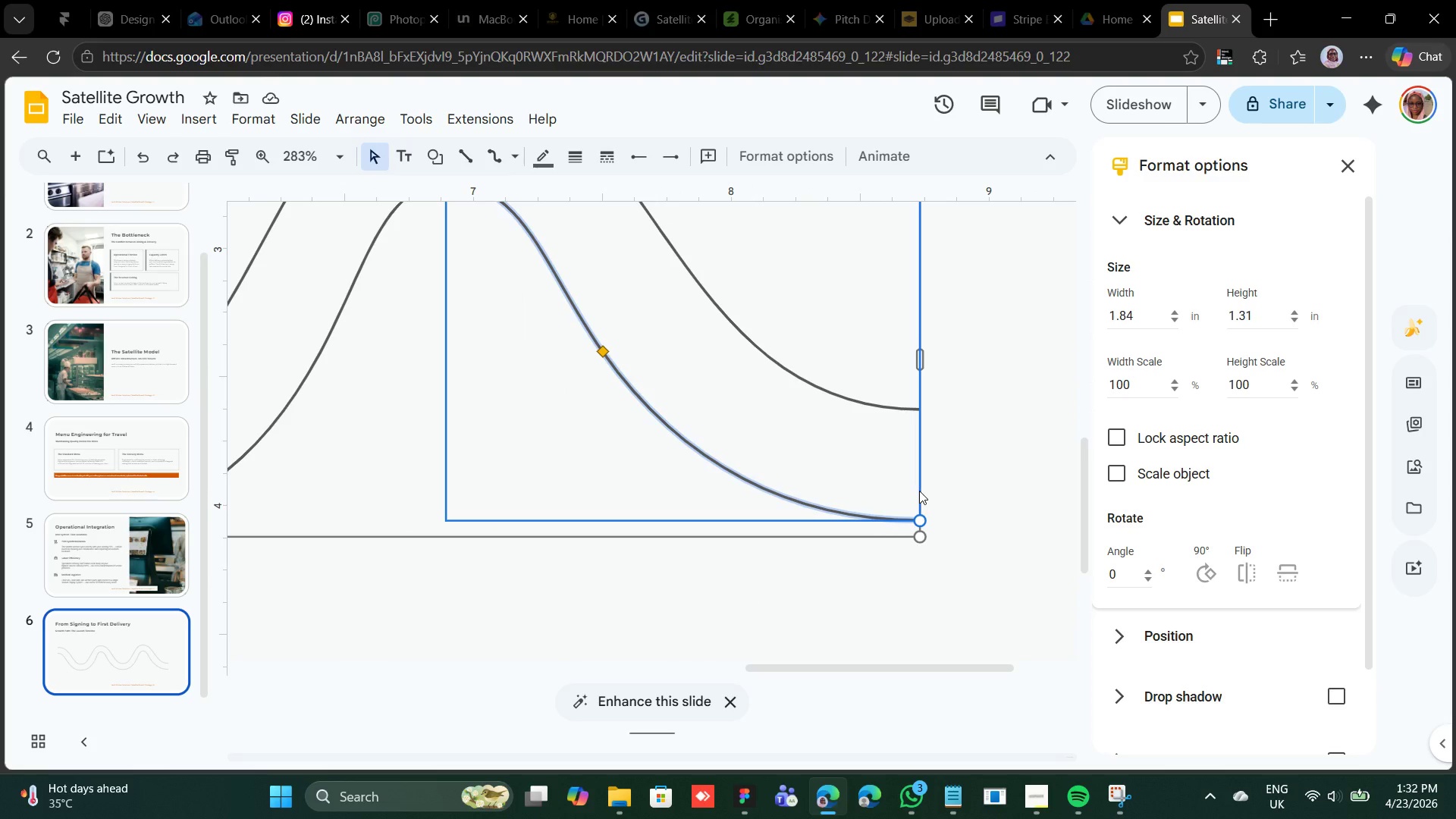 
wait(22.31)
 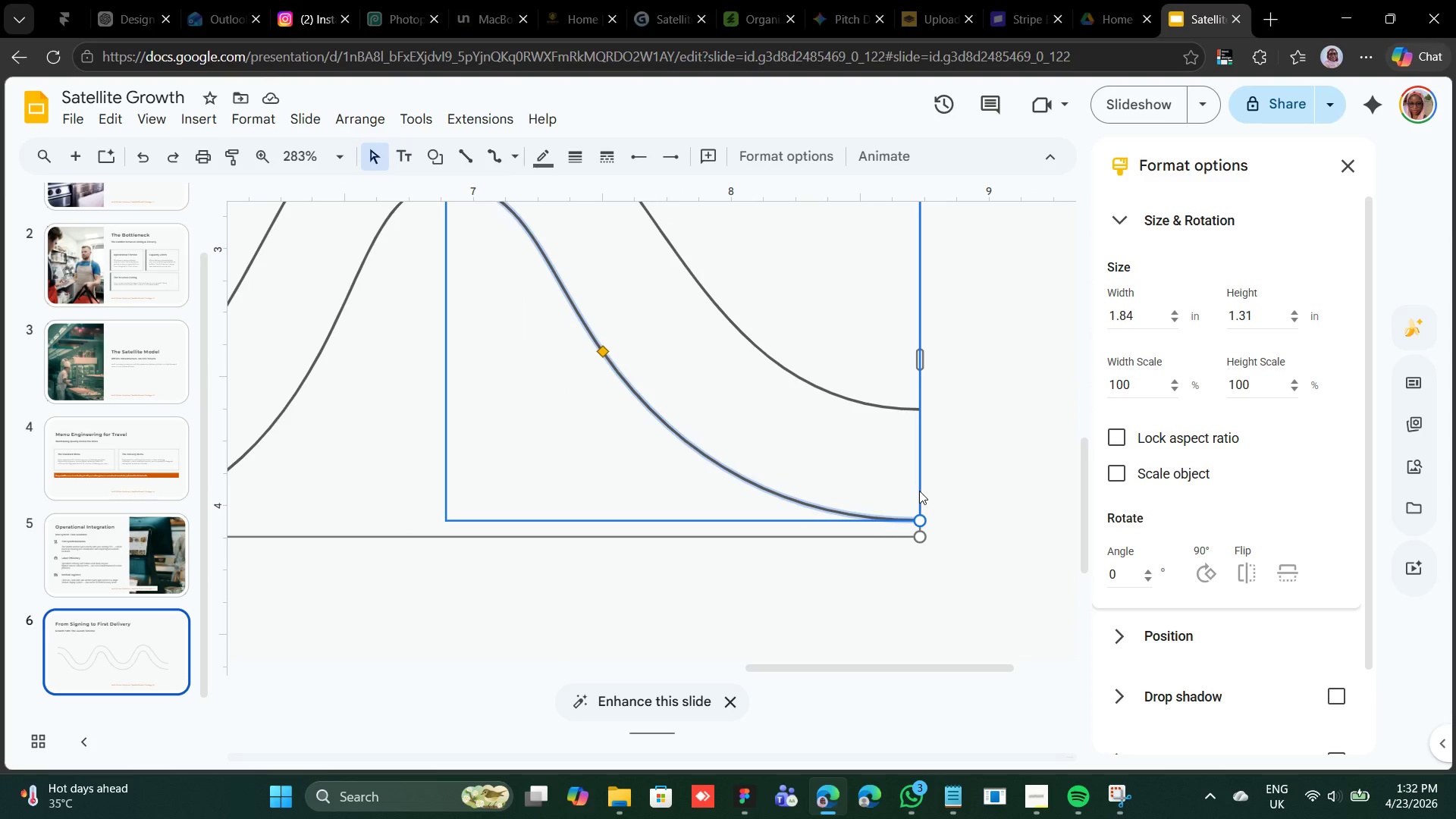 
left_click([969, 494])
 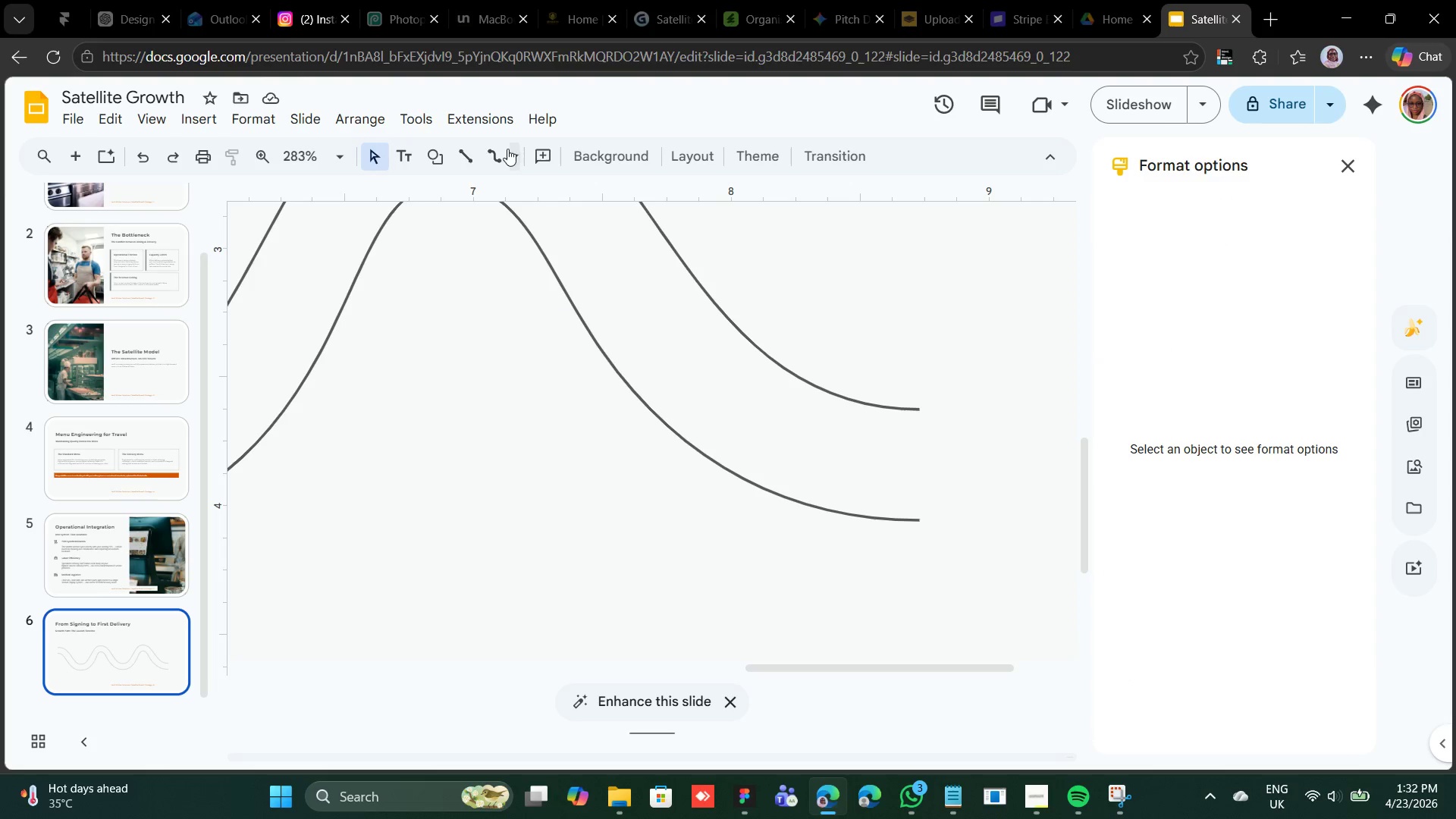 
left_click([467, 155])
 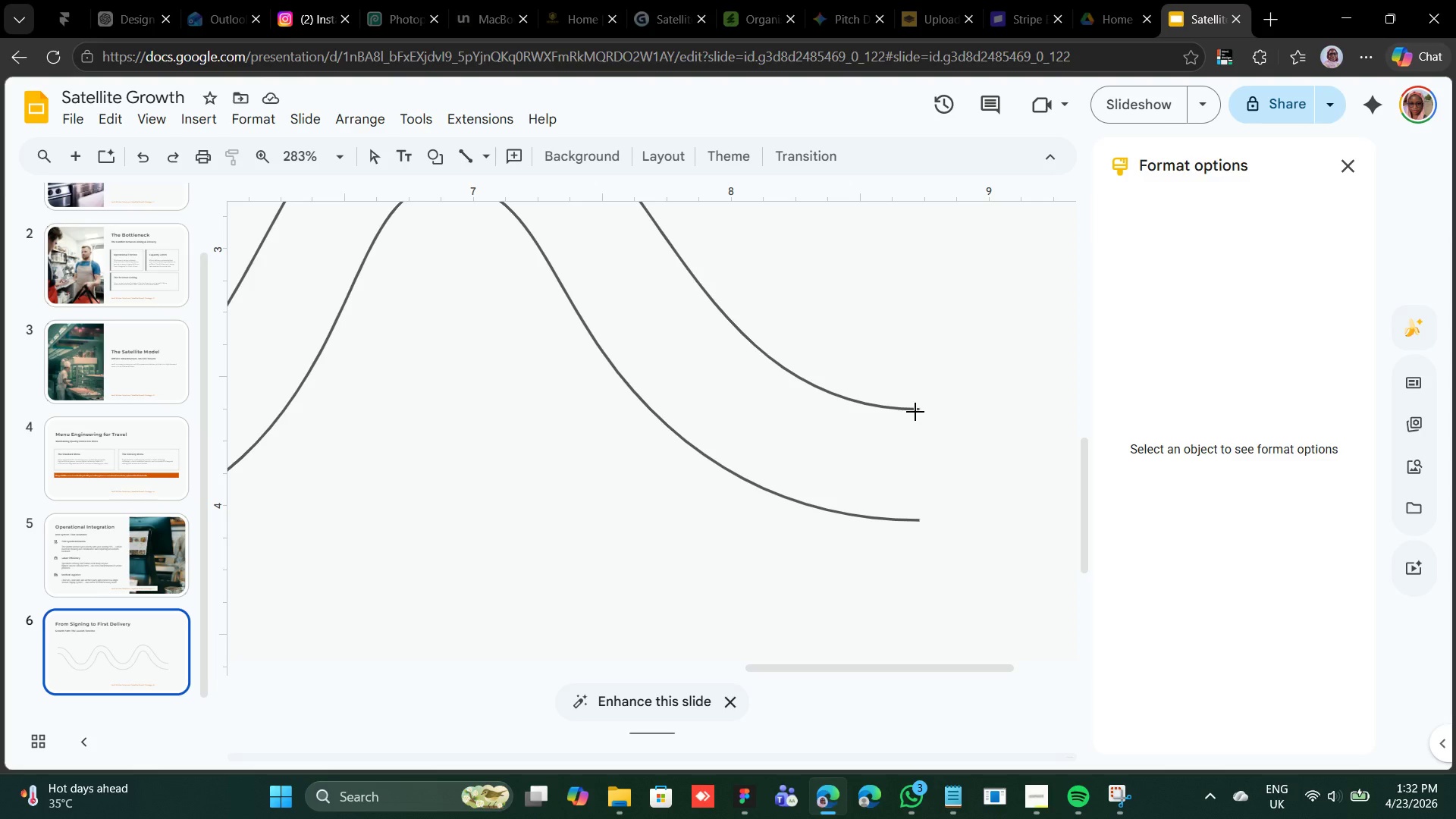 
wait(14.3)
 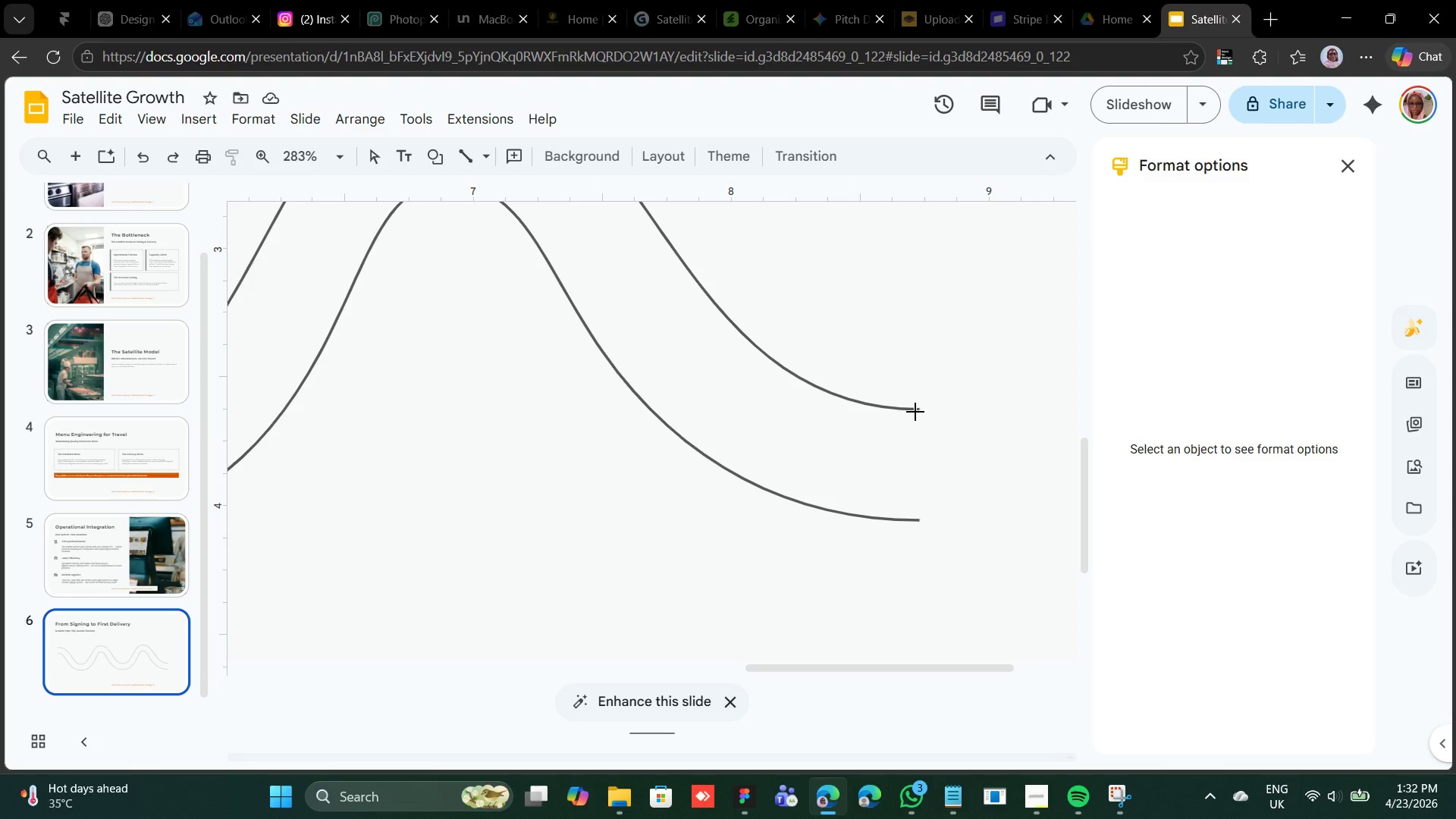 
hold_key(key=ShiftLeft, duration=5.3)
left_click_drag(start_coordinate=[919, 410], to_coordinate=[925, 522])
 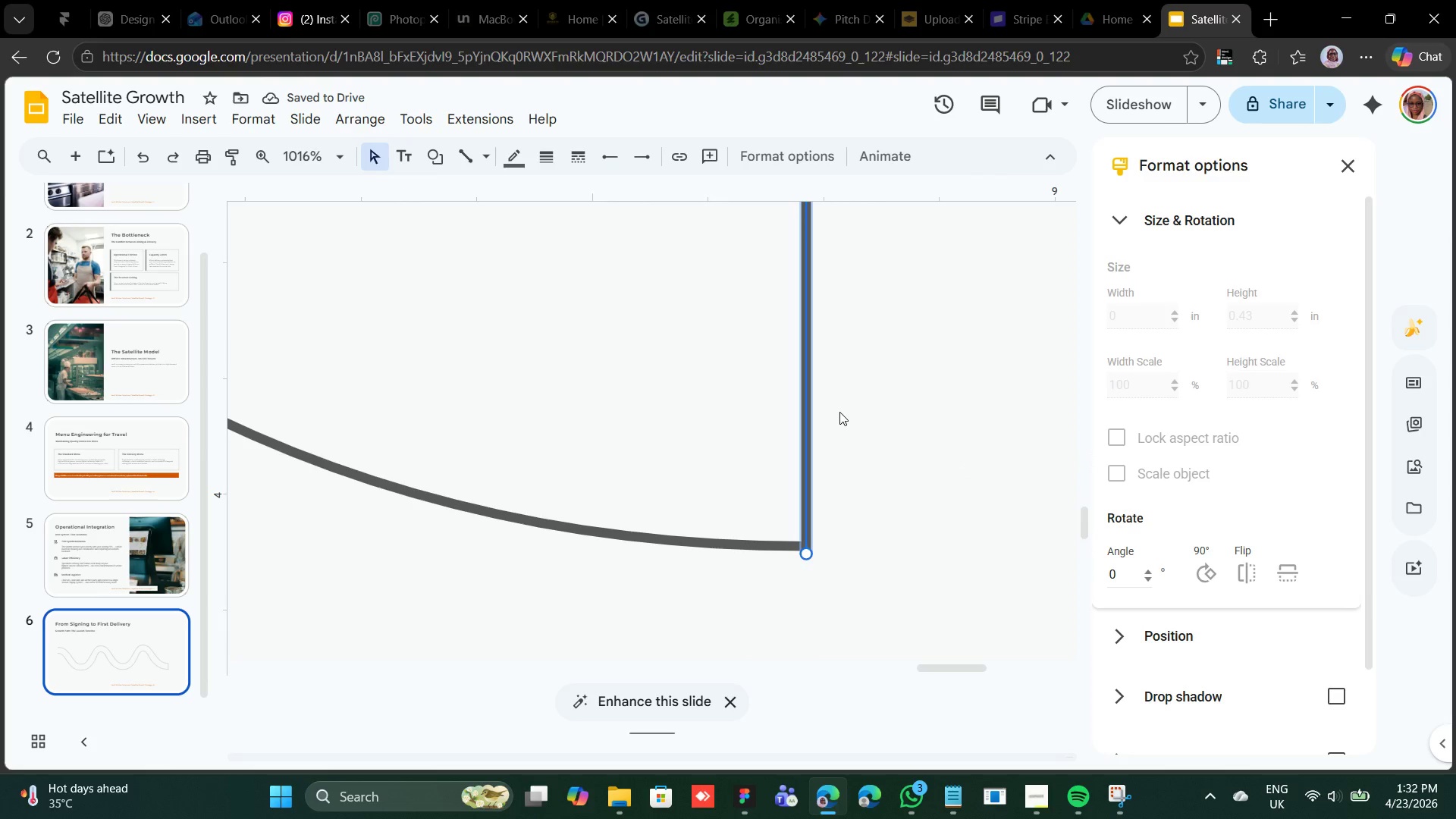 
wait(9.27)
 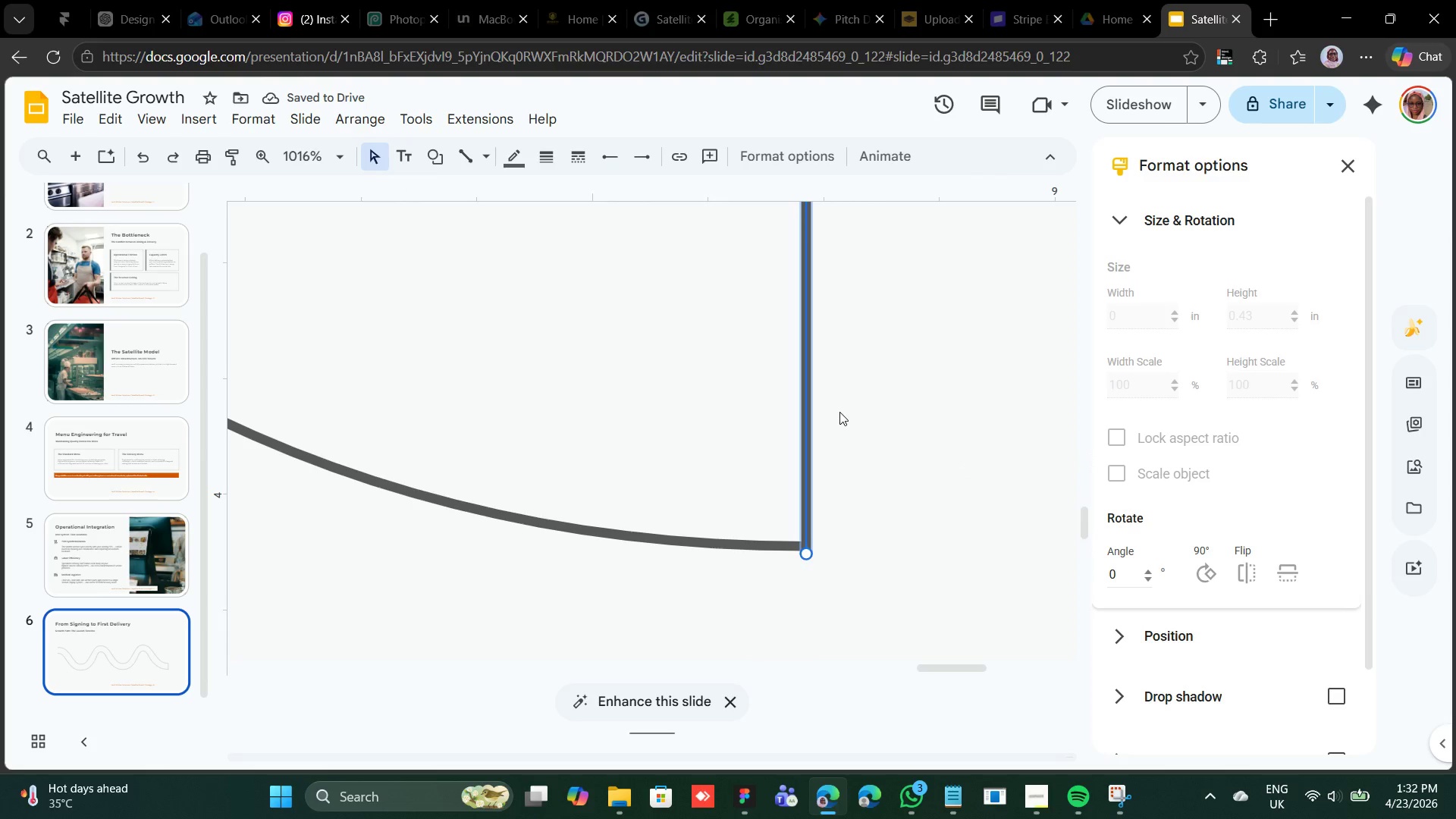 
key(ArrowUp)
 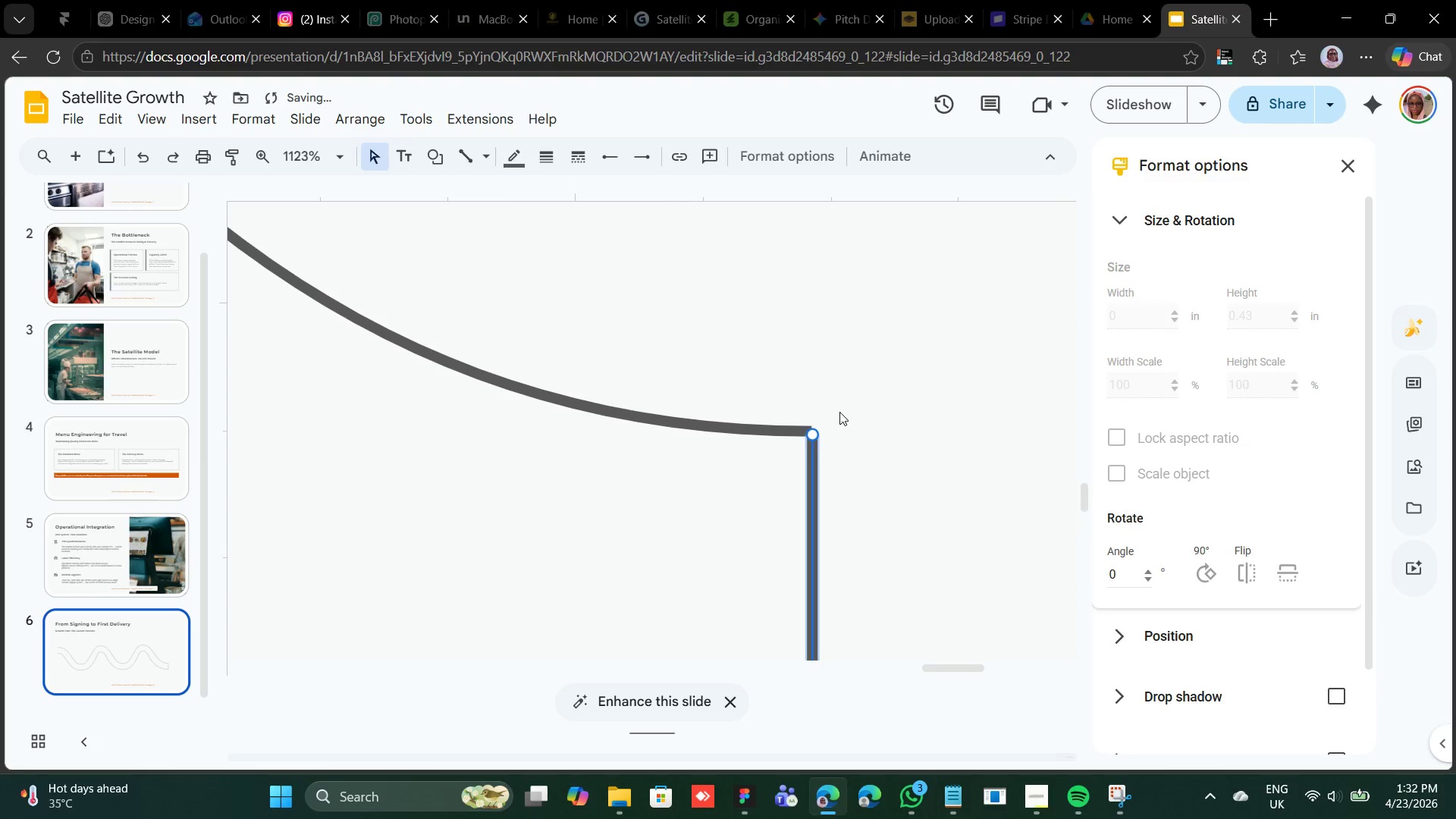 
key(ArrowUp)
 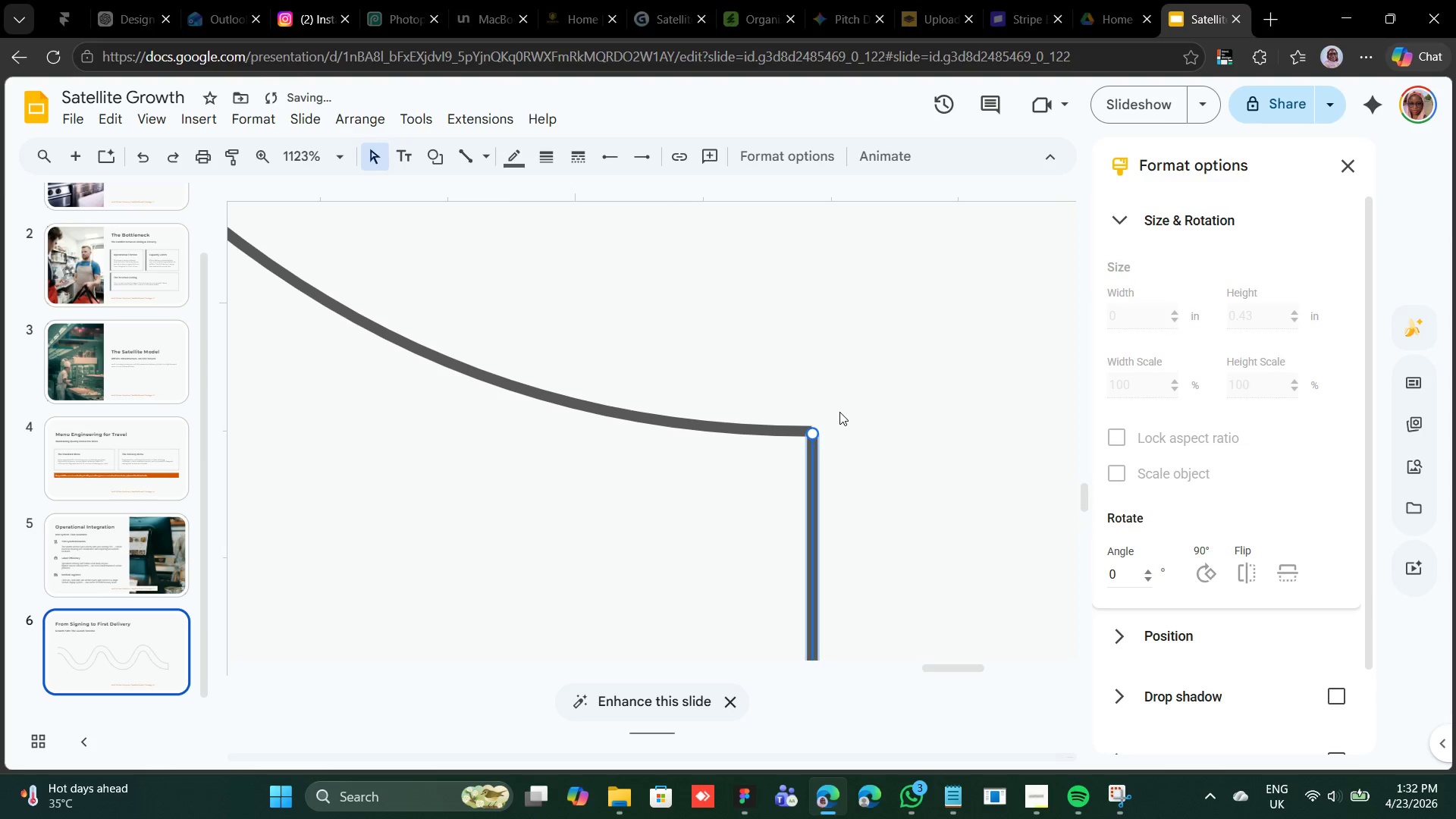 
key(ArrowUp)
 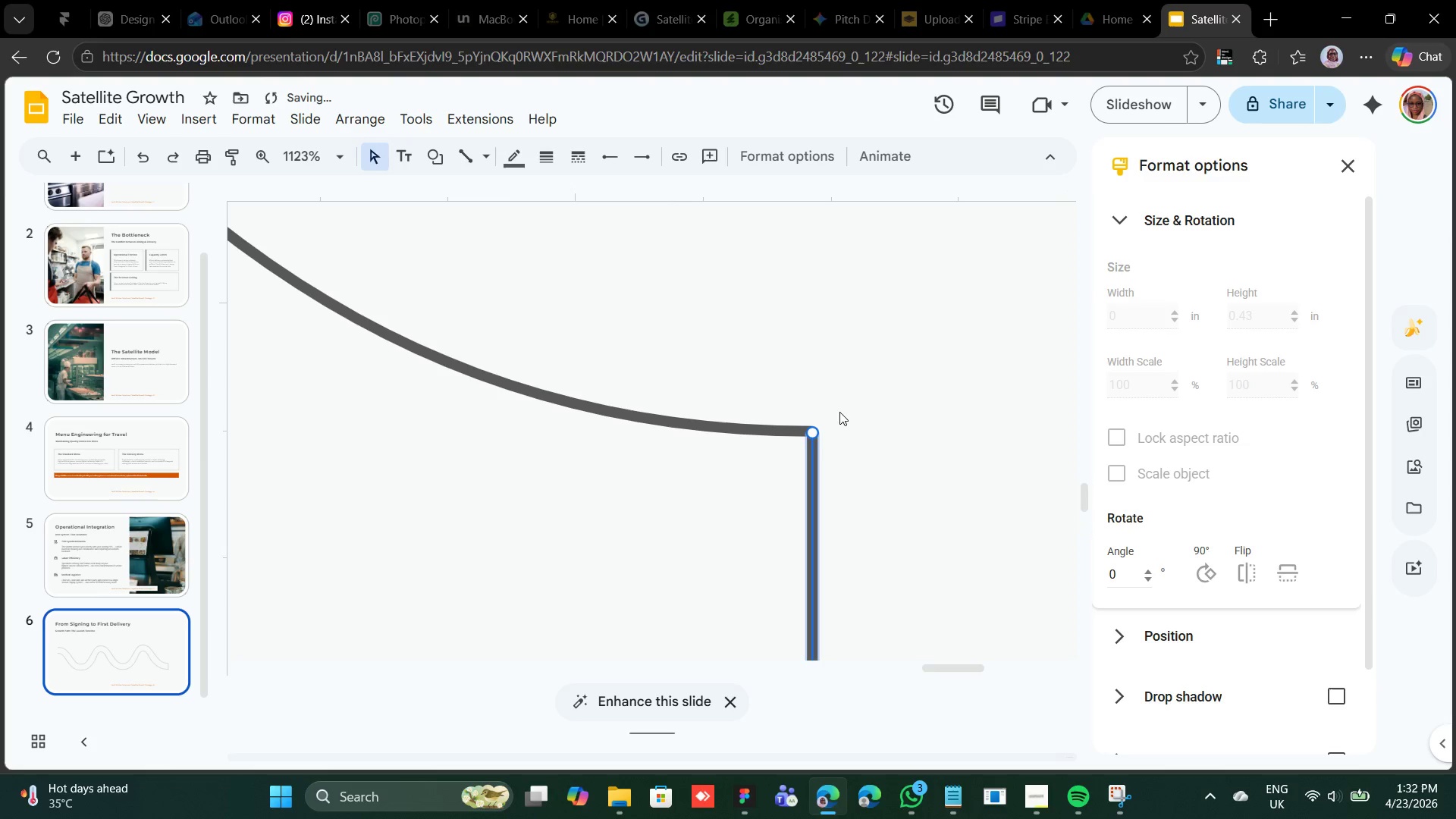 
key(ArrowUp)
 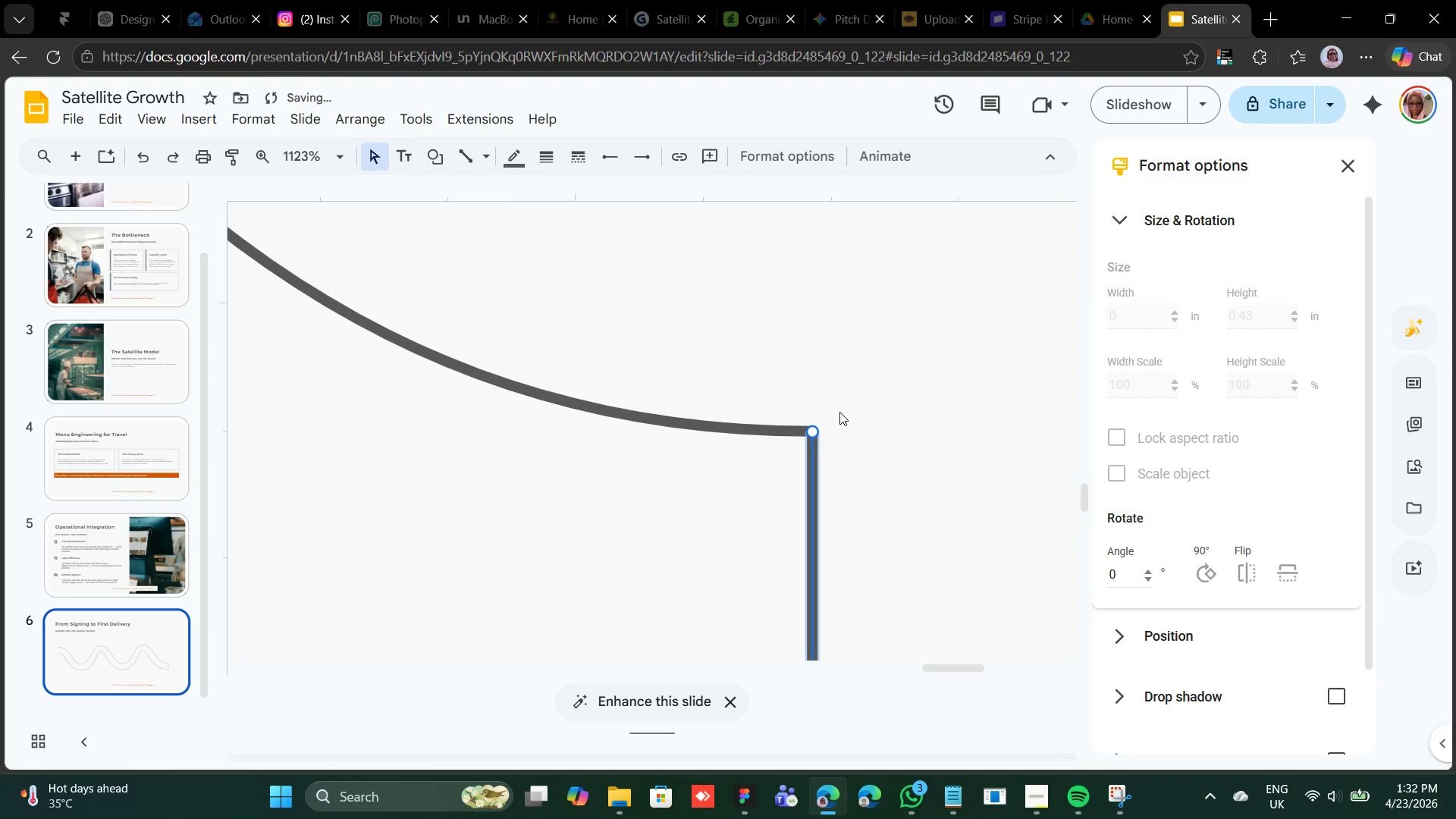 
key(ArrowUp)
 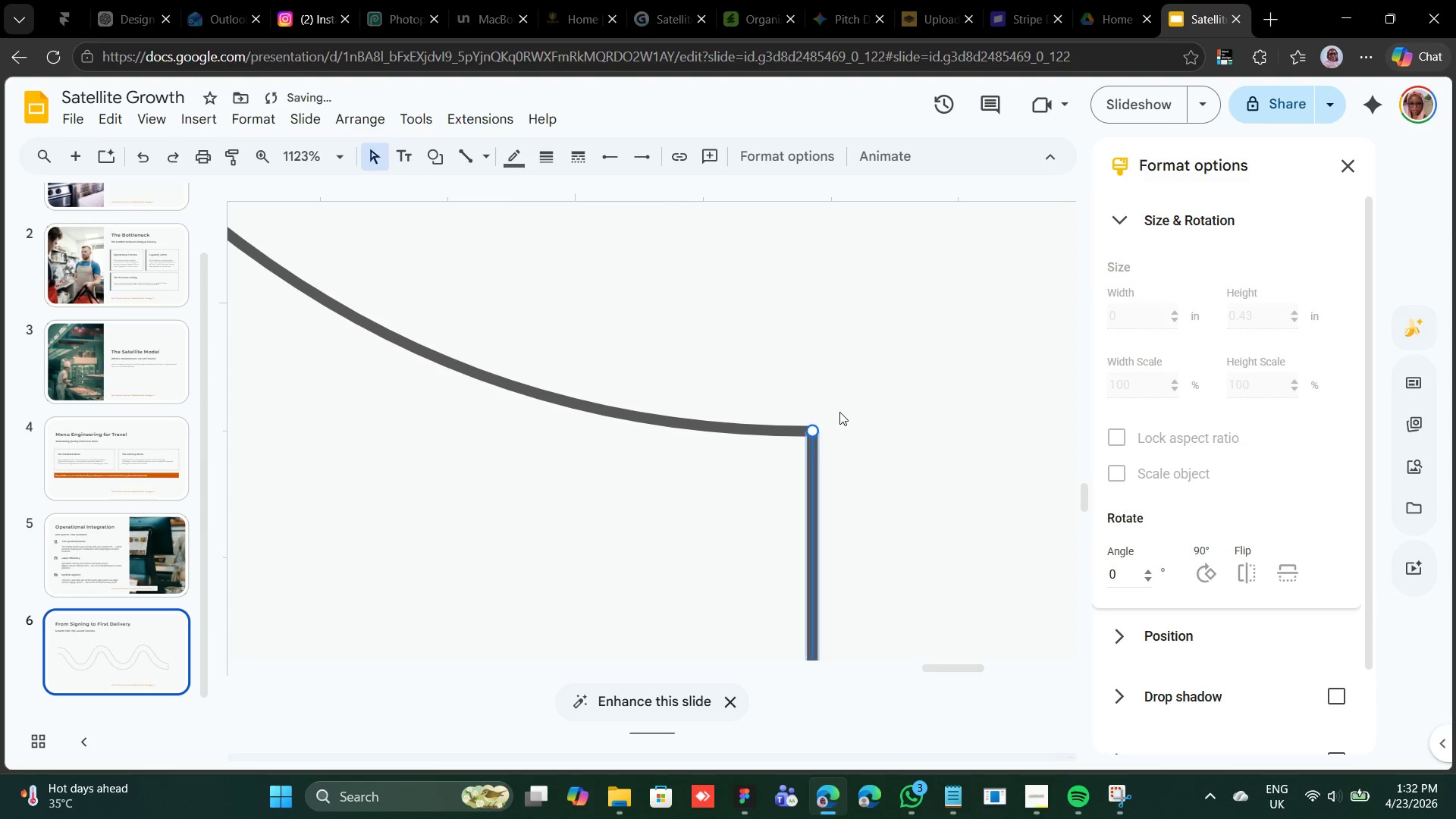 
key(ArrowUp)
 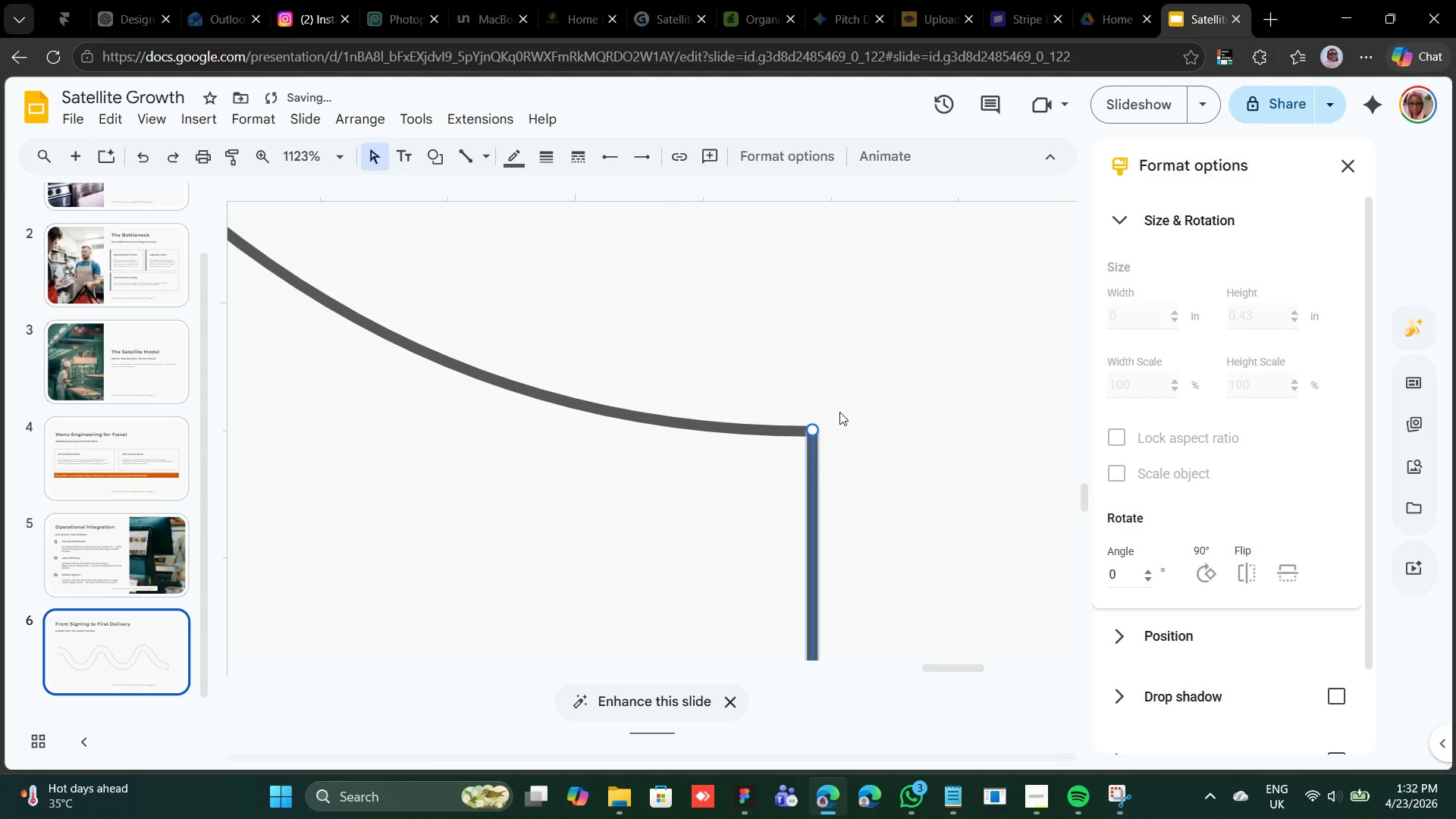 
key(ArrowUp)
 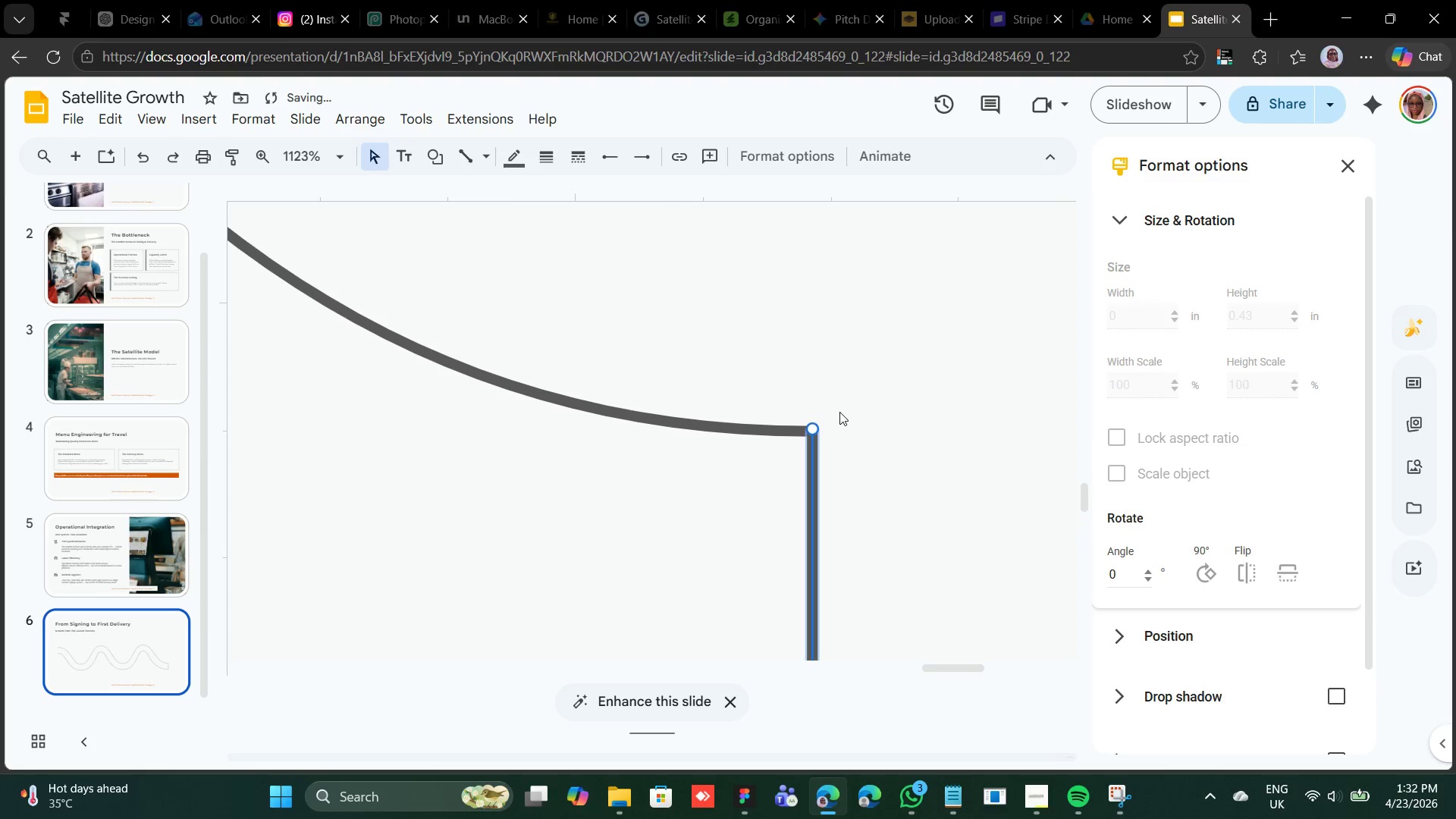 
key(ArrowUp)
 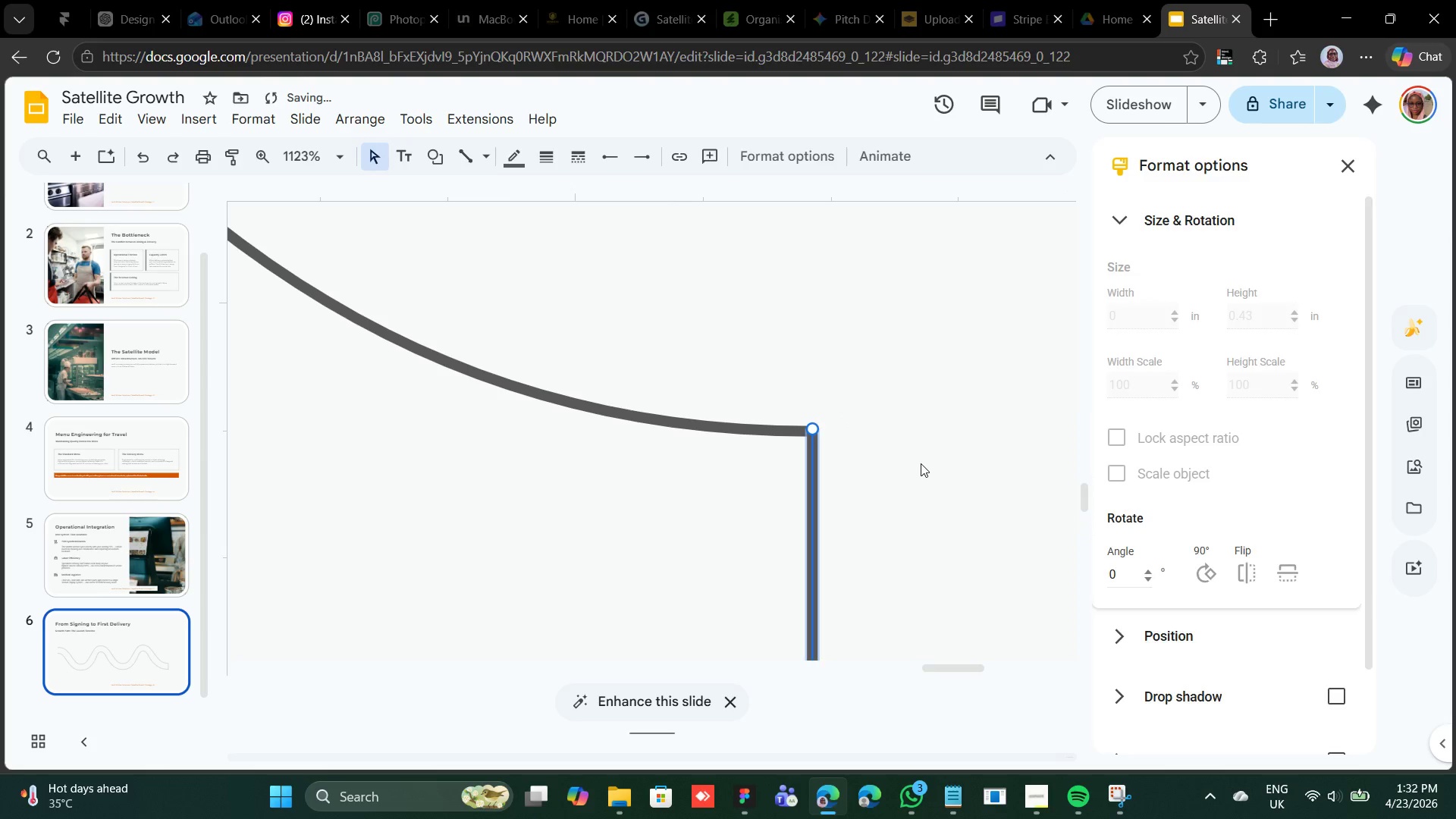 
left_click([921, 463])
 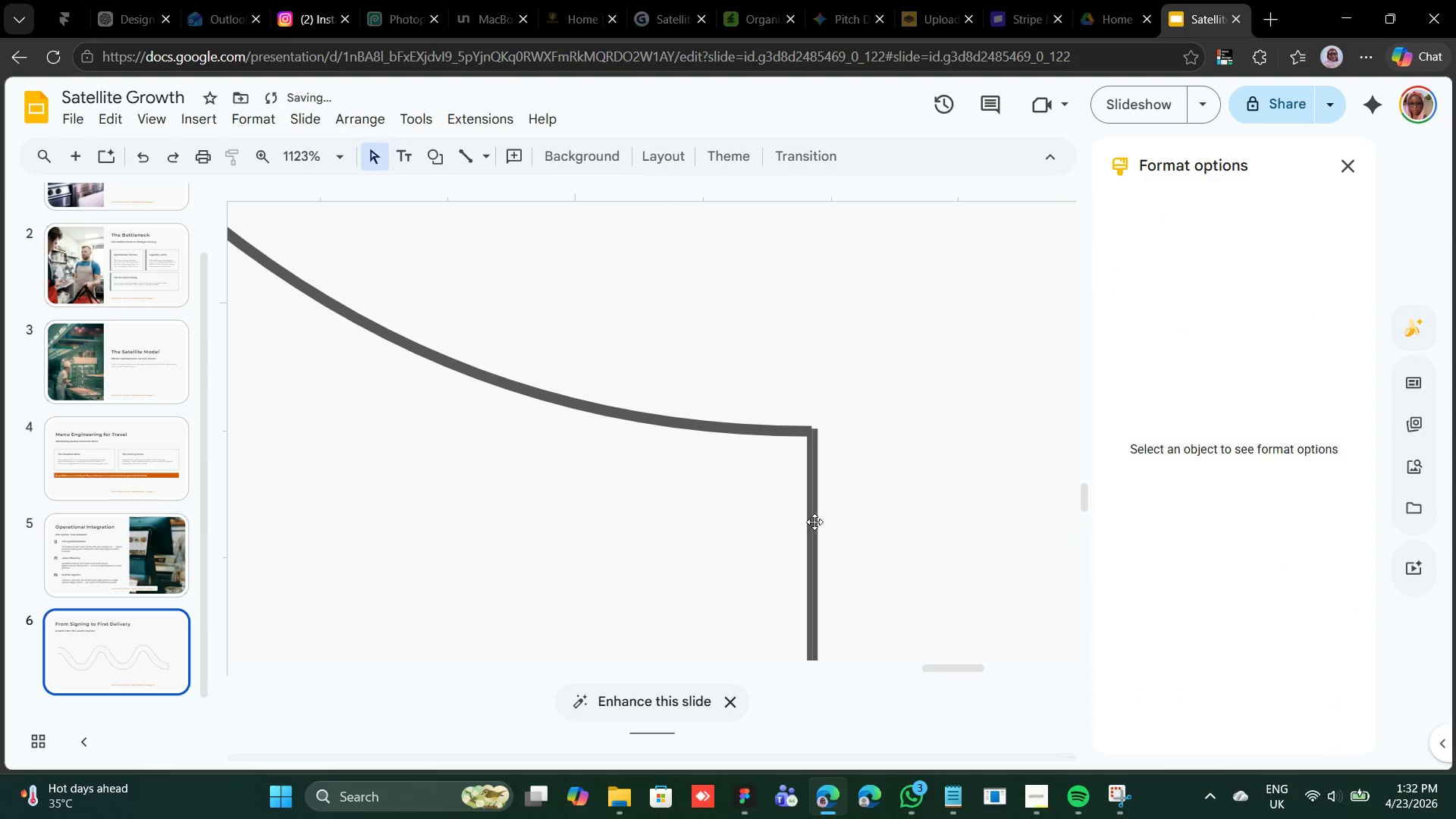 
left_click([814, 522])
 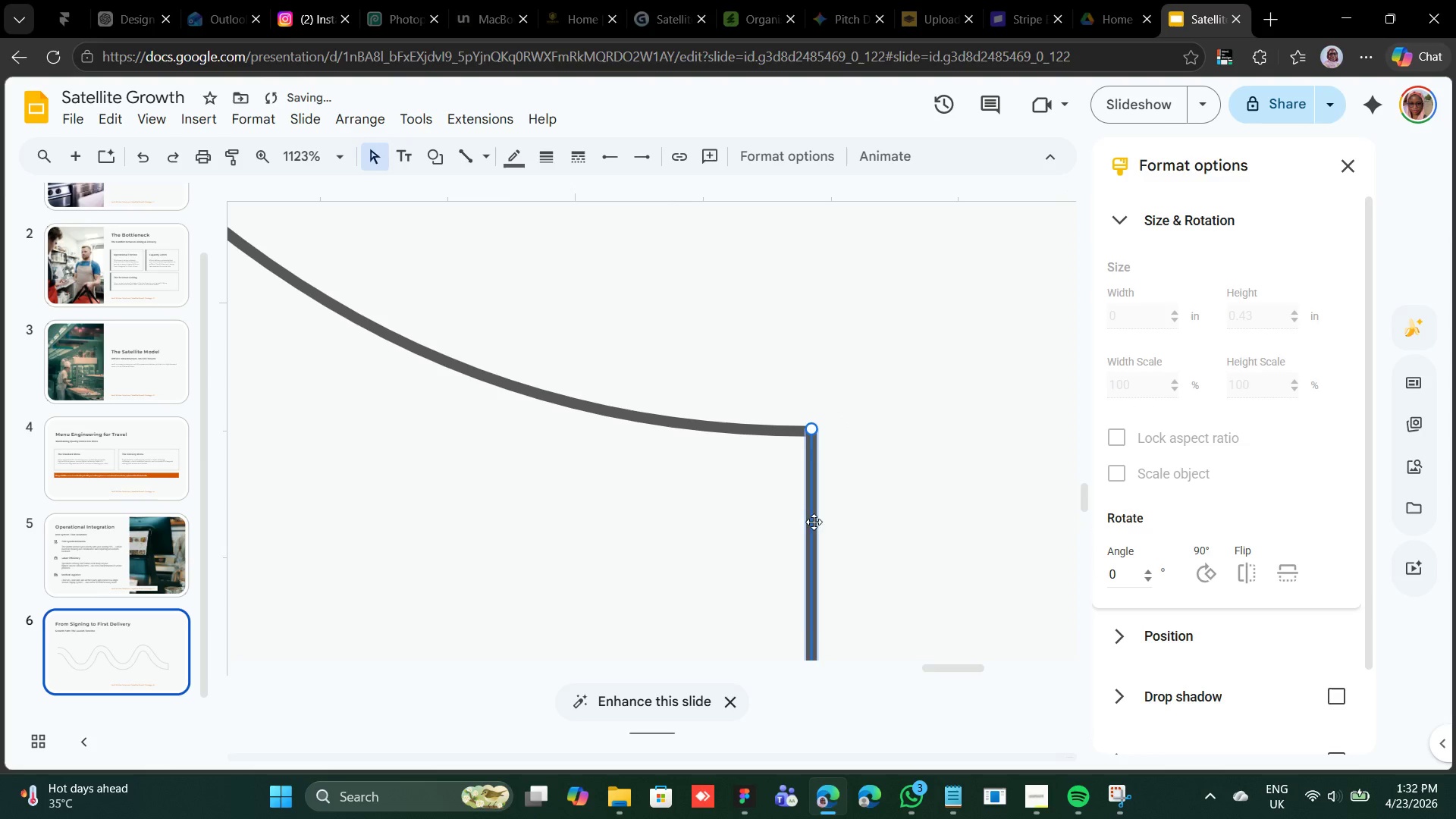 
key(ArrowLeft)
 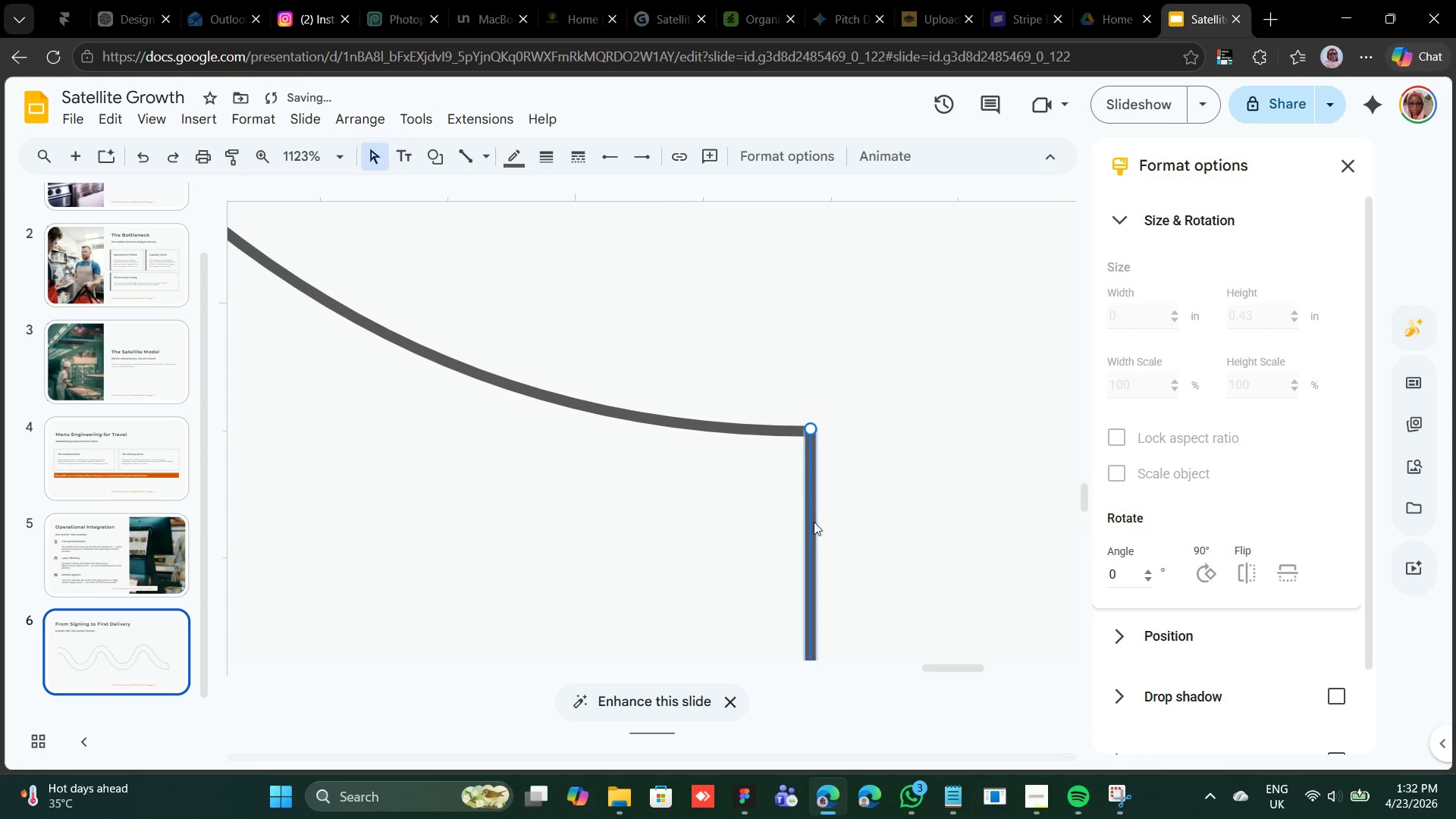 
key(ArrowLeft)
 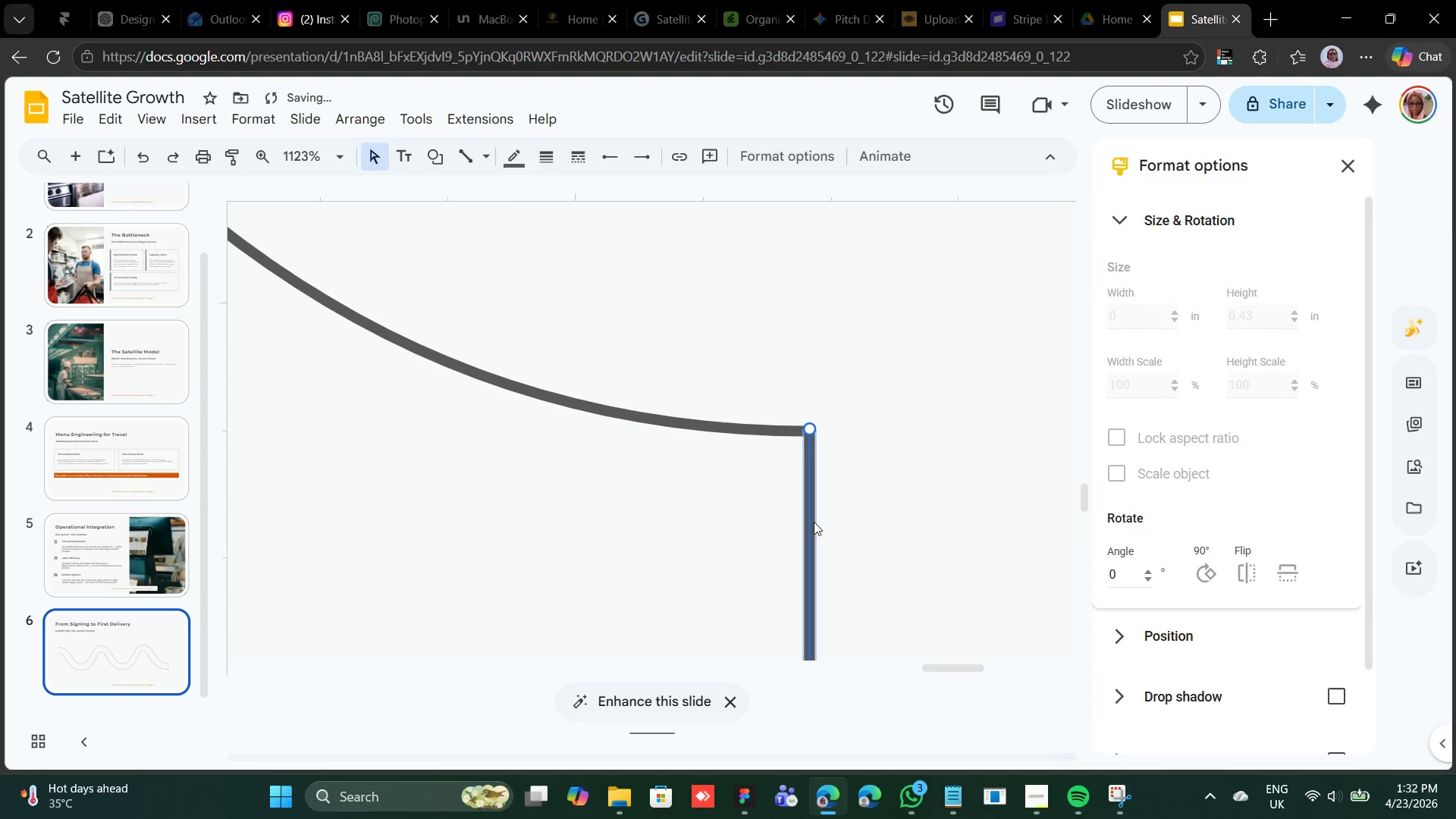 
key(ArrowLeft)
 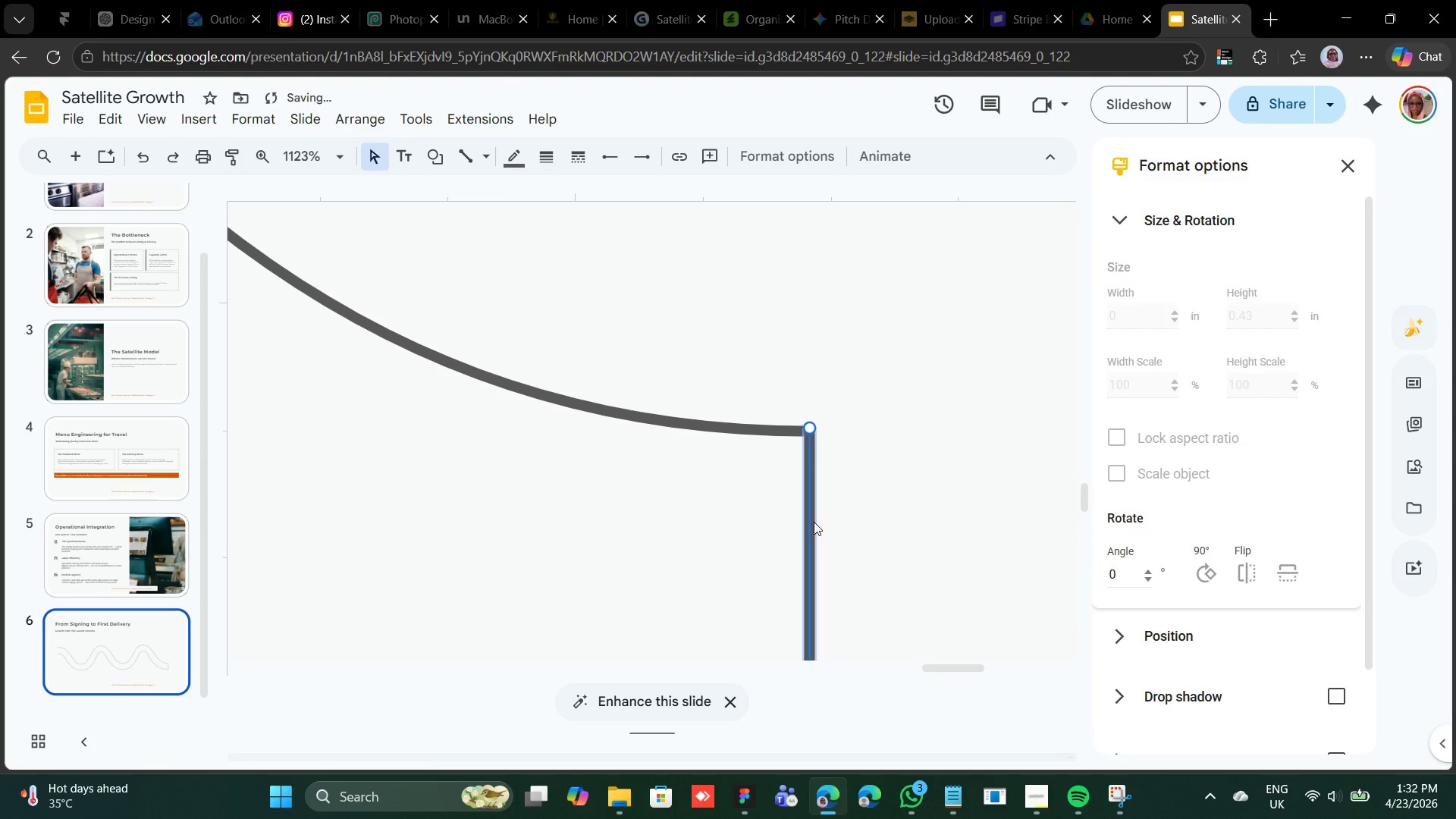 
key(ArrowUp)
 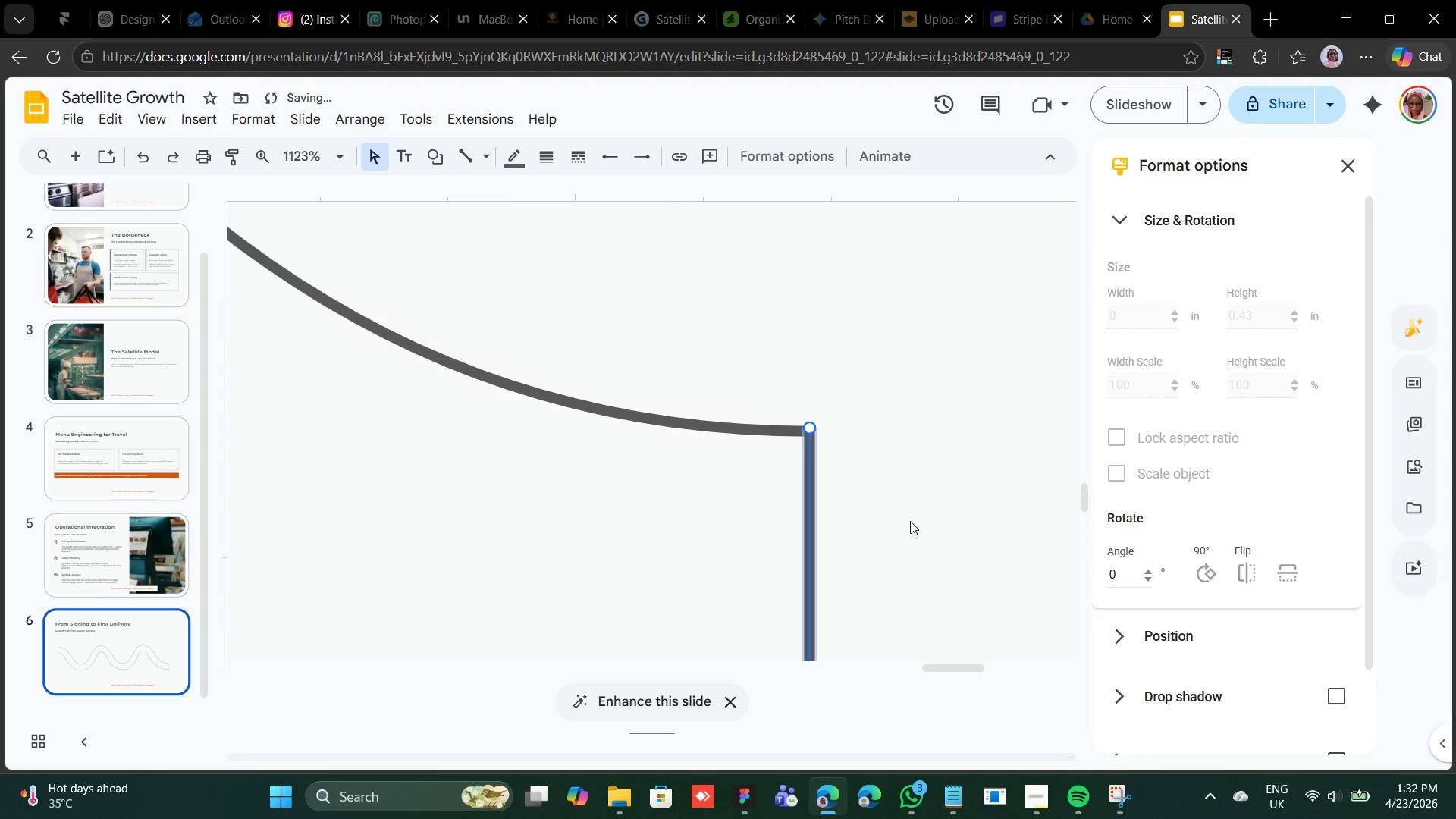 
left_click([910, 521])
 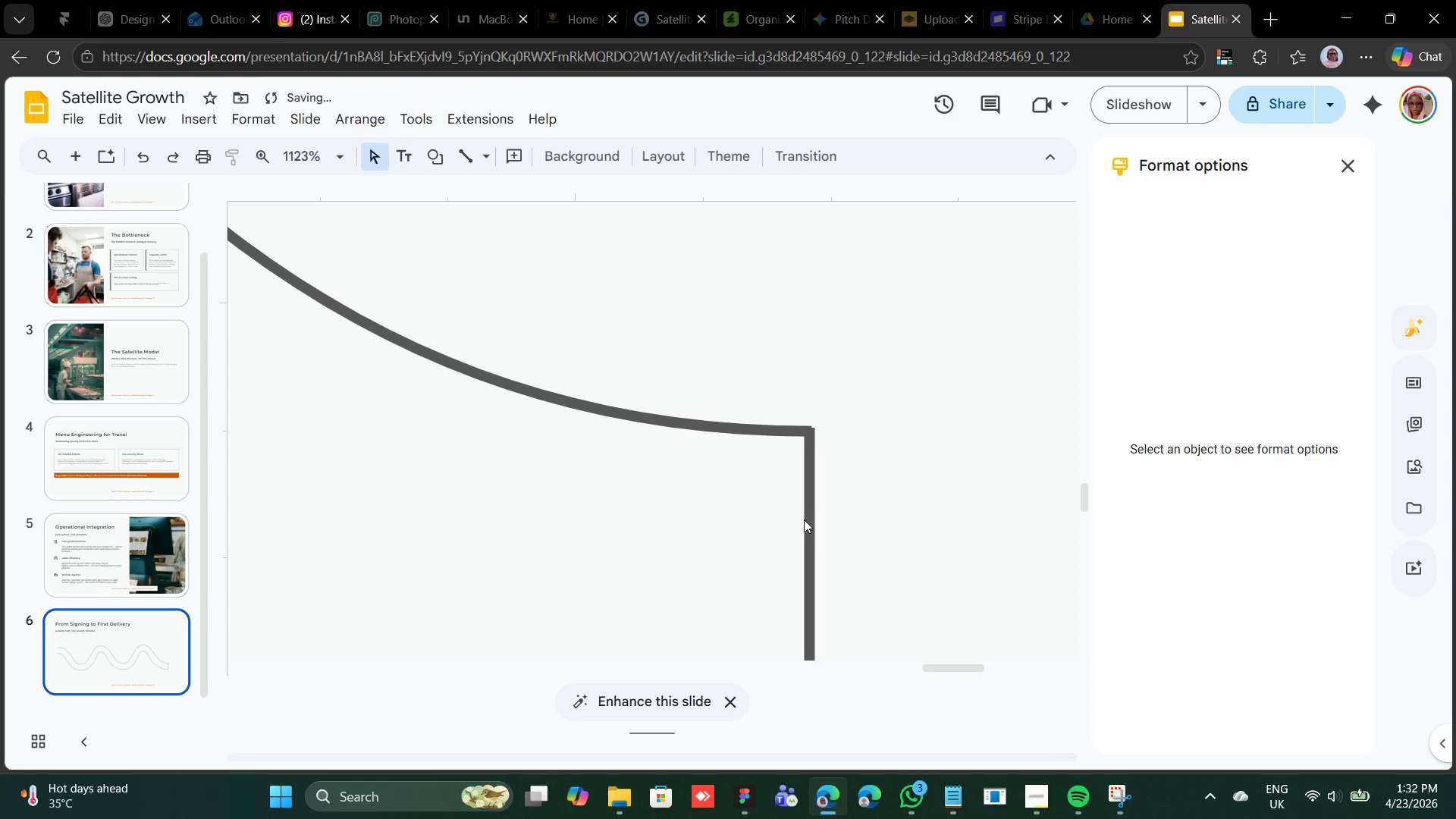 
left_click([805, 519])
 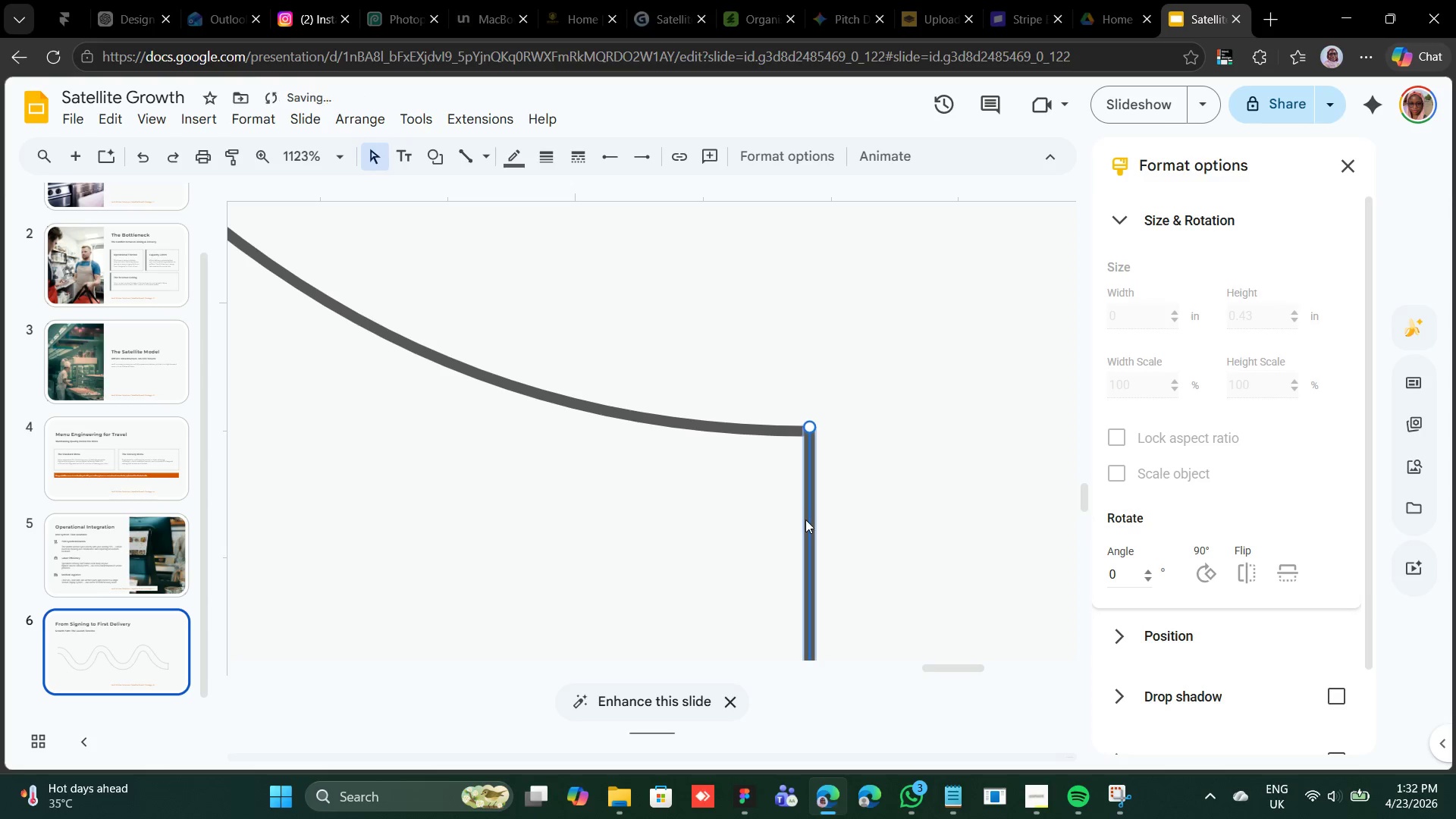 
key(ArrowUp)
 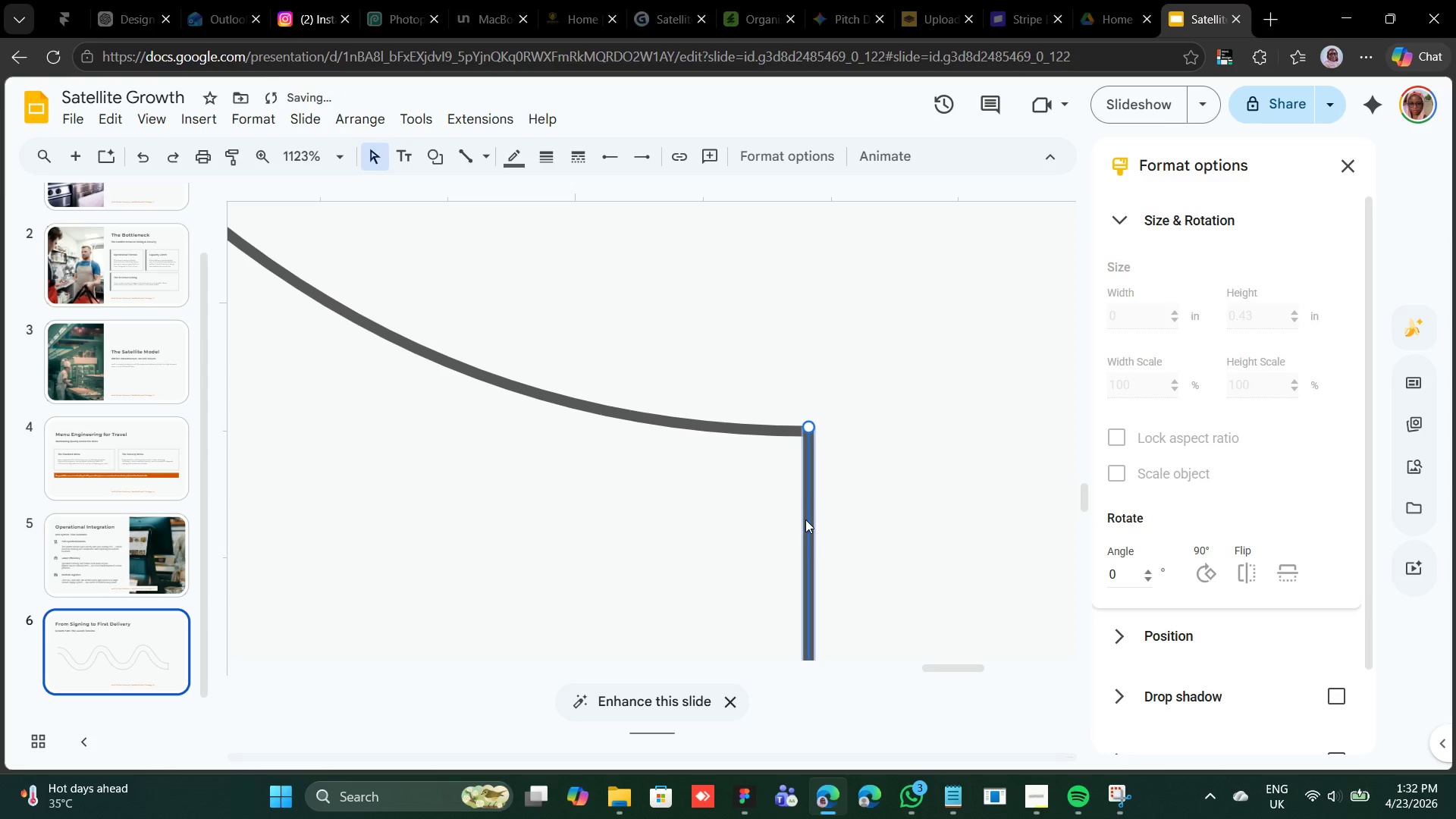 
key(ArrowLeft)
 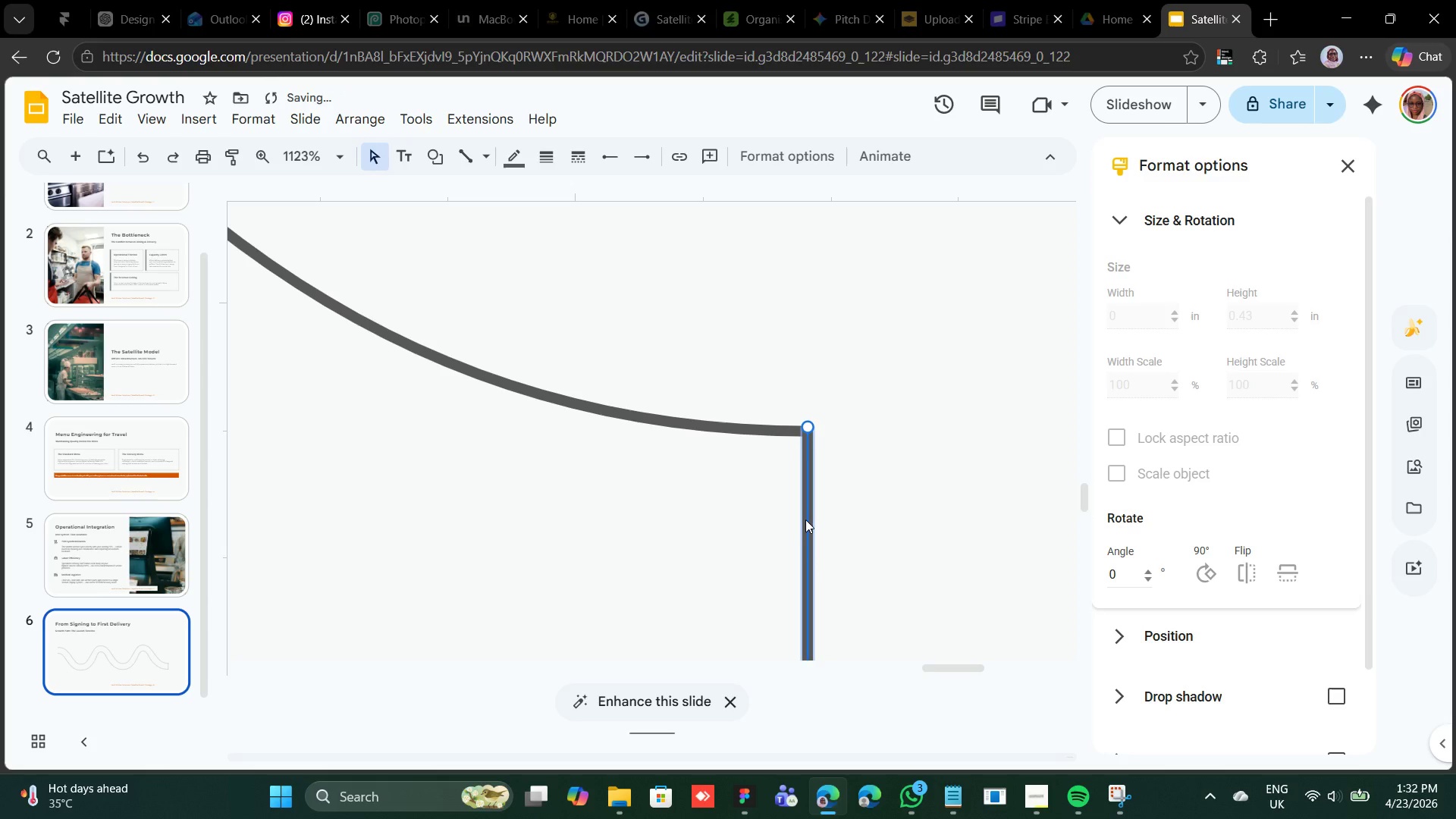 
key(ArrowLeft)
 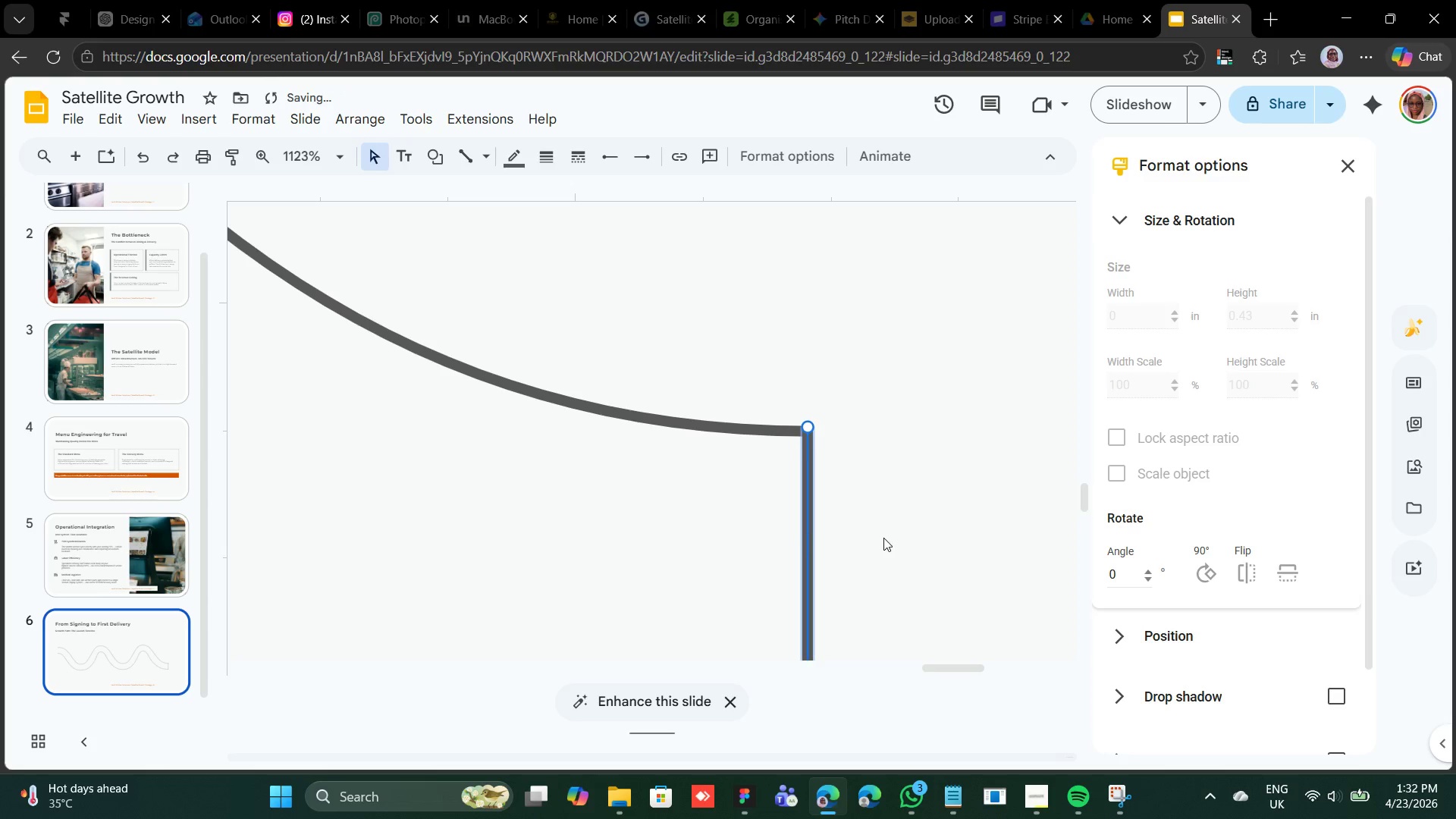 
left_click([883, 538])
 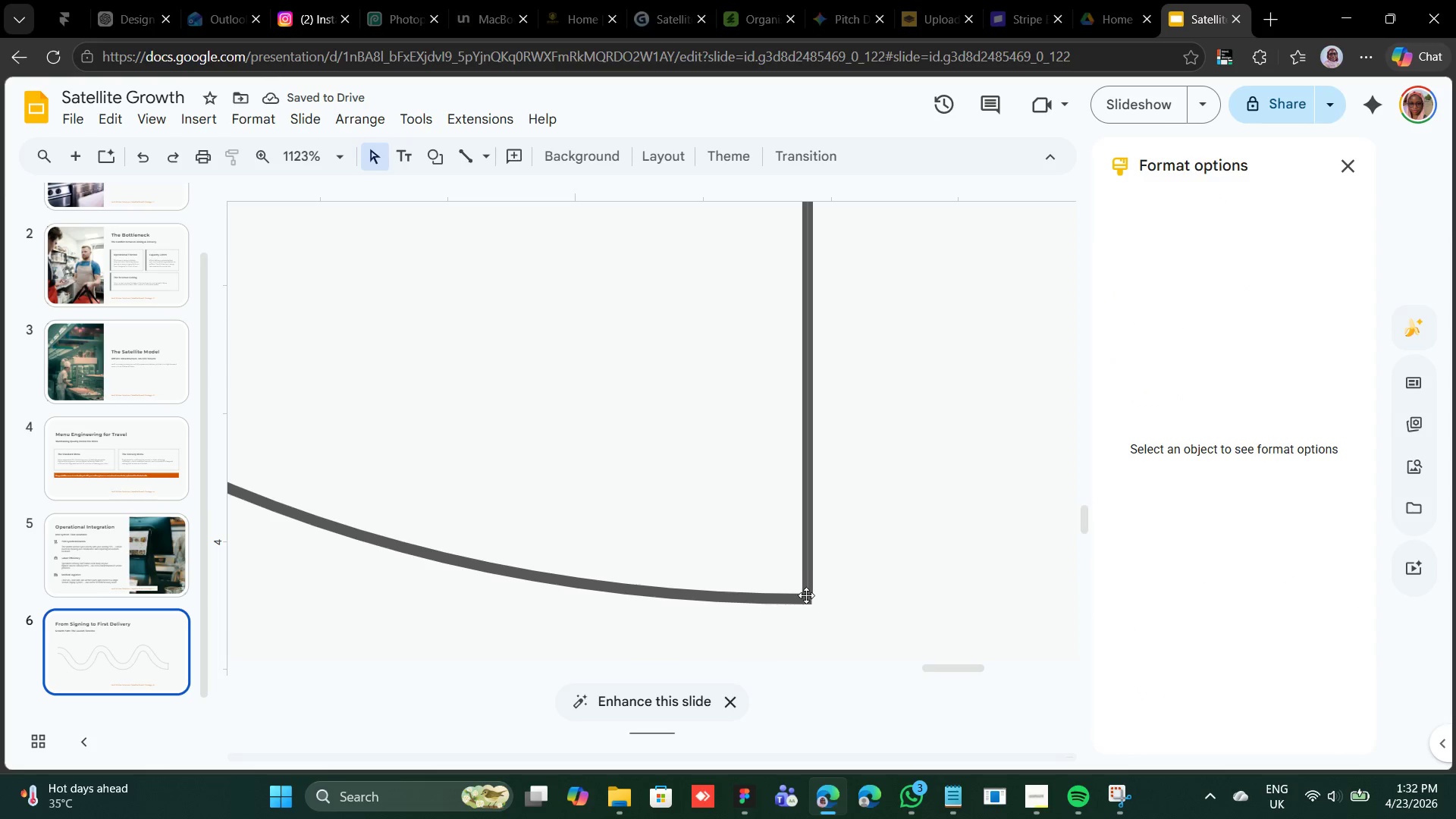 
left_click([814, 576])
 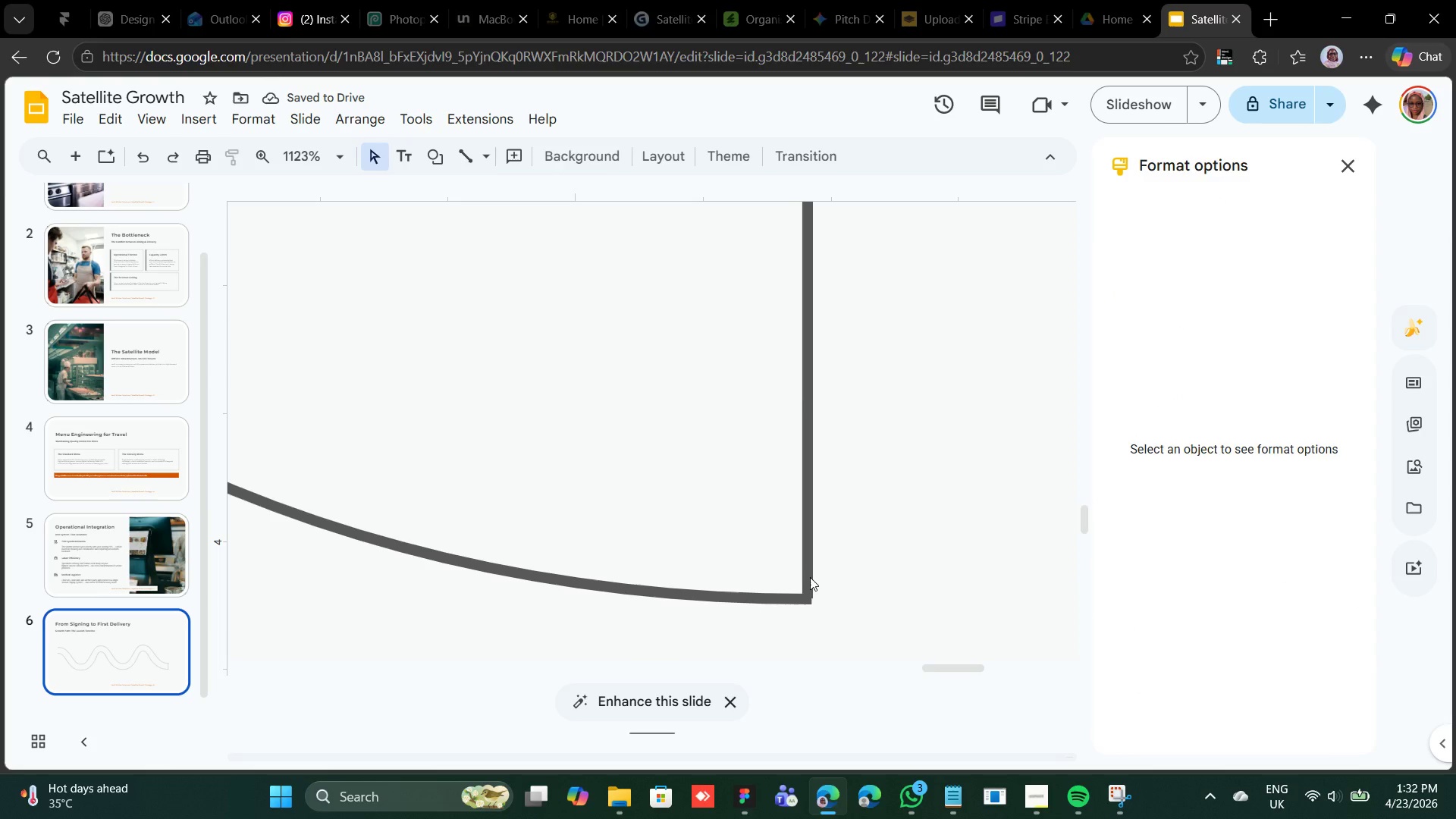 
left_click([810, 577])
 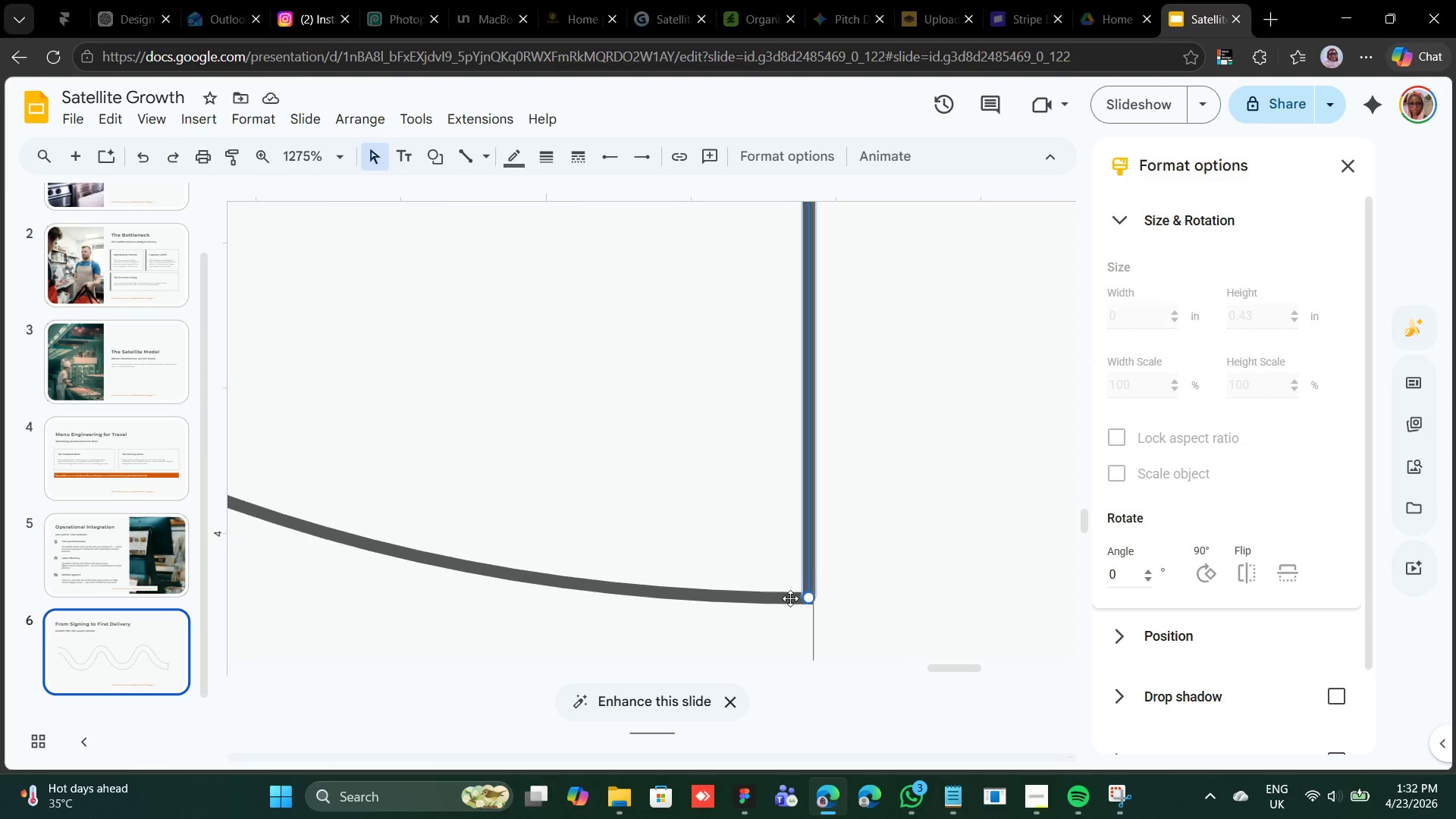 
wait(9.38)
 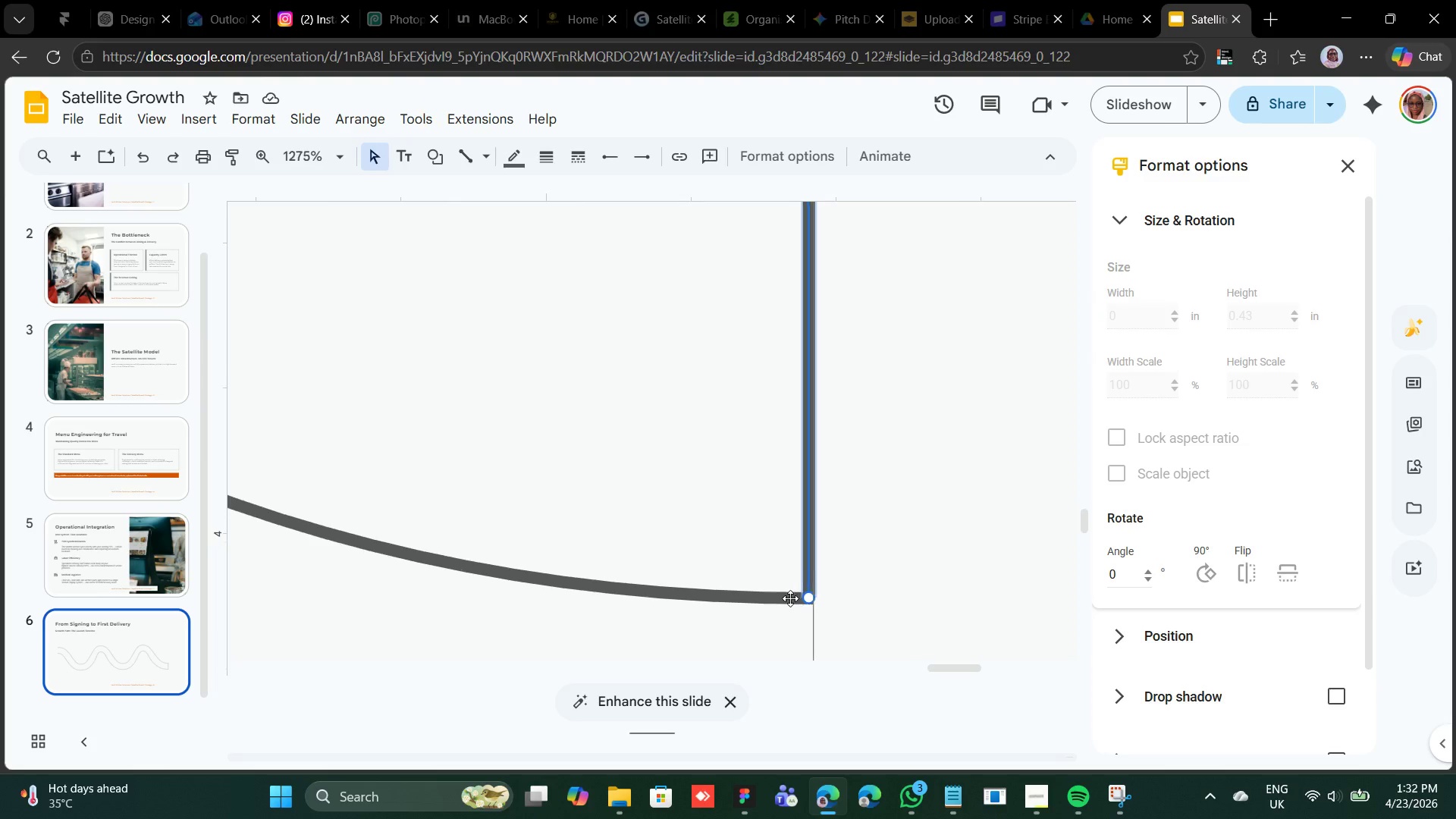 
hold_key(key=ShiftLeft, duration=4.17)
left_click_drag(start_coordinate=[821, 509], to_coordinate=[816, 516])
 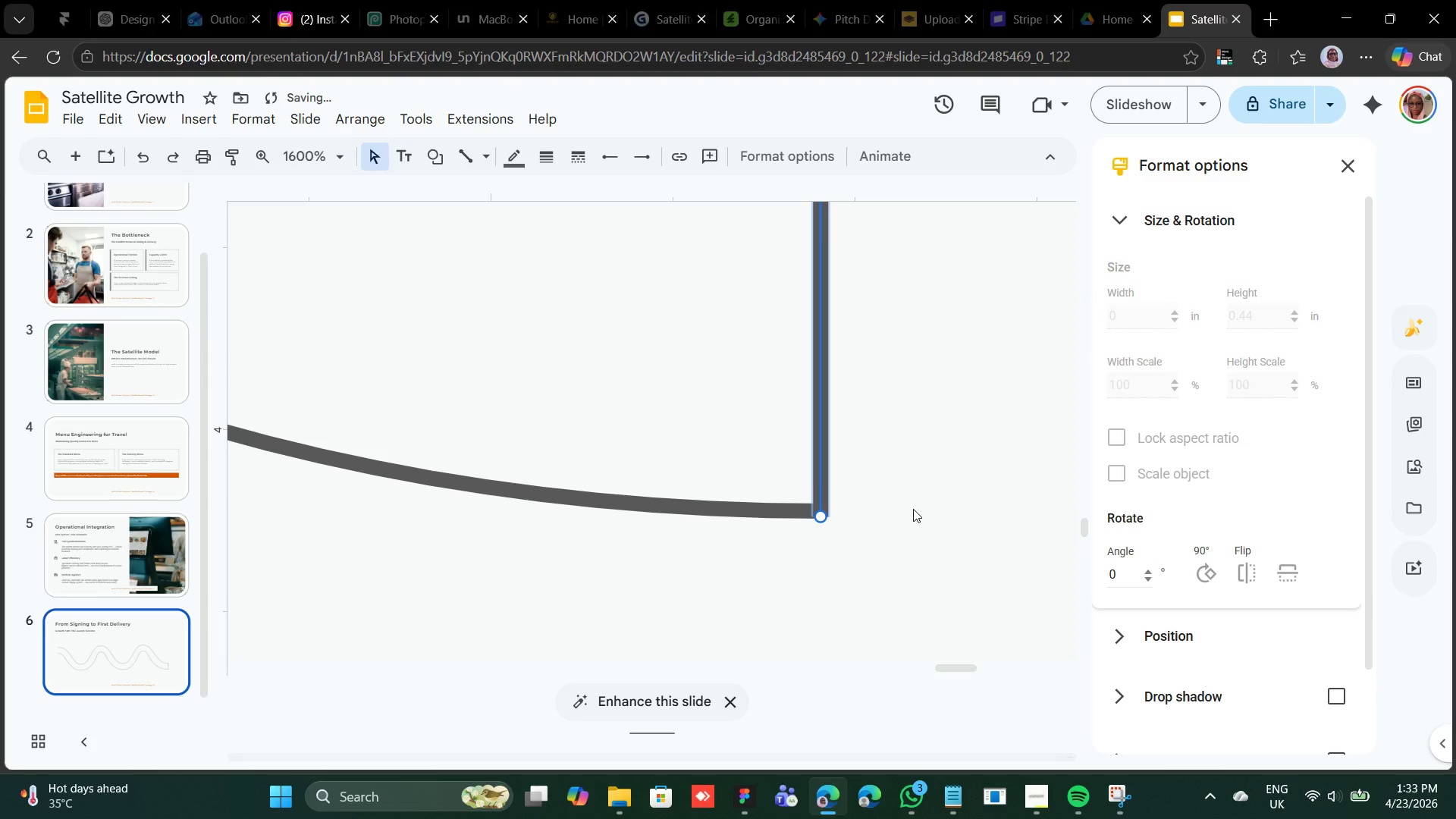 
left_click([908, 504])
 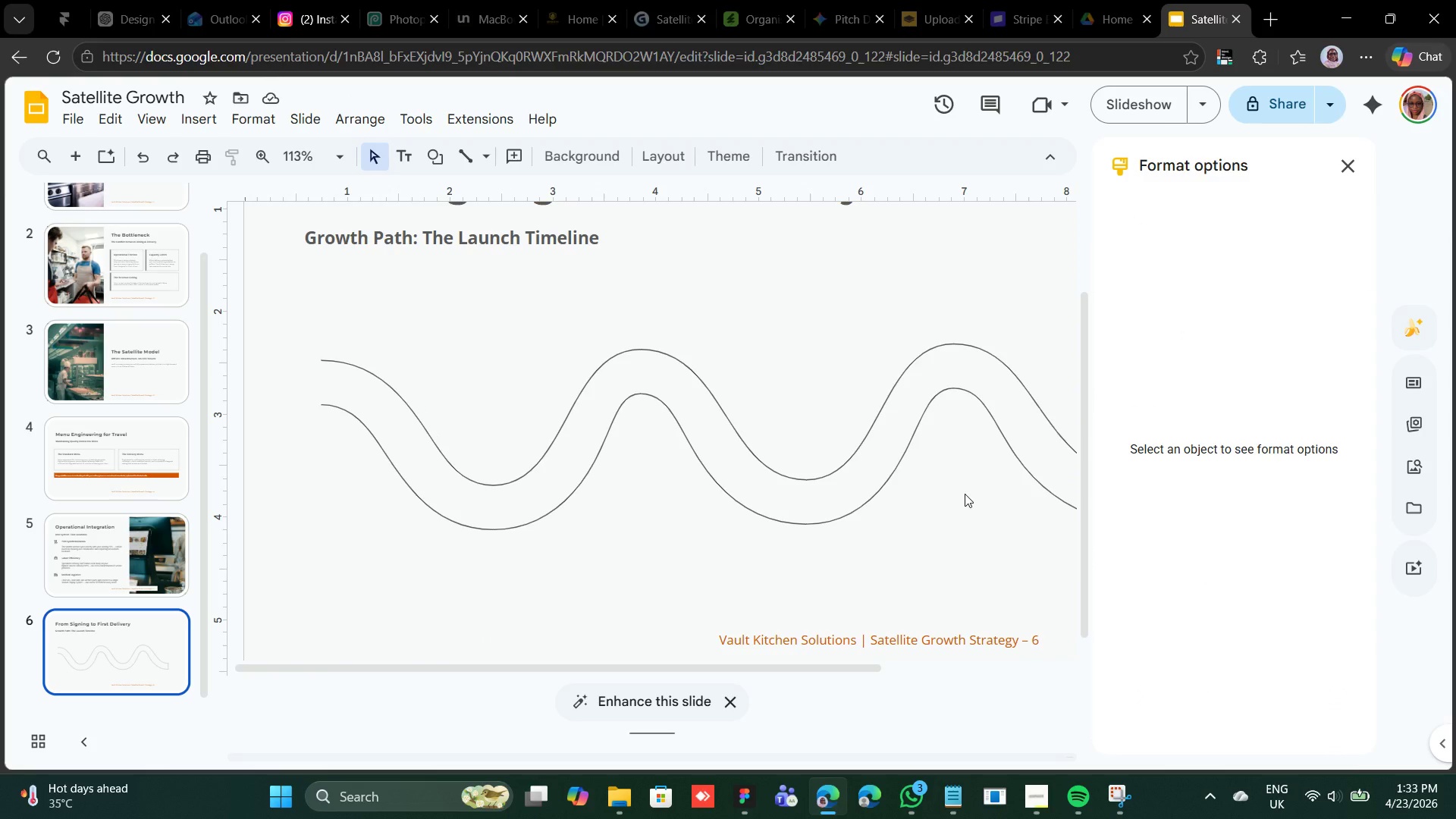 
wait(13.64)
 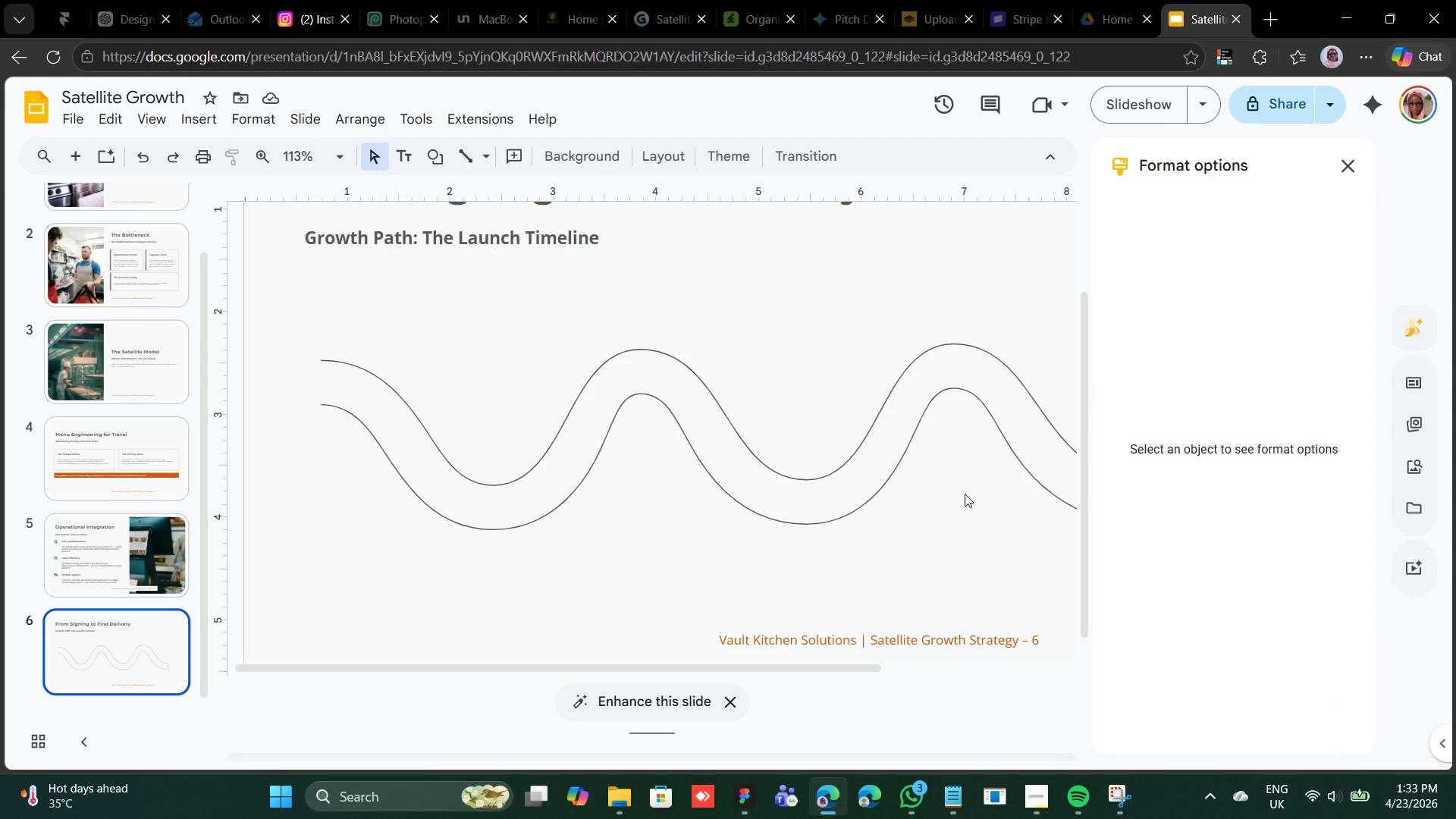 
left_click([963, 504])
 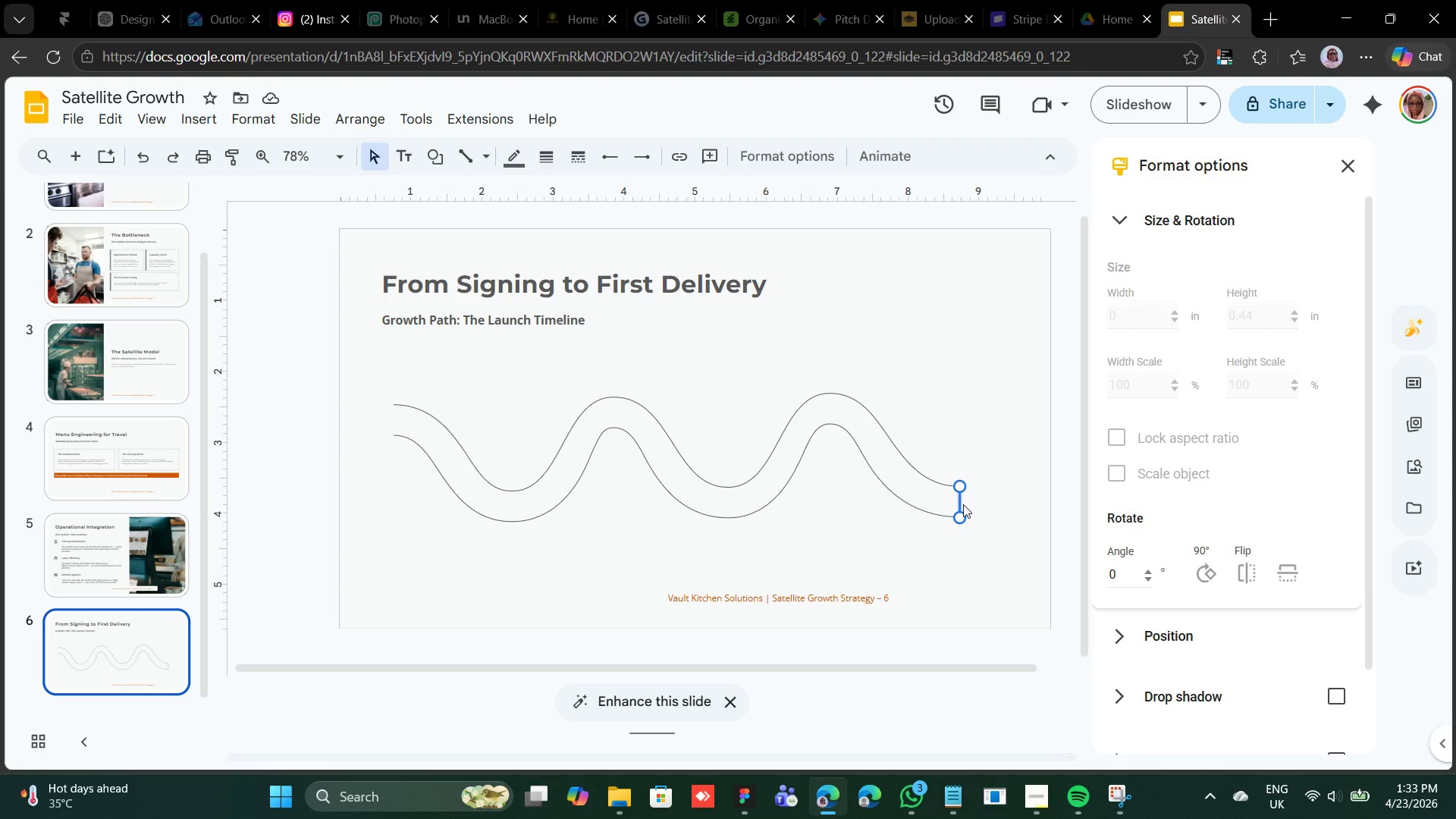 
key(Control+D)
 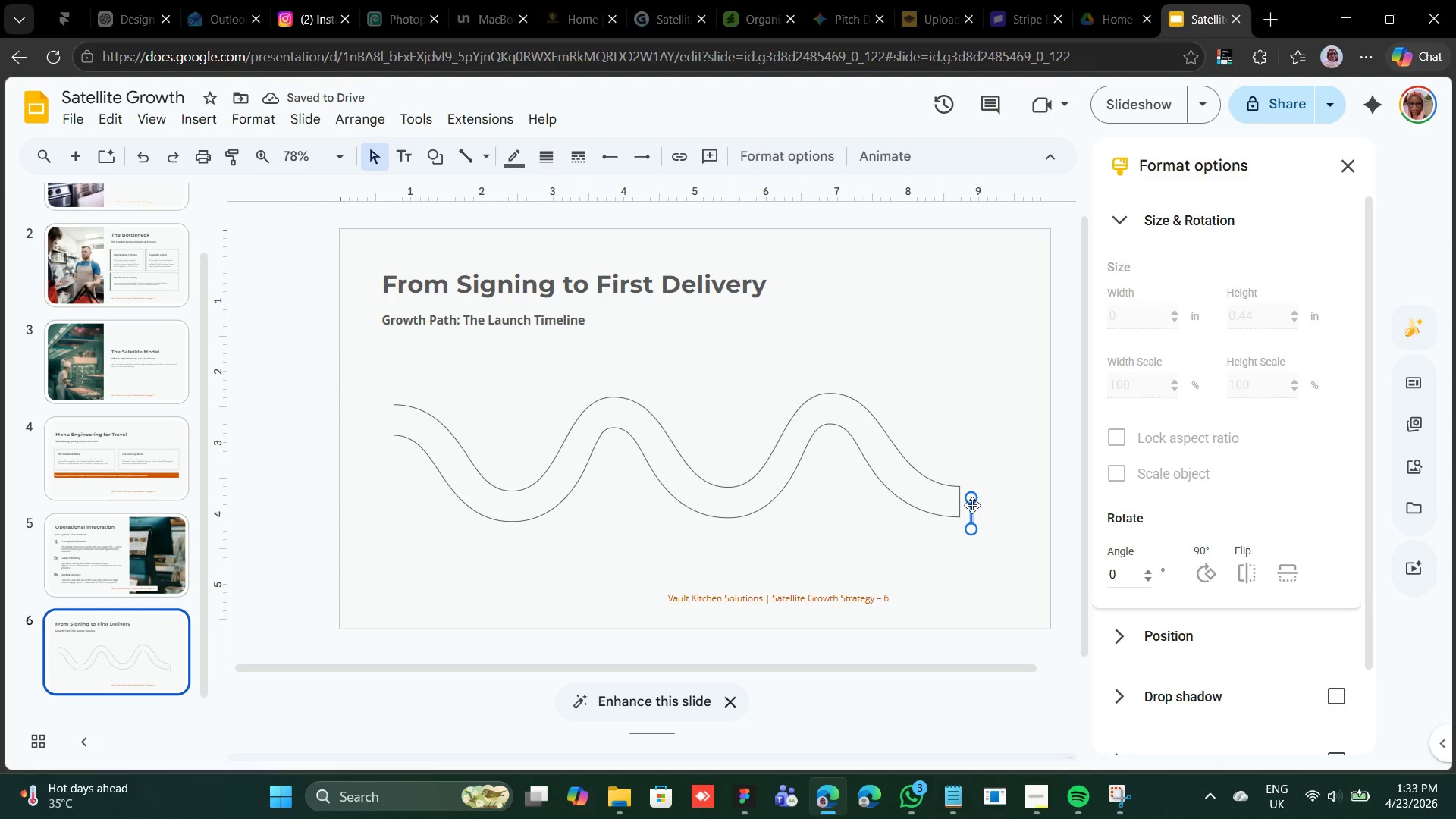 
left_click_drag(start_coordinate=[974, 510], to_coordinate=[407, 419])
 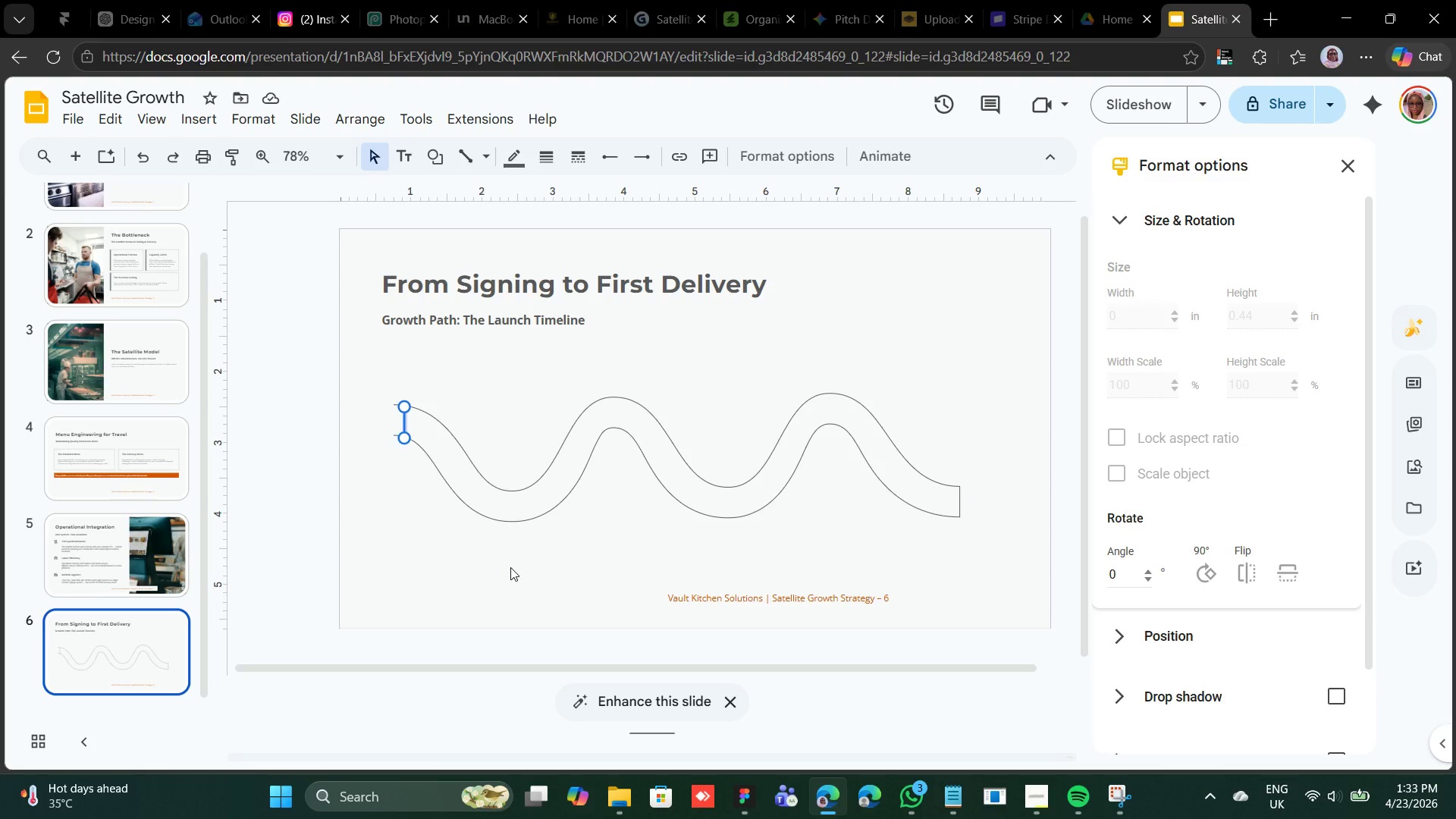 
wait(17.05)
 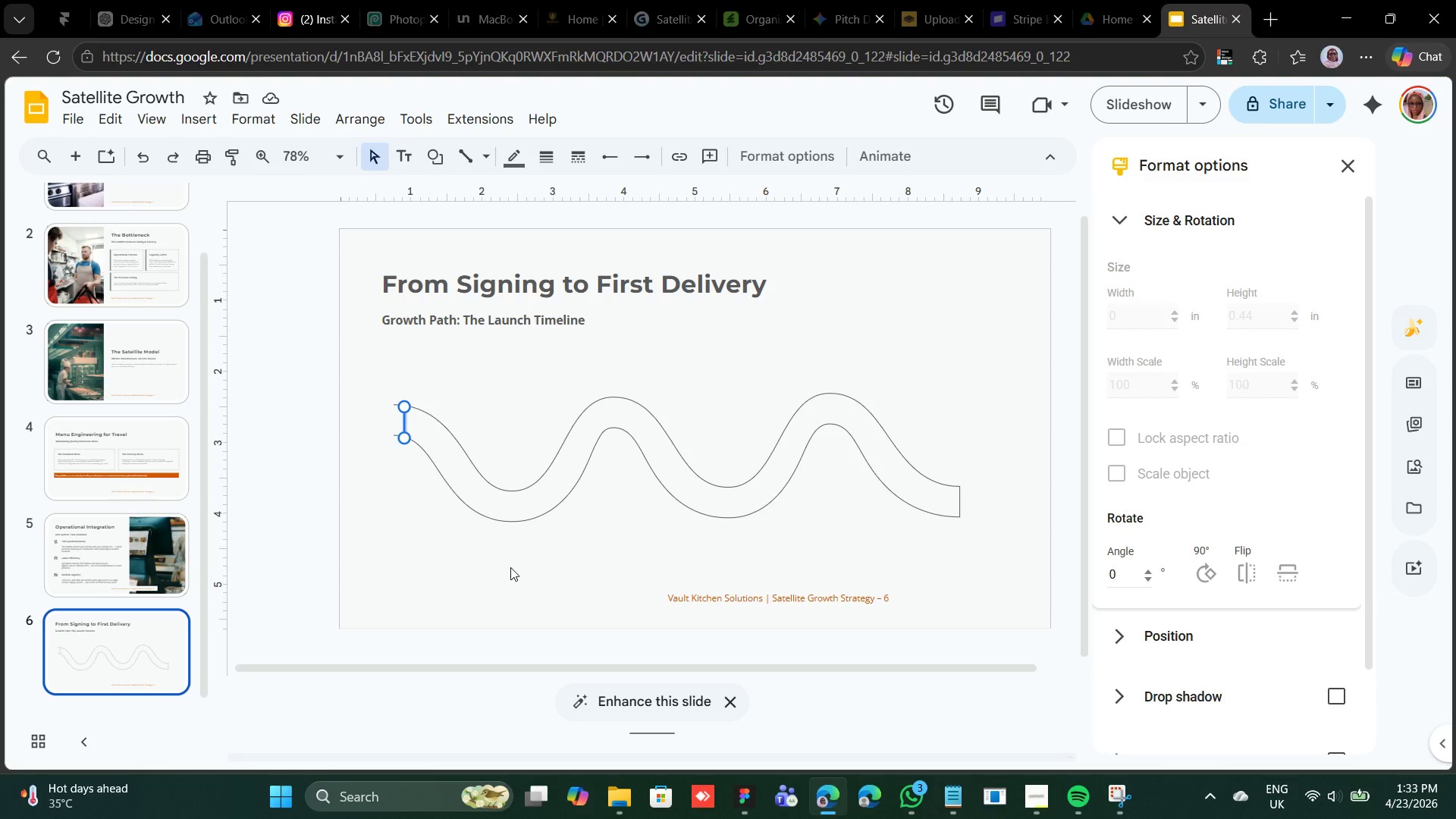 
left_click_drag(start_coordinate=[403, 419], to_coordinate=[393, 420])
 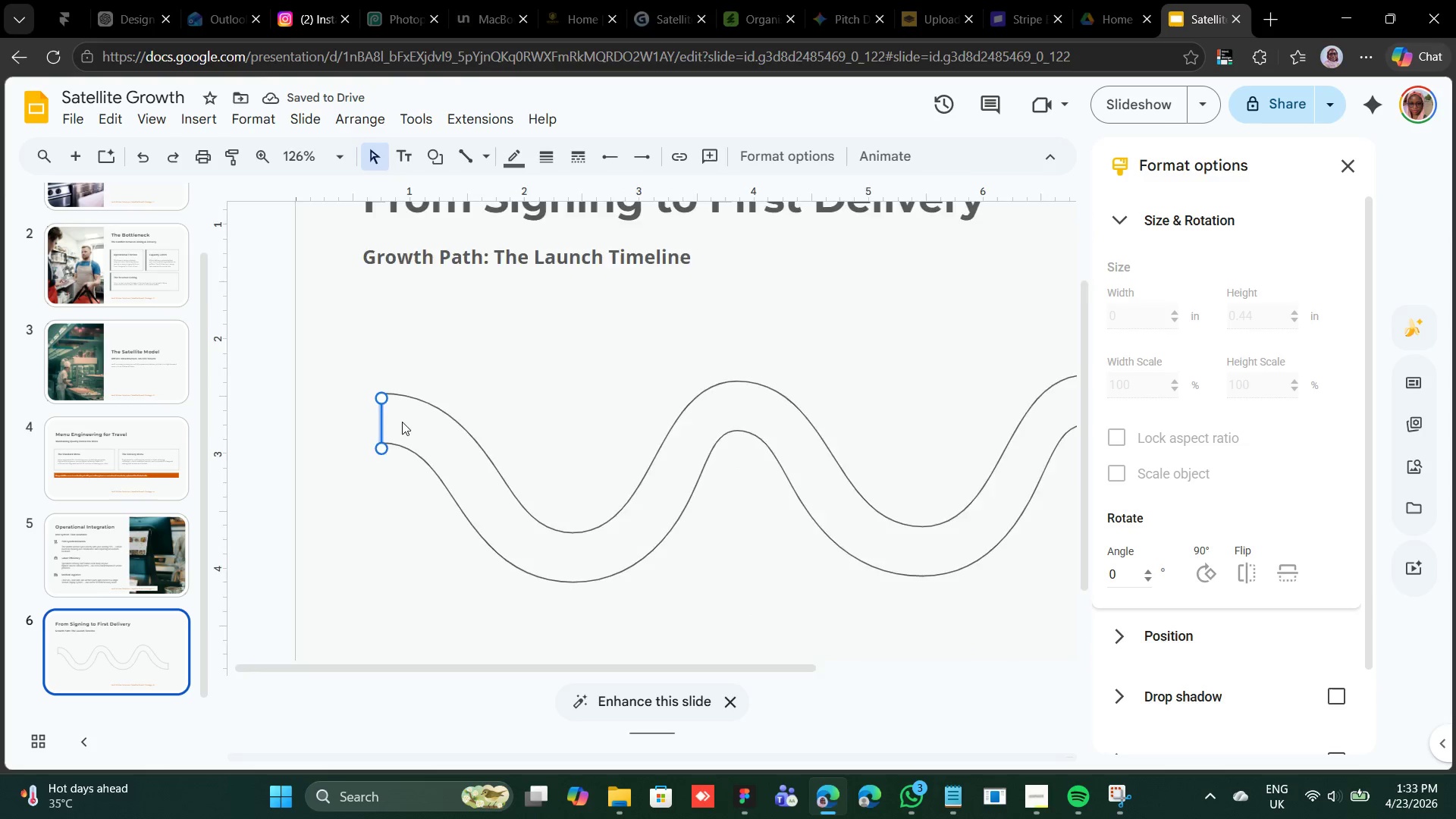 
wait(8.17)
 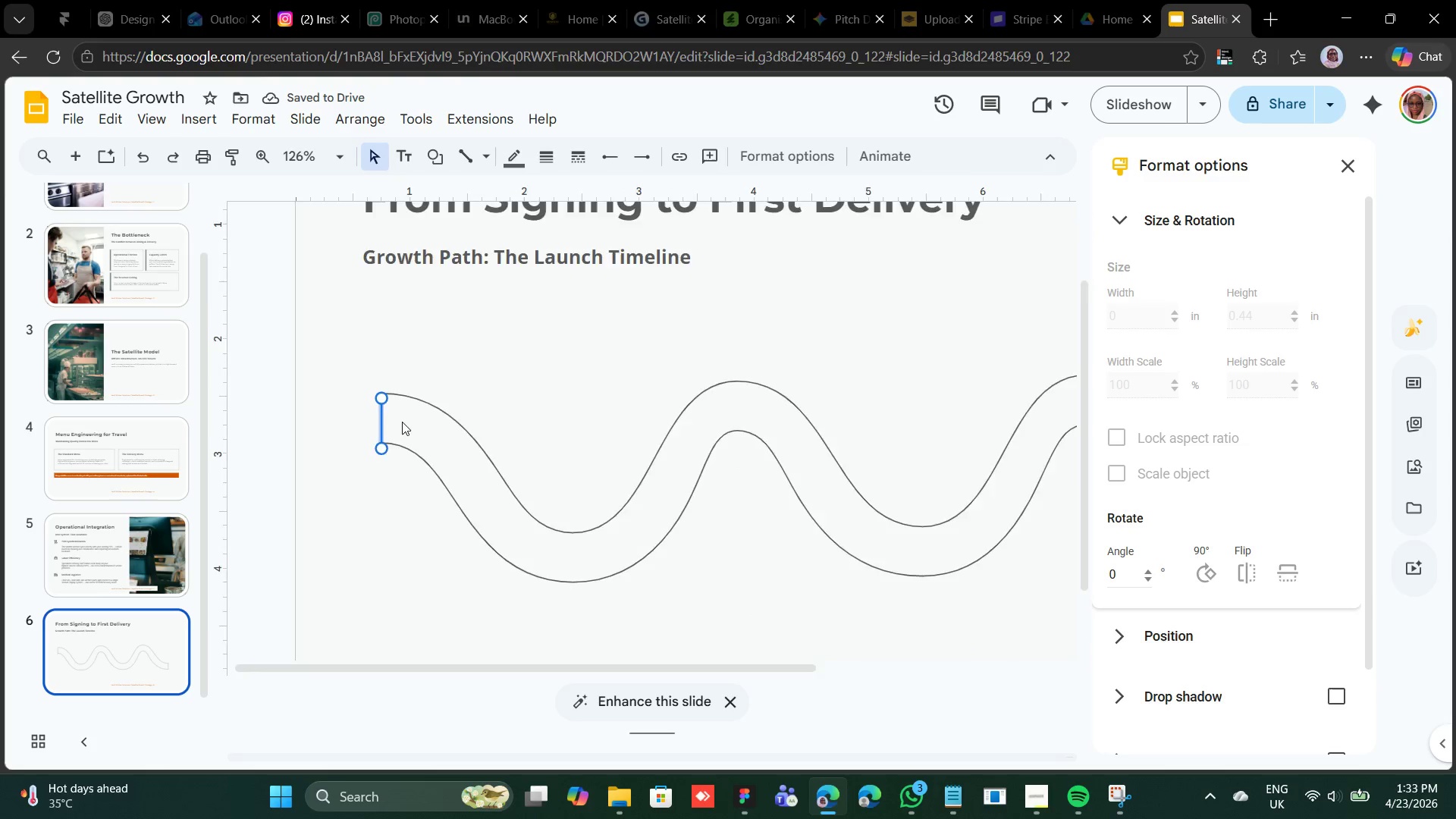 
left_click([203, 251])
 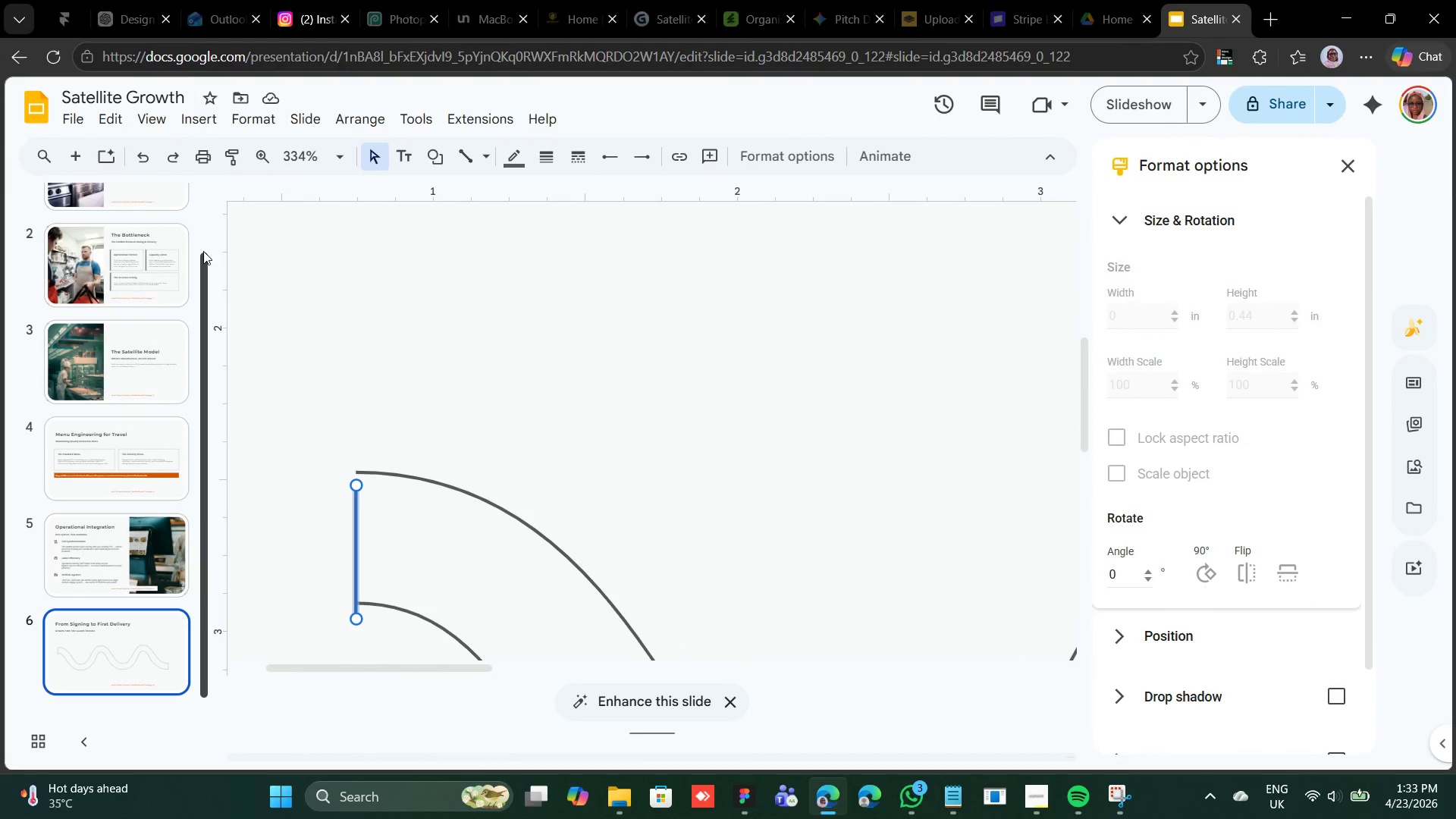 
key(ArrowUp)
 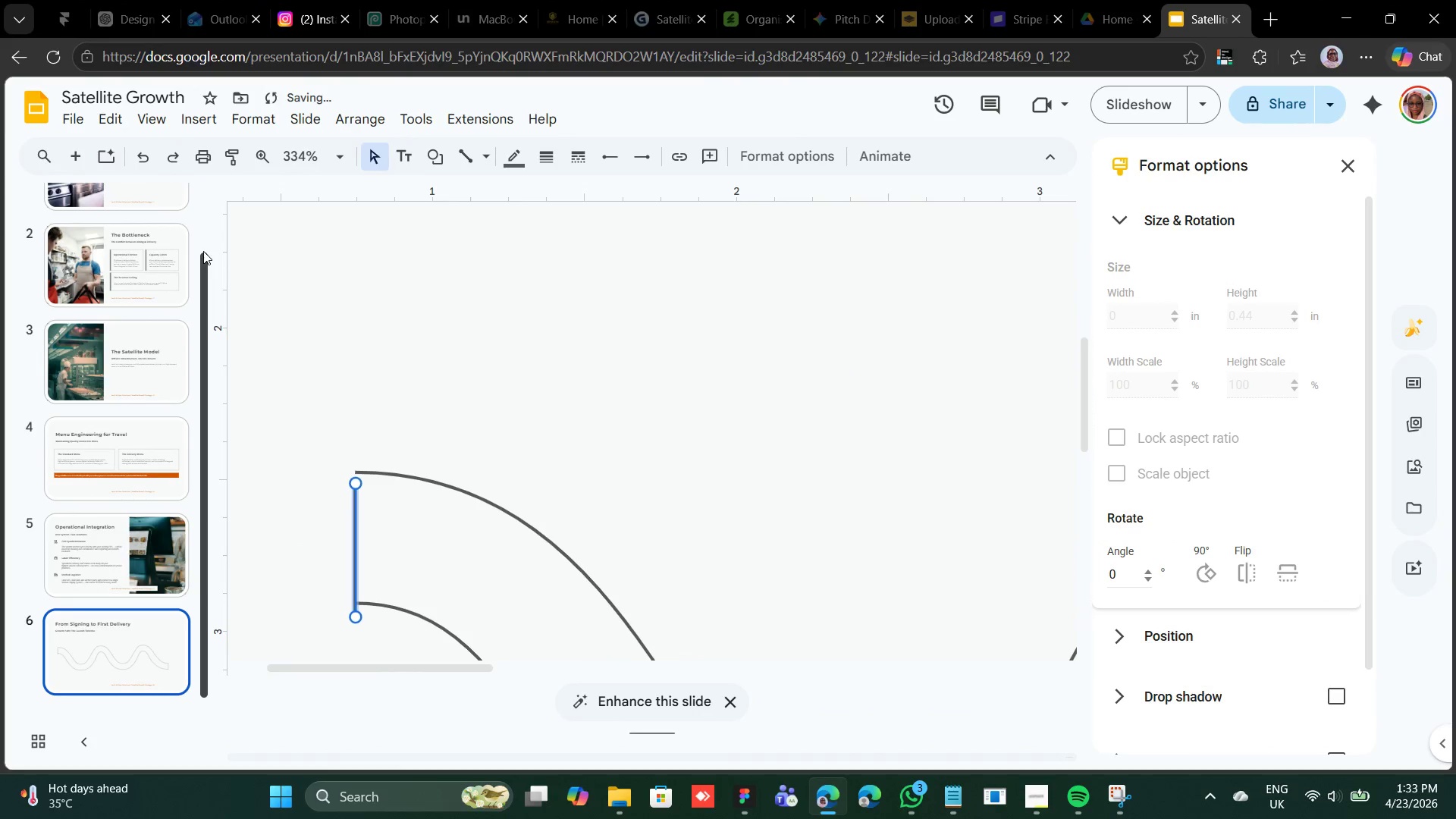 
key(ArrowUp)
 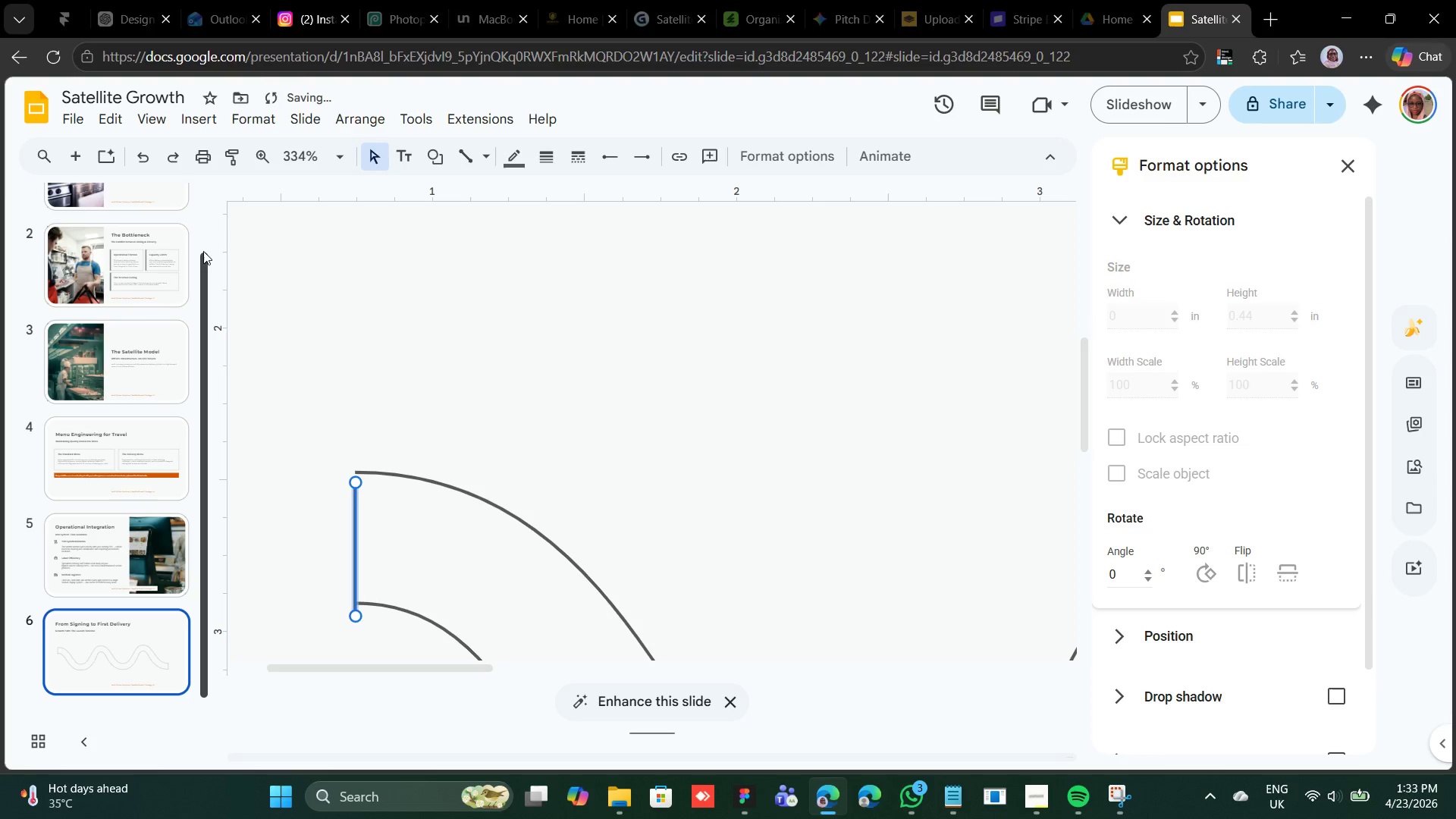 
key(ArrowUp)
 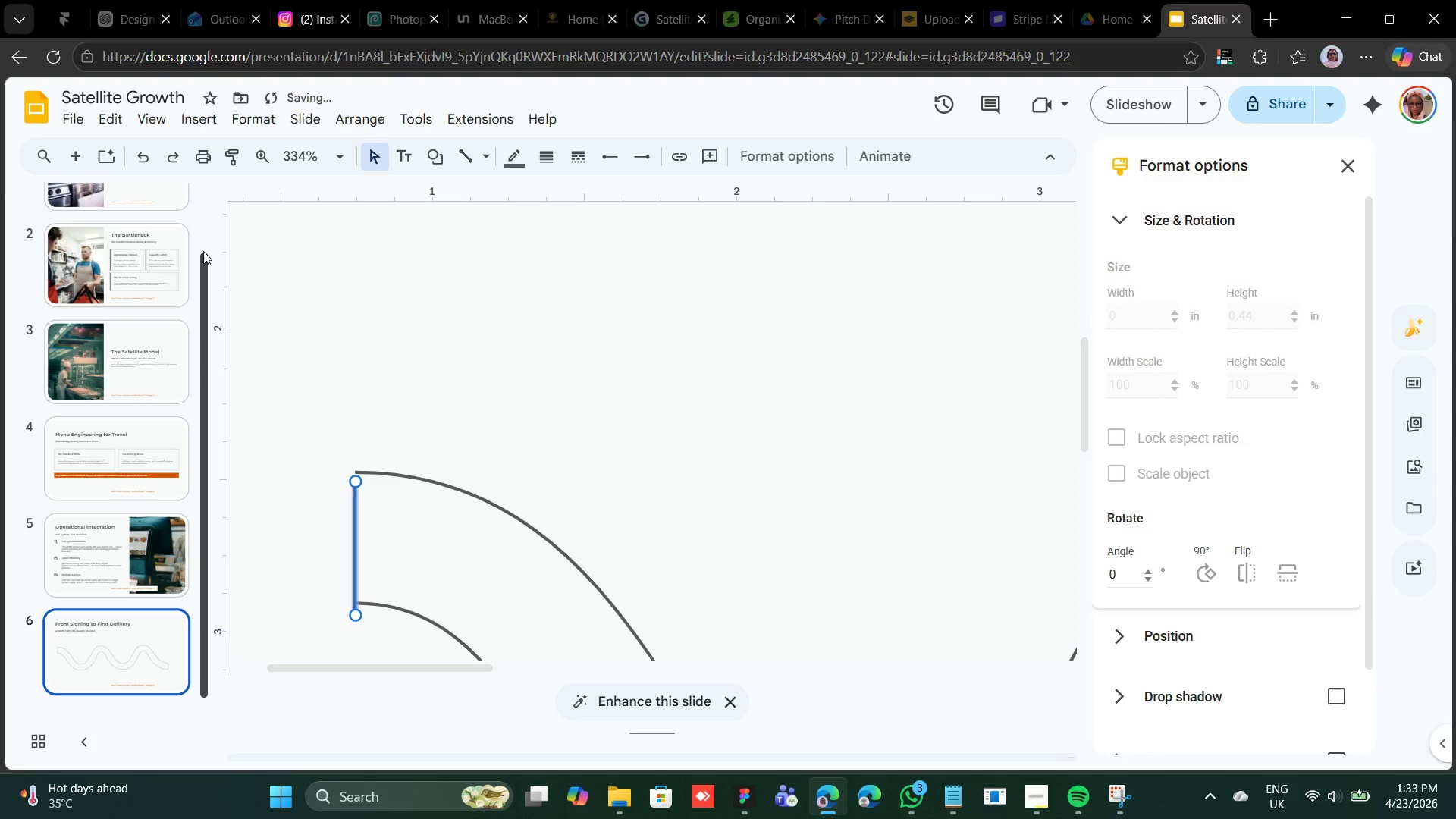 
key(ArrowUp)
 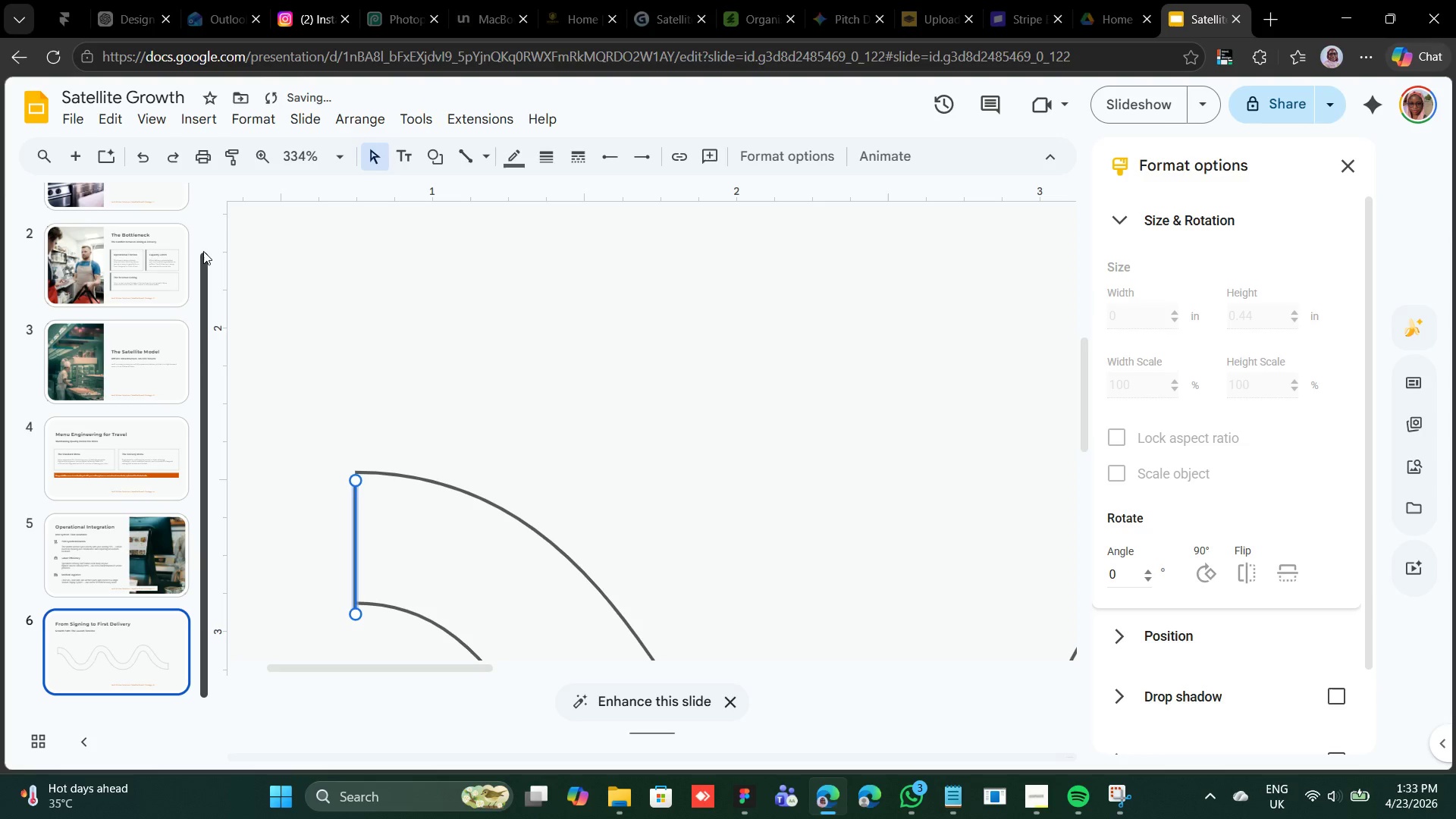 
key(ArrowUp)
 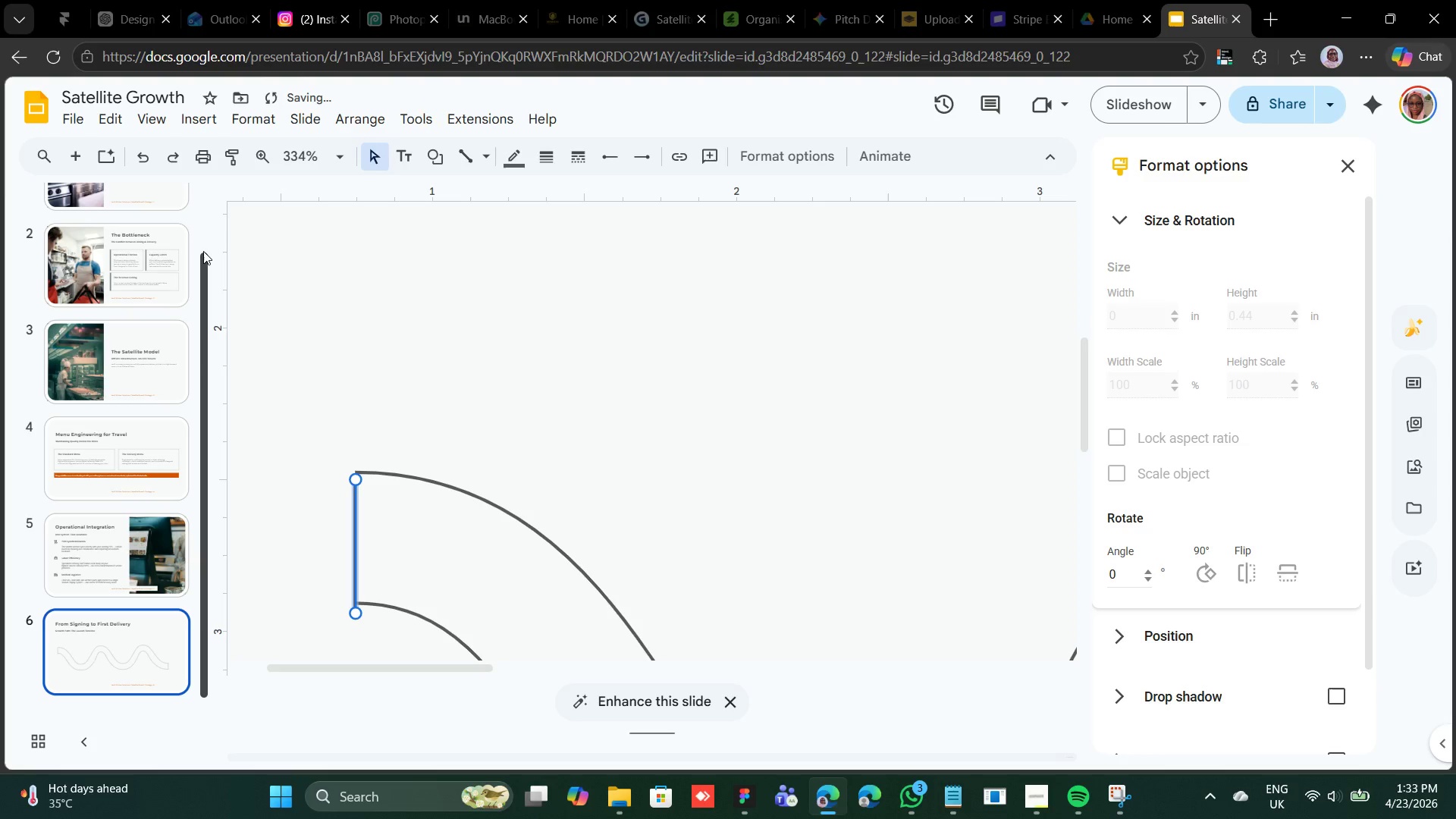 
key(ArrowUp)
 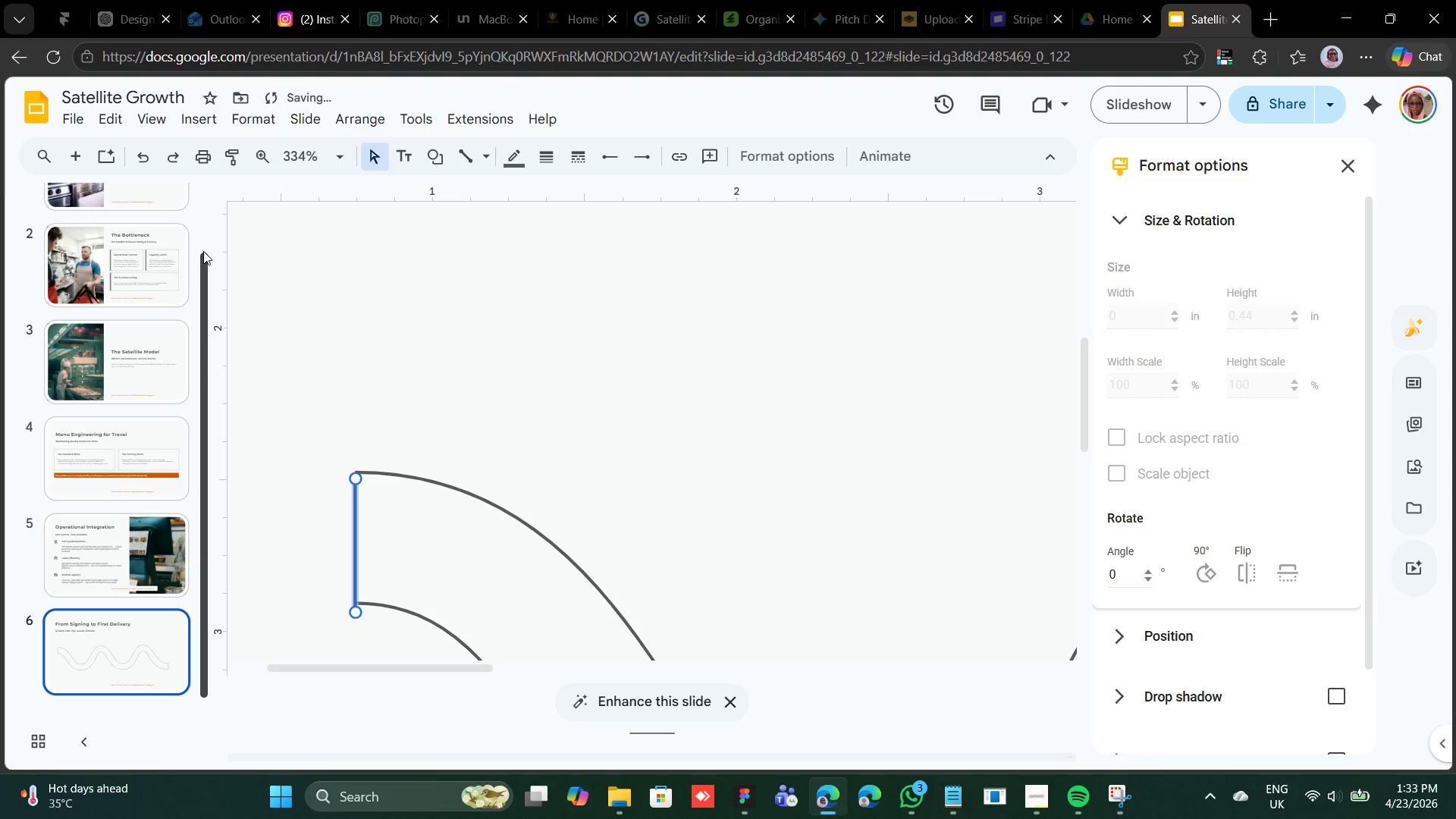 
key(ArrowUp)
 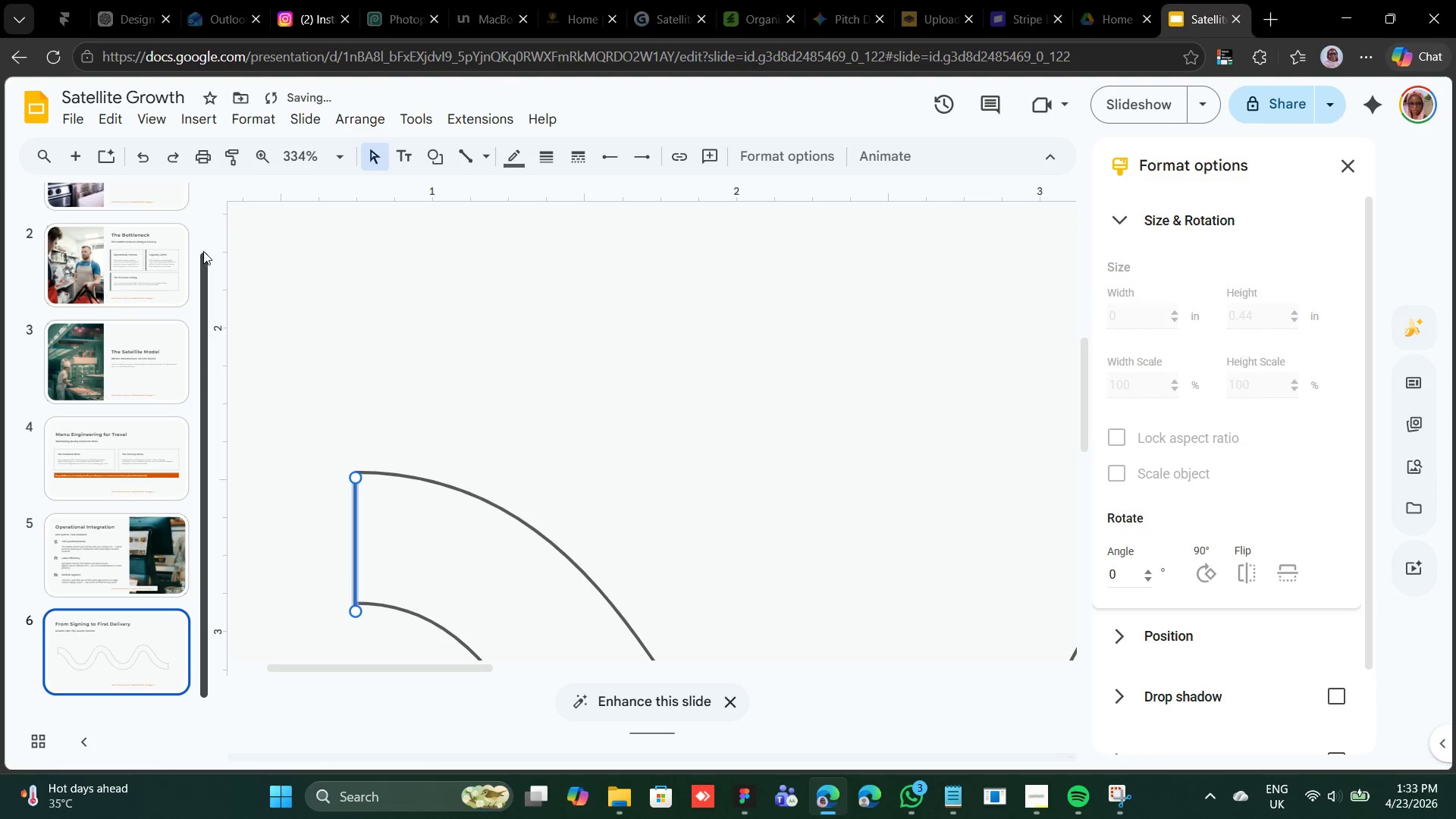 
key(ArrowUp)
 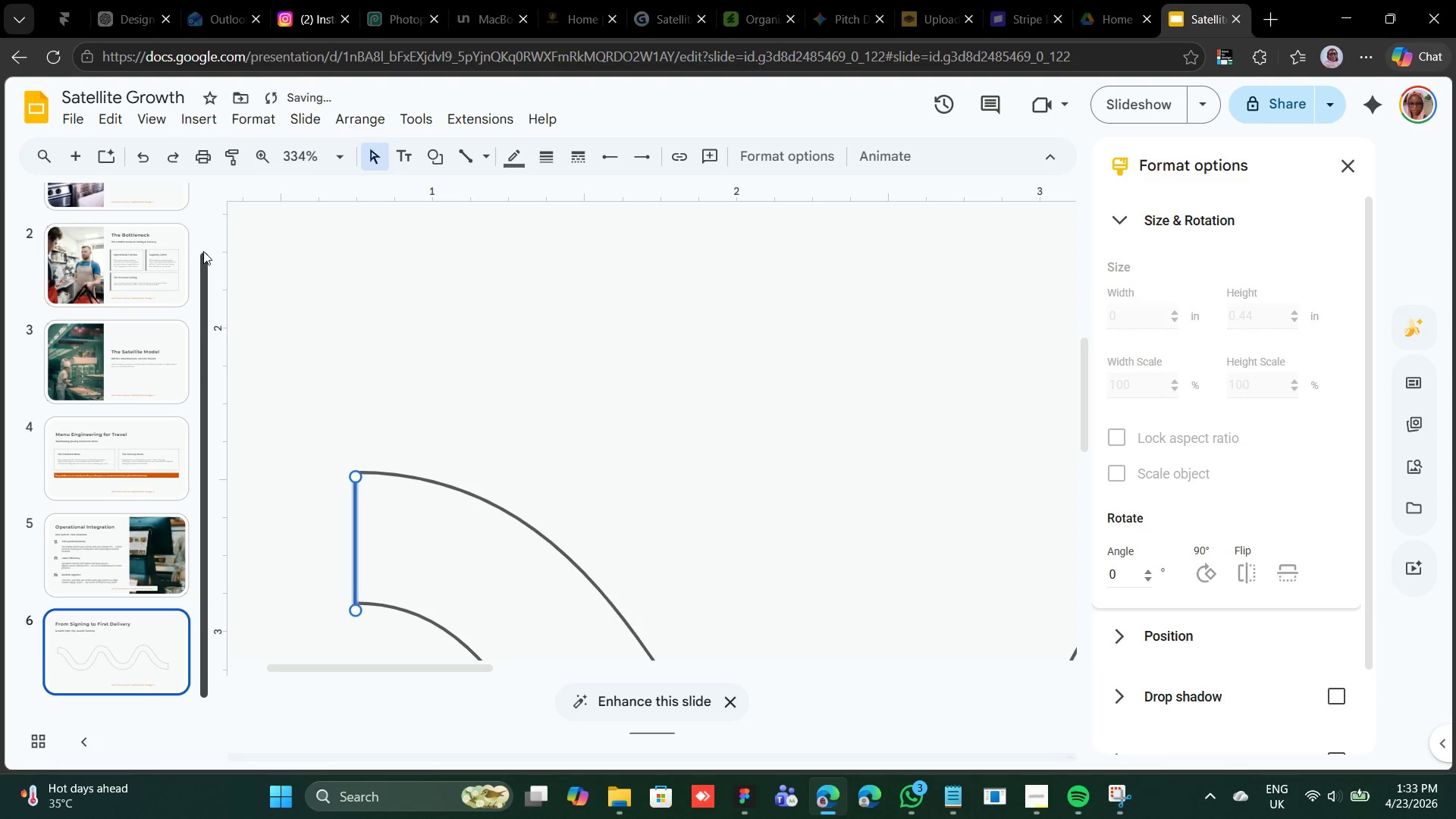 
key(ArrowUp)
 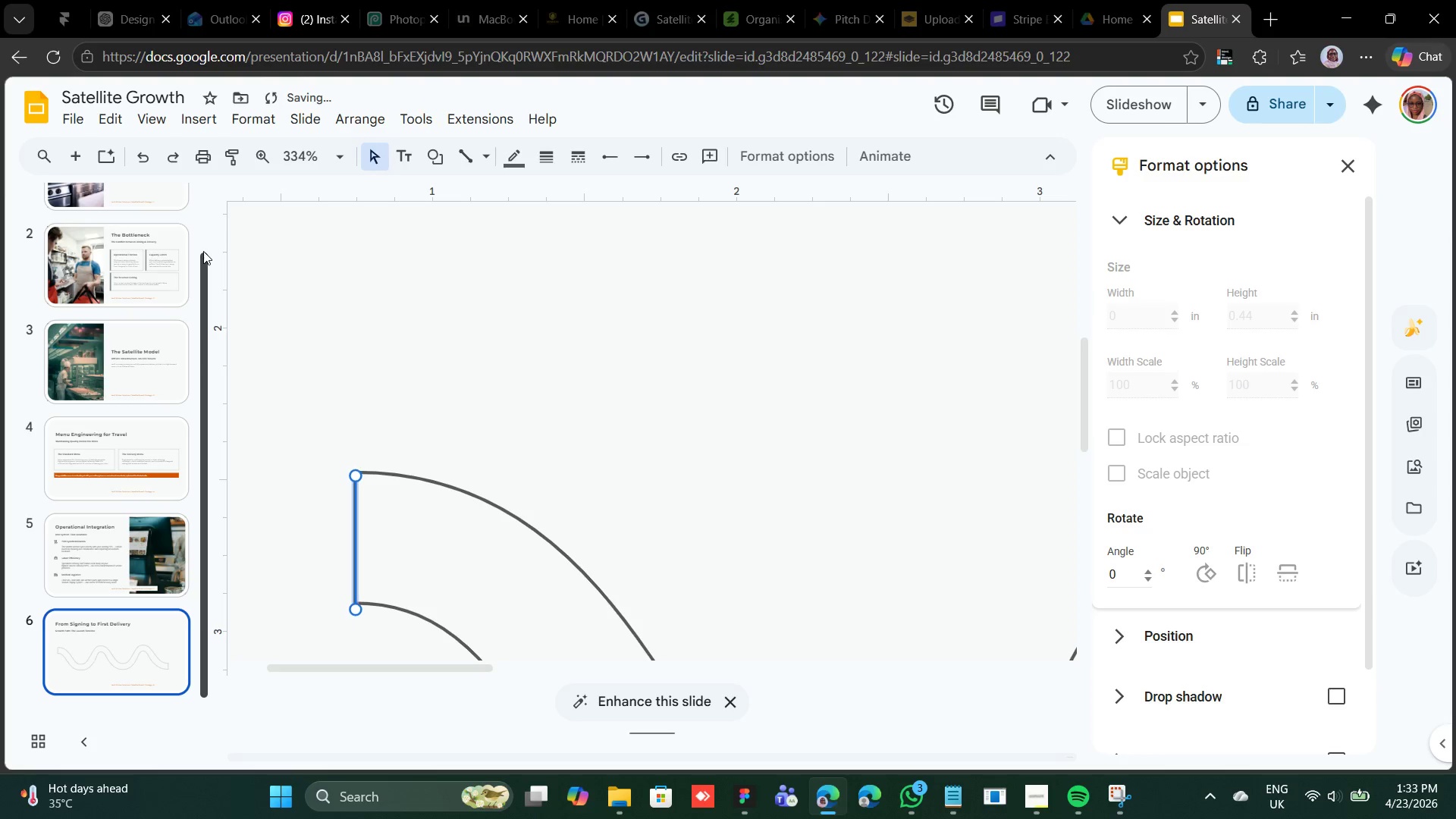 
key(ArrowUp)
 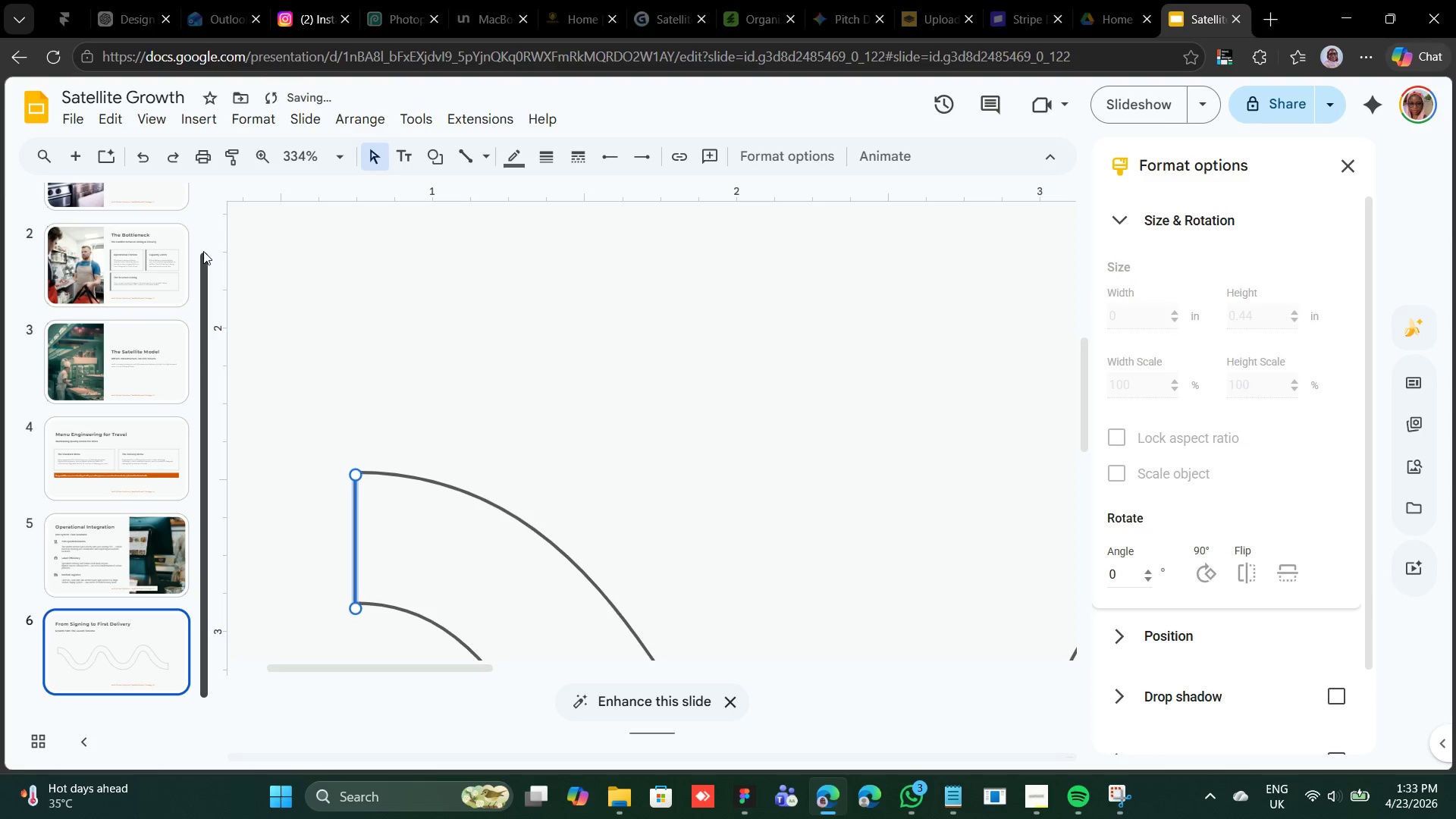 
key(ArrowUp)
 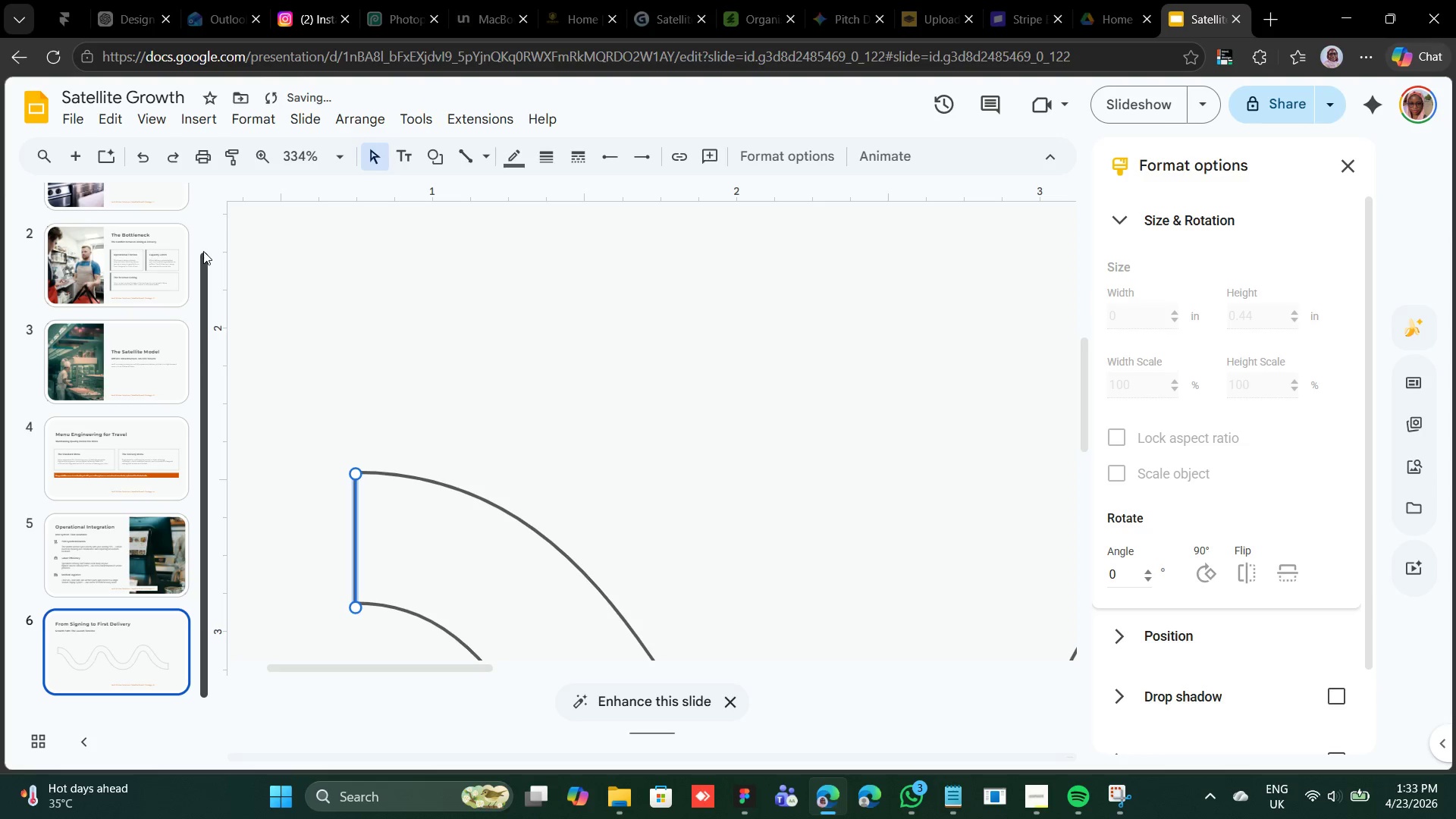 
key(ArrowUp)
 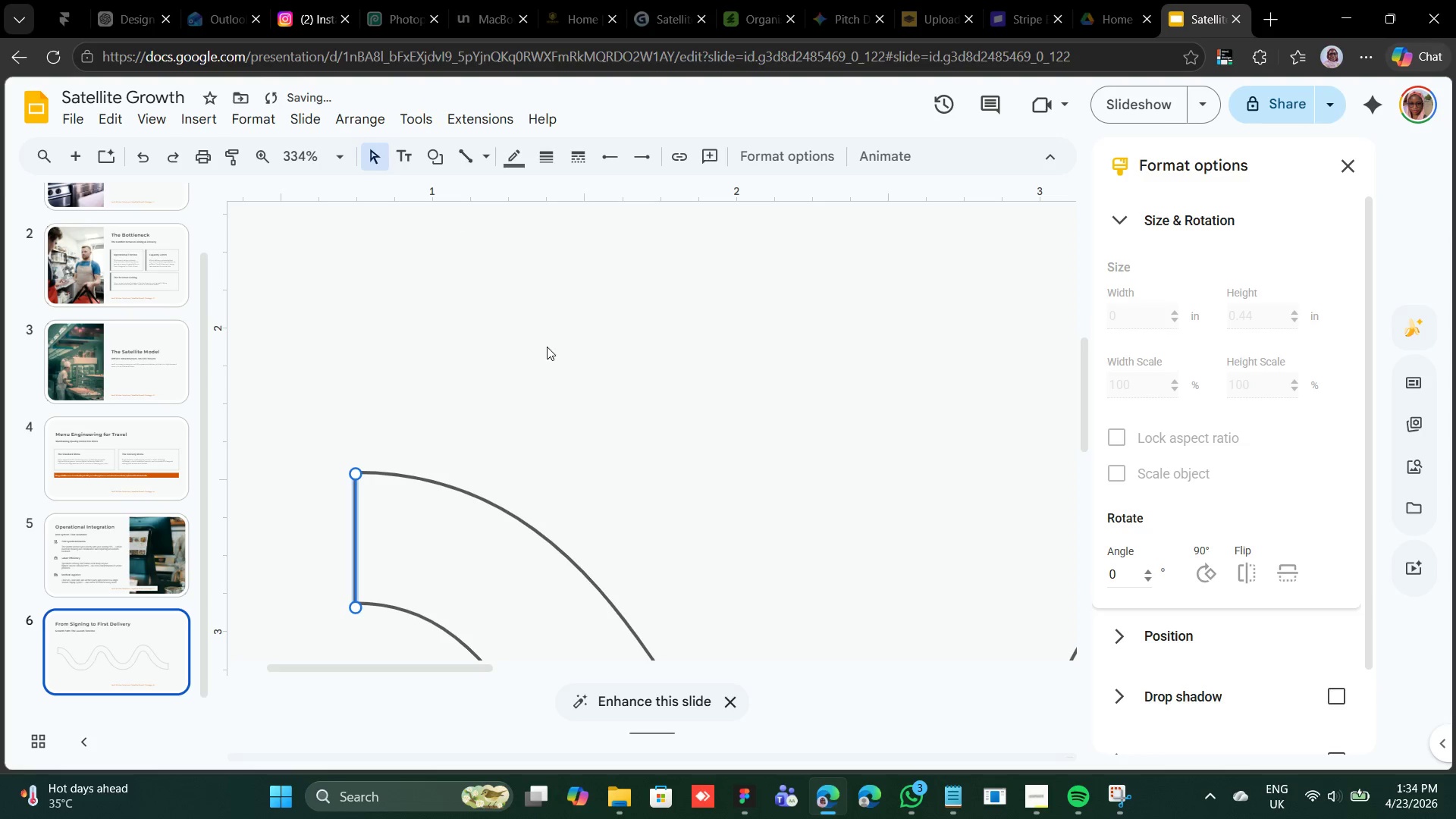 
left_click([547, 347])
 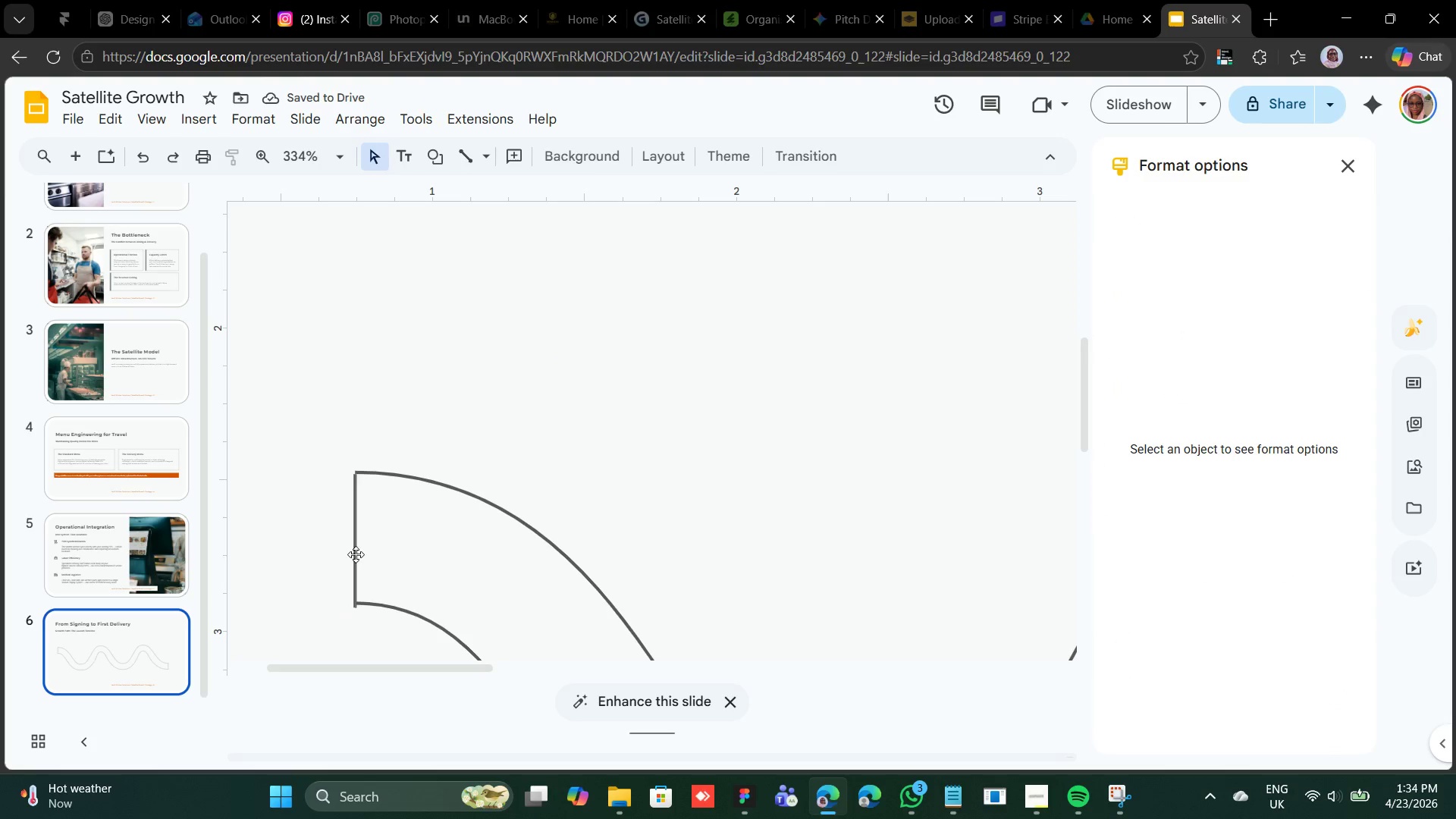 
left_click([354, 554])
 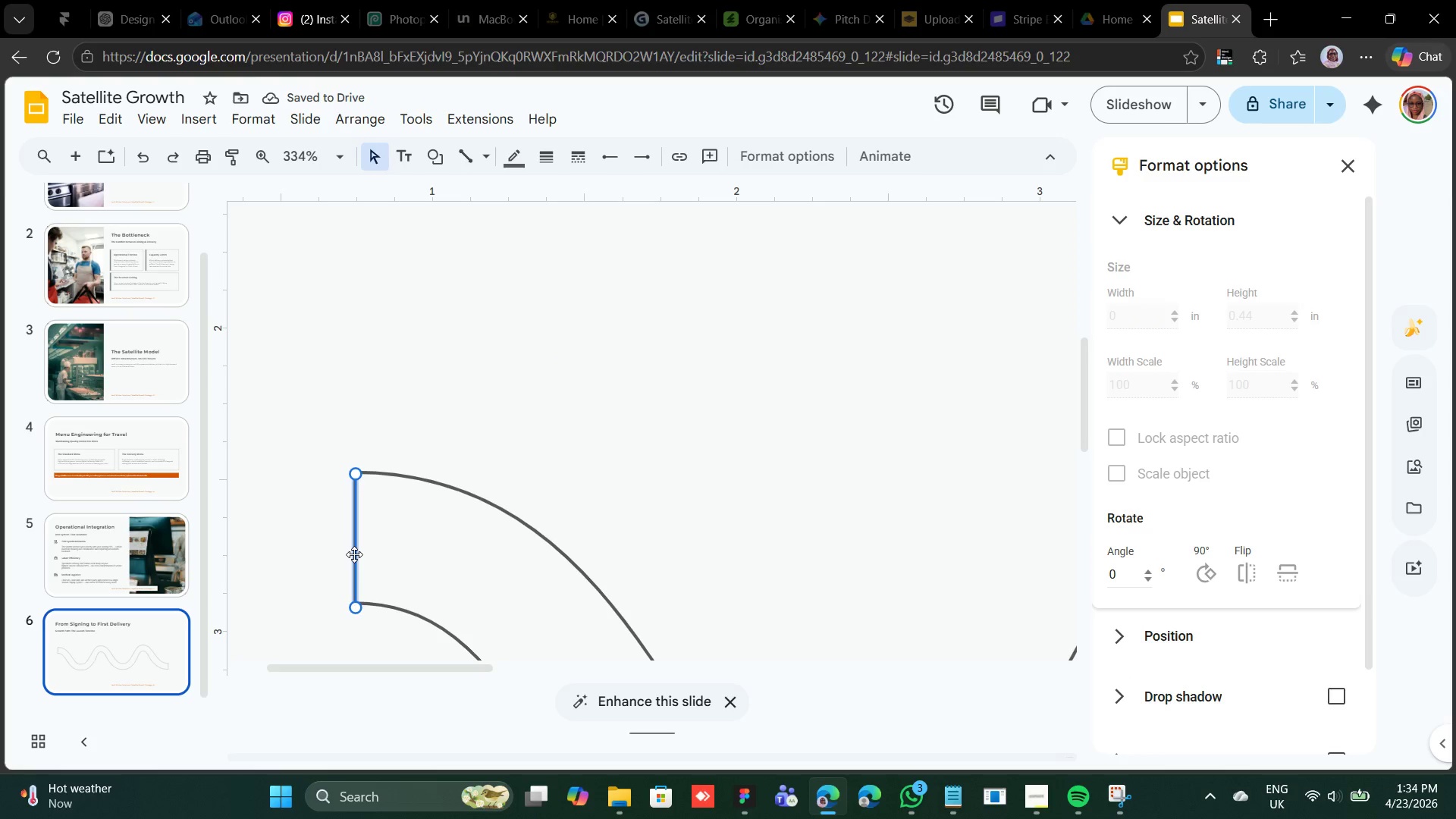 
key(ArrowUp)
 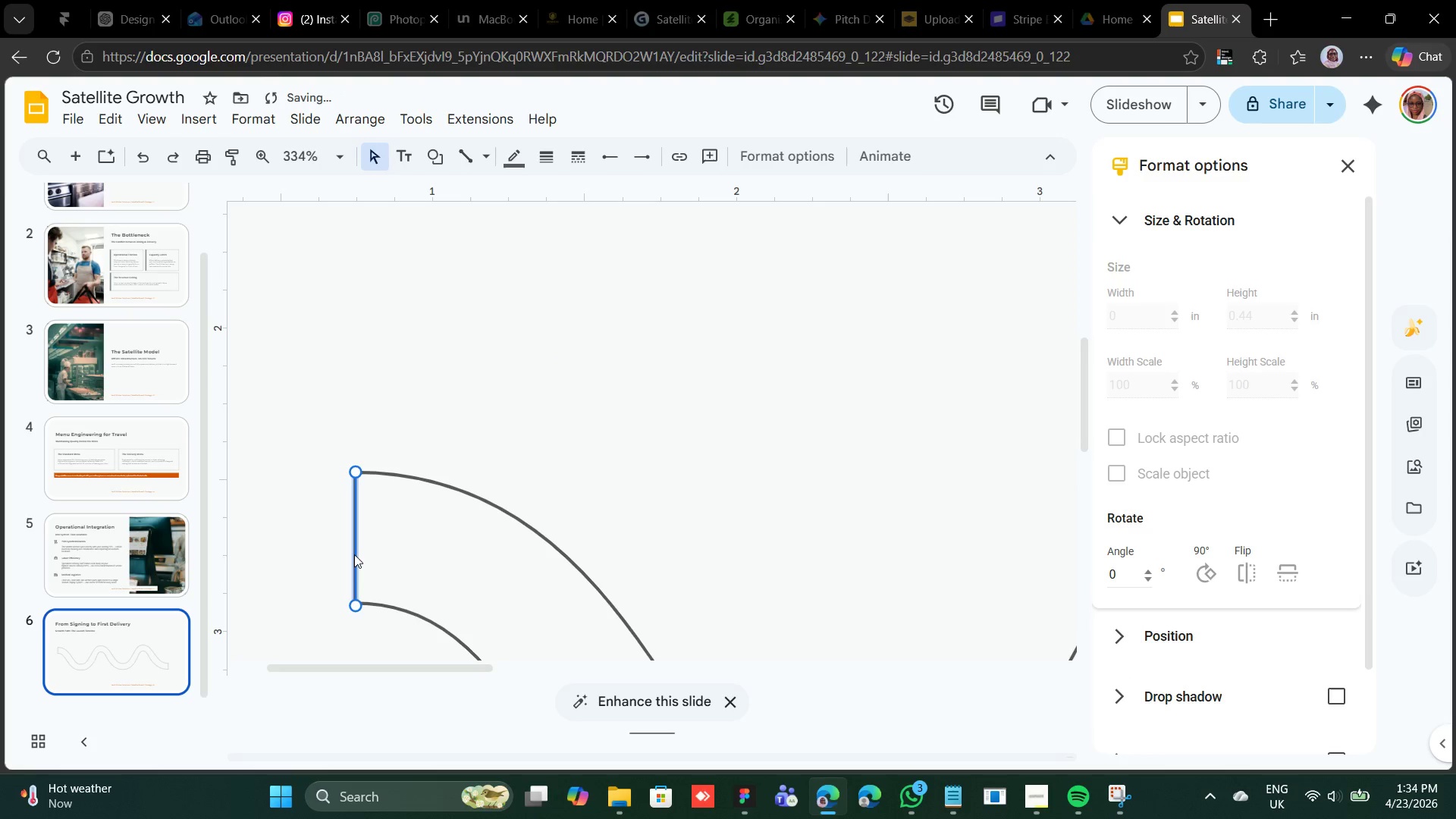 
key(ArrowUp)
 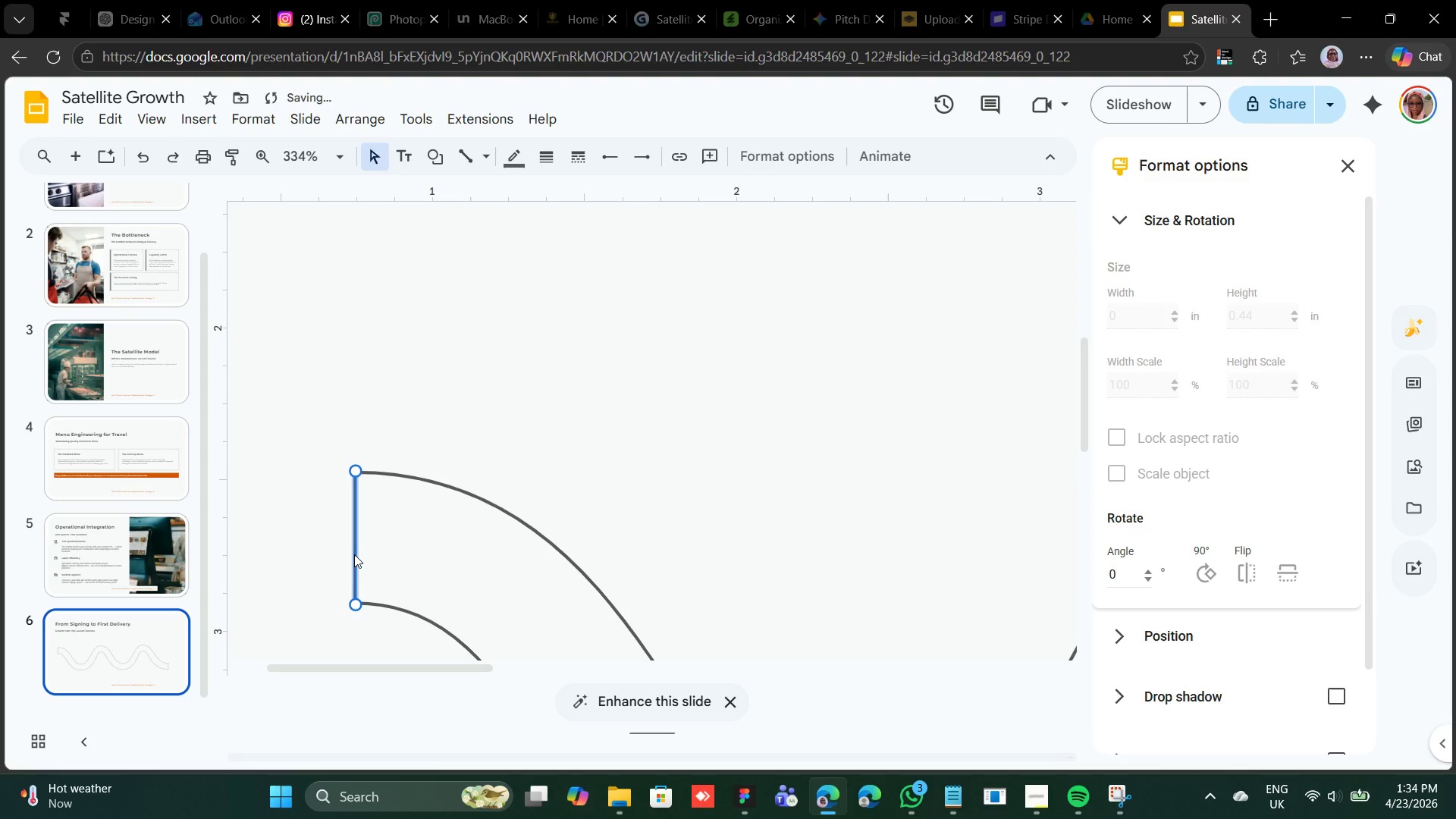 
key(ArrowUp)
 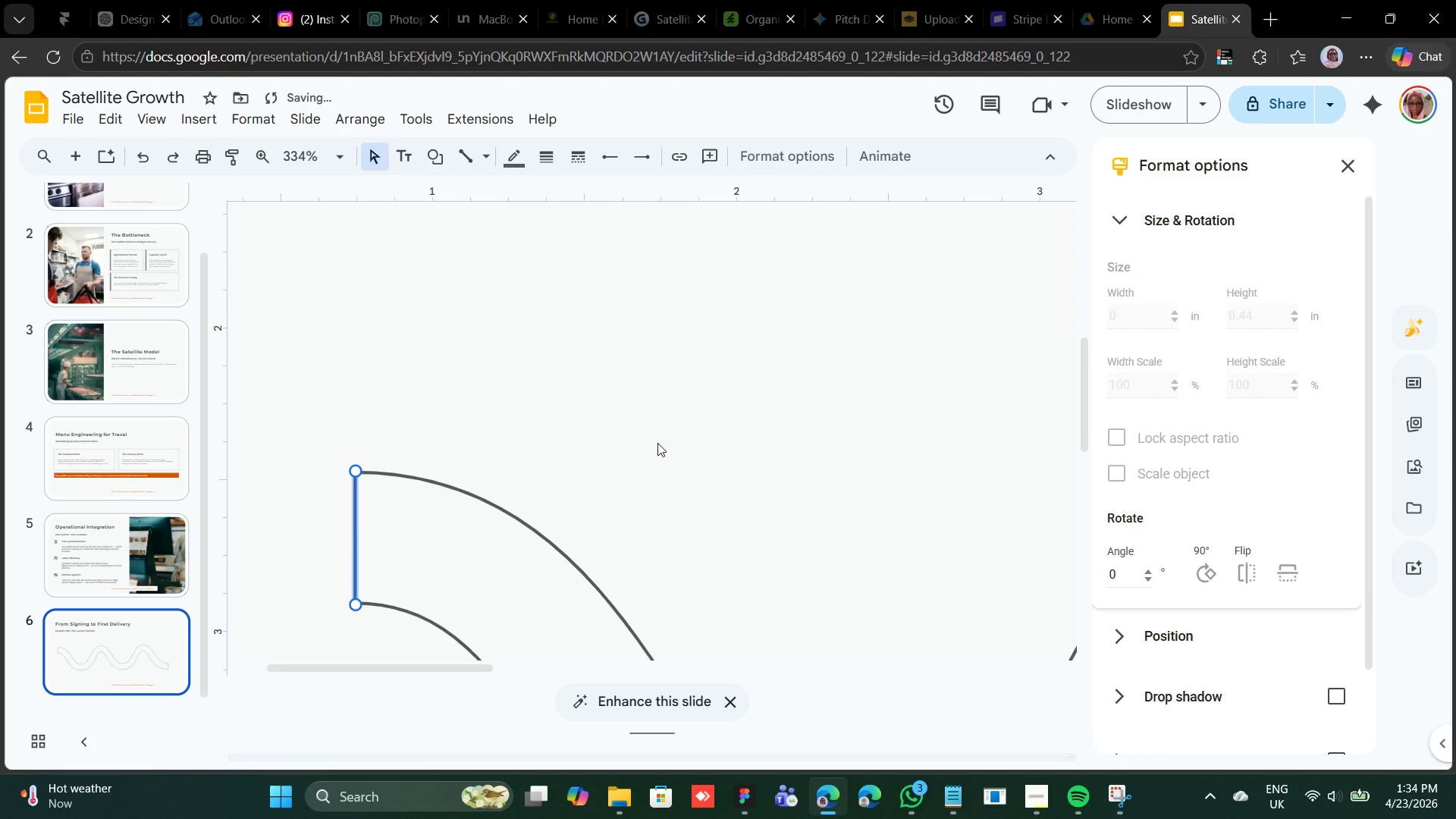 
left_click([657, 443])
 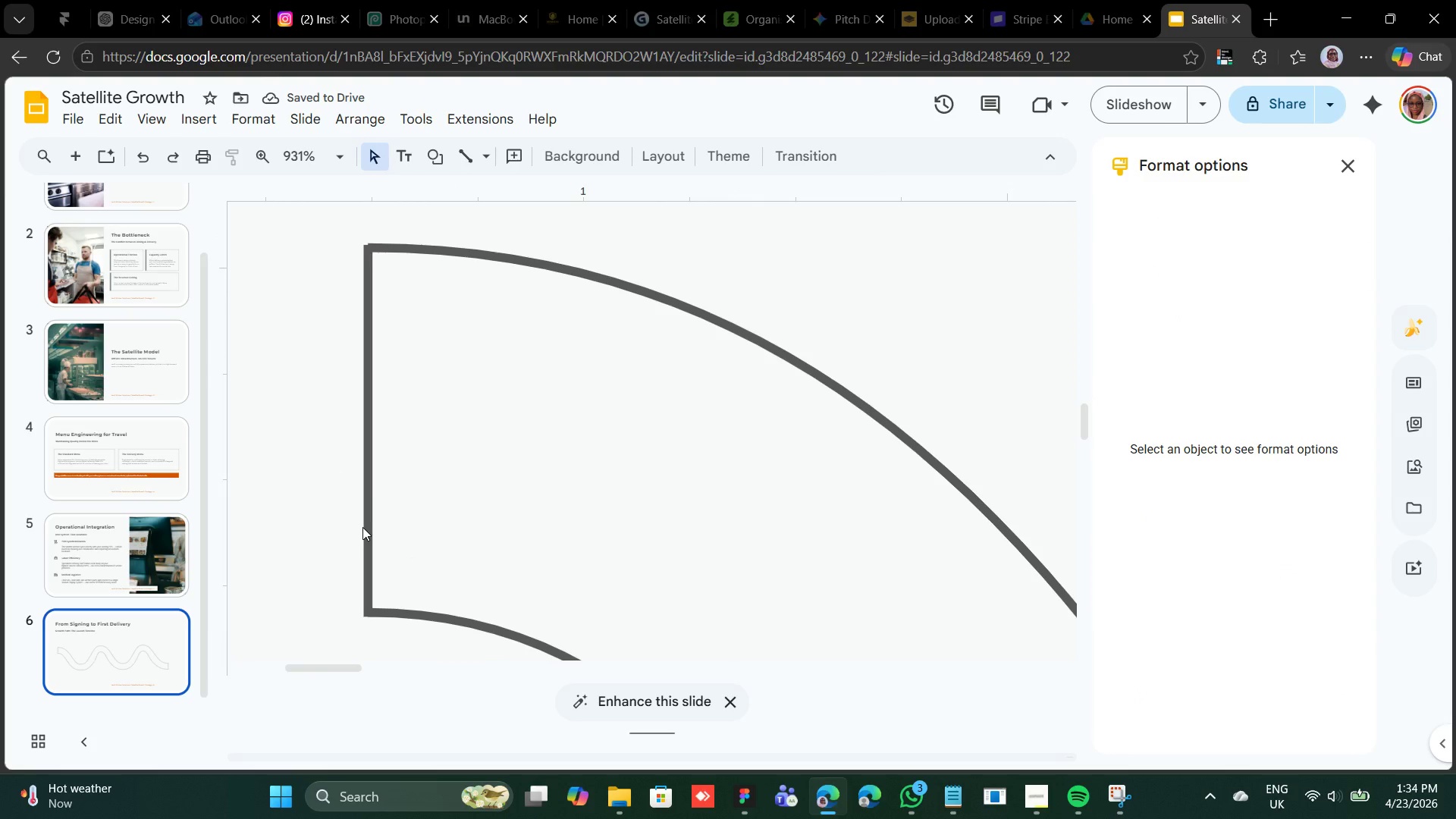 
wait(5.27)
 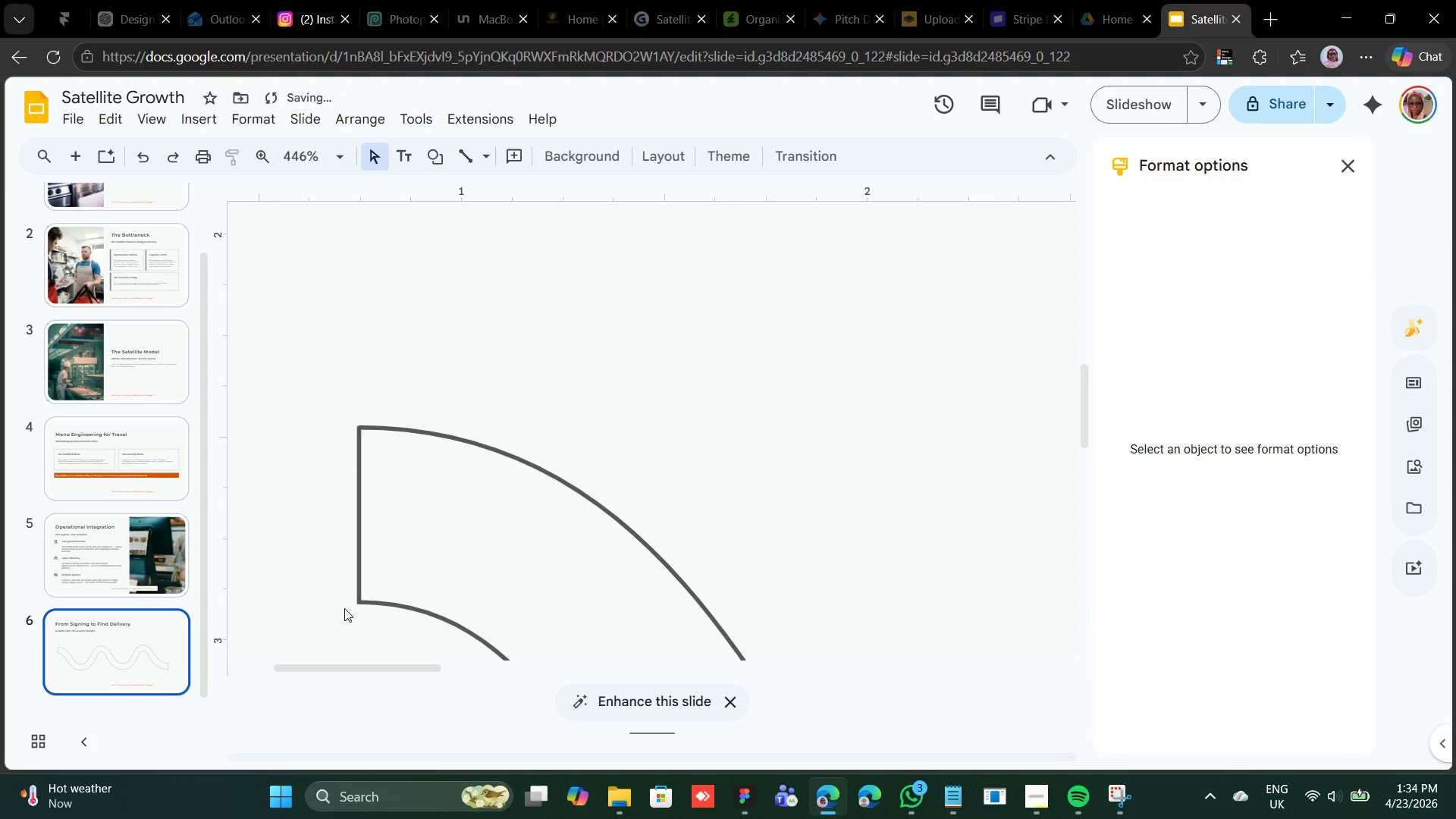 
left_click([366, 527])
 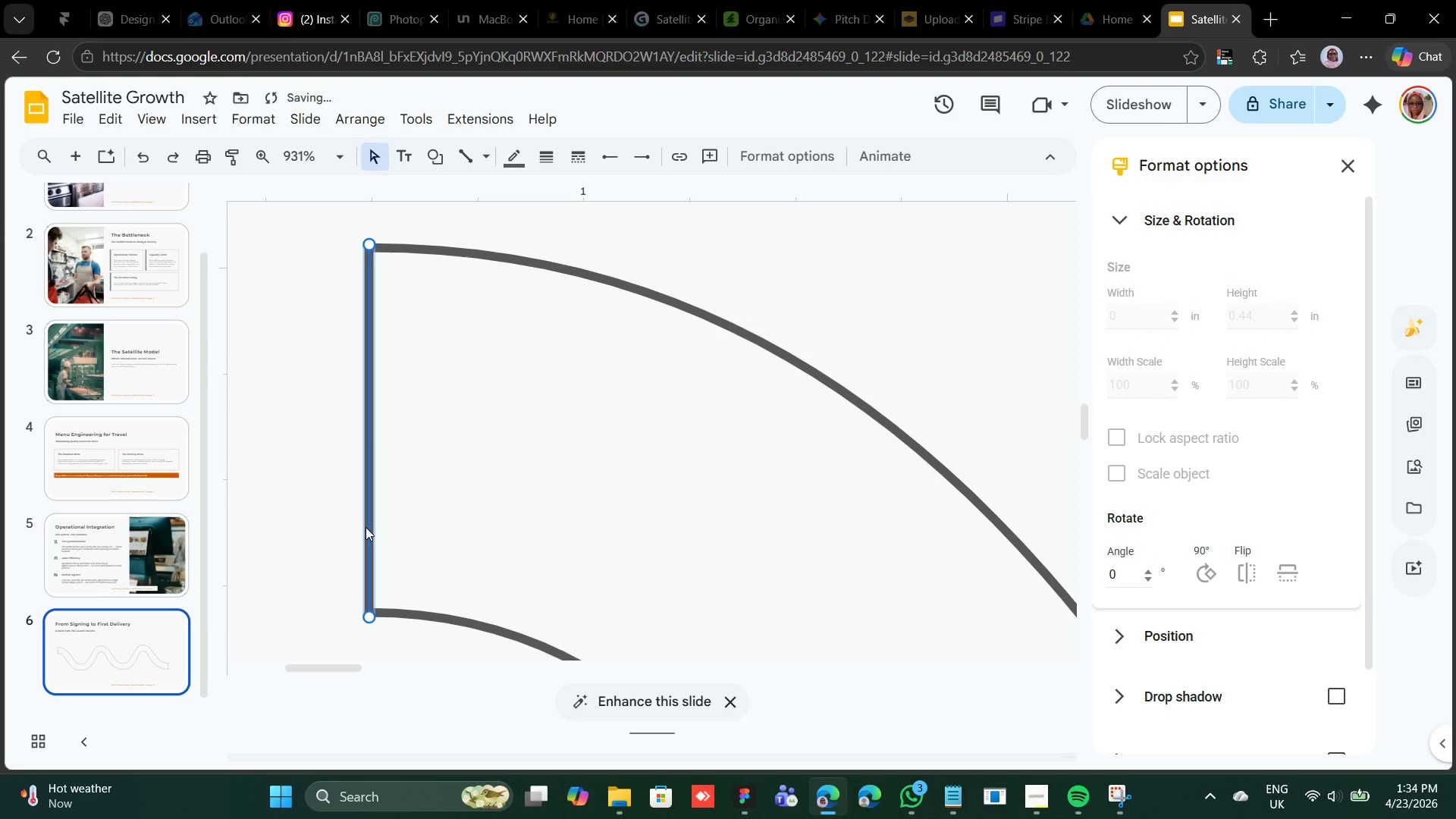 
key(ArrowRight)
 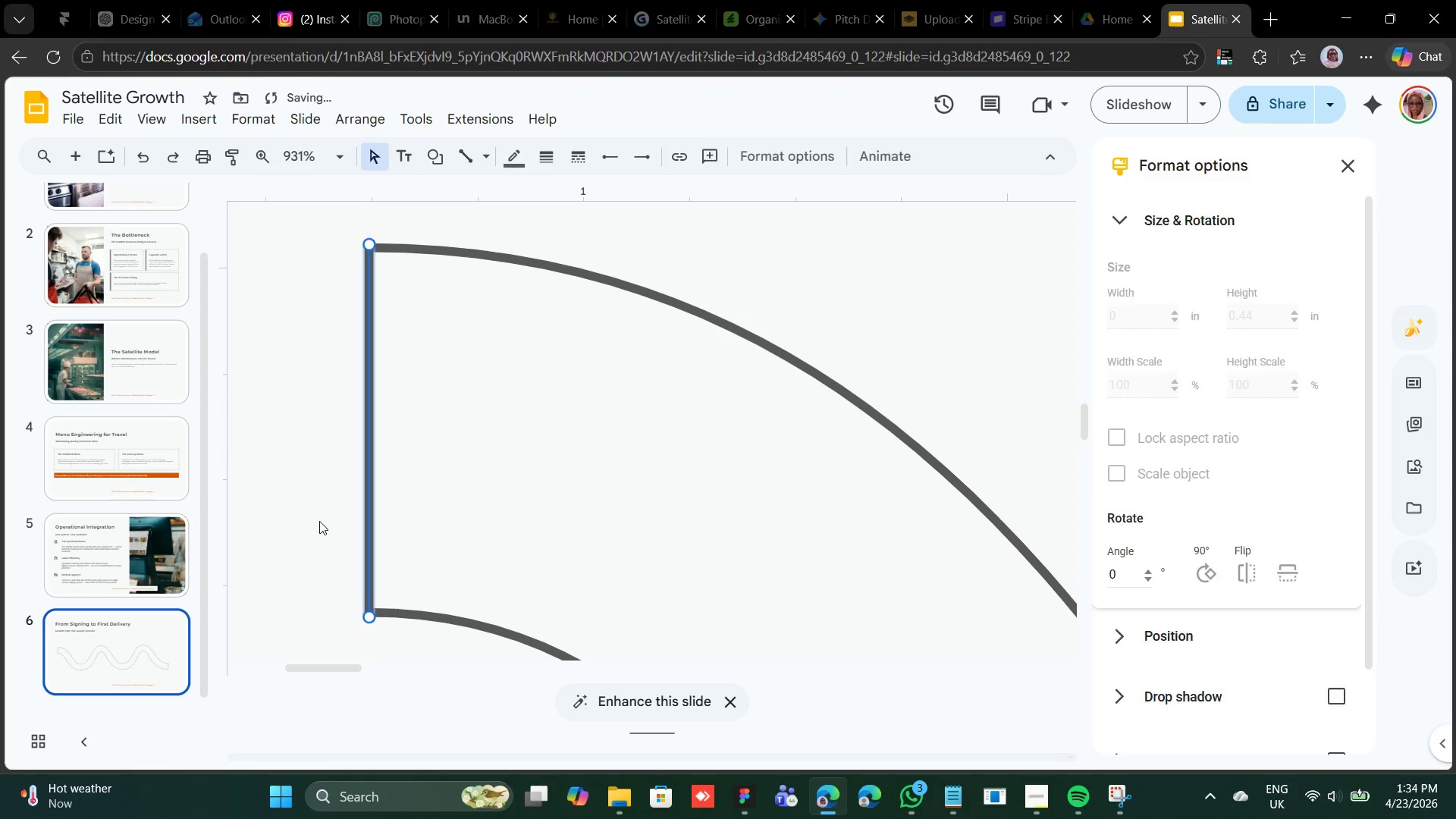 
left_click([319, 521])
 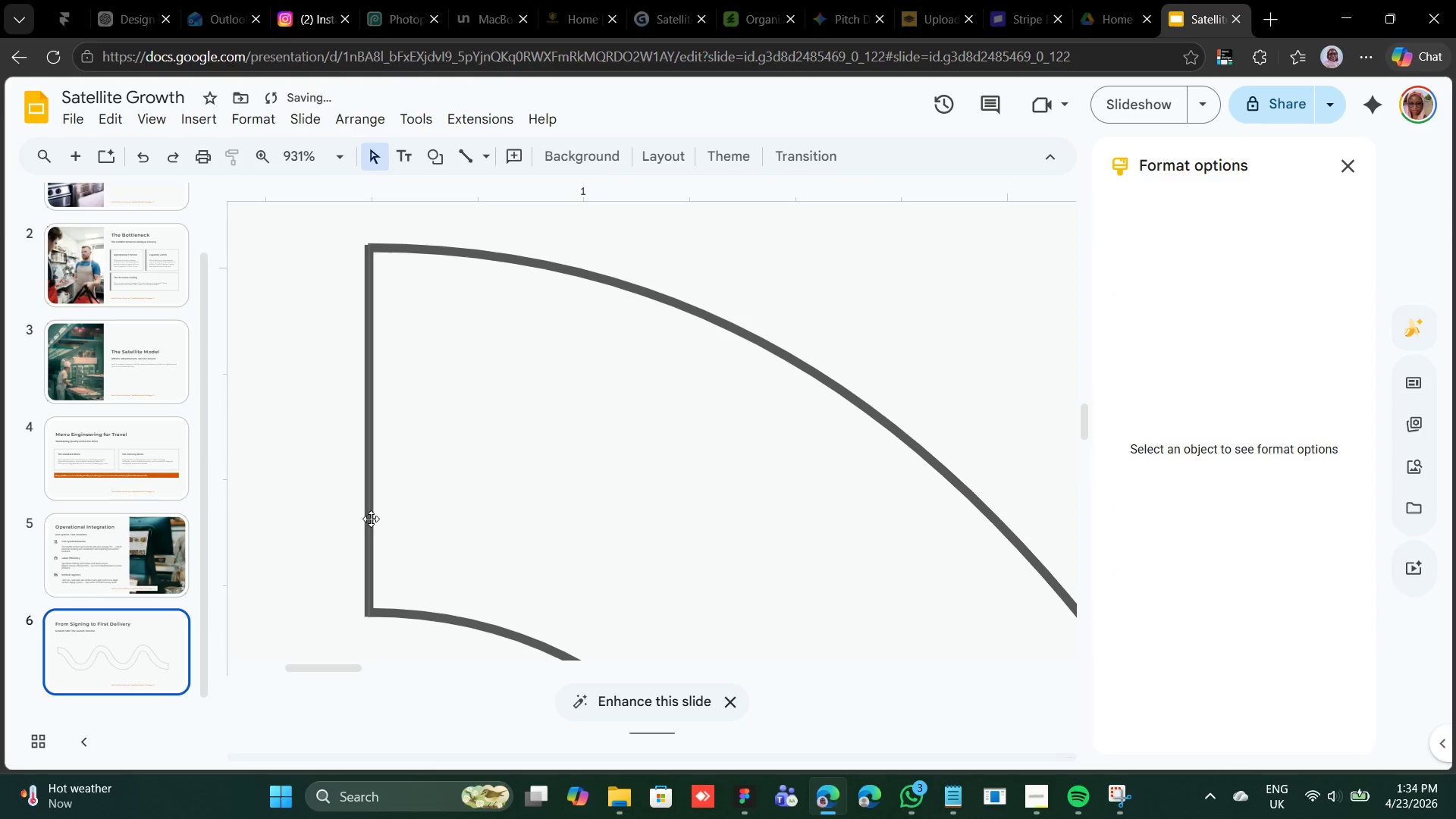 
left_click([371, 519])
 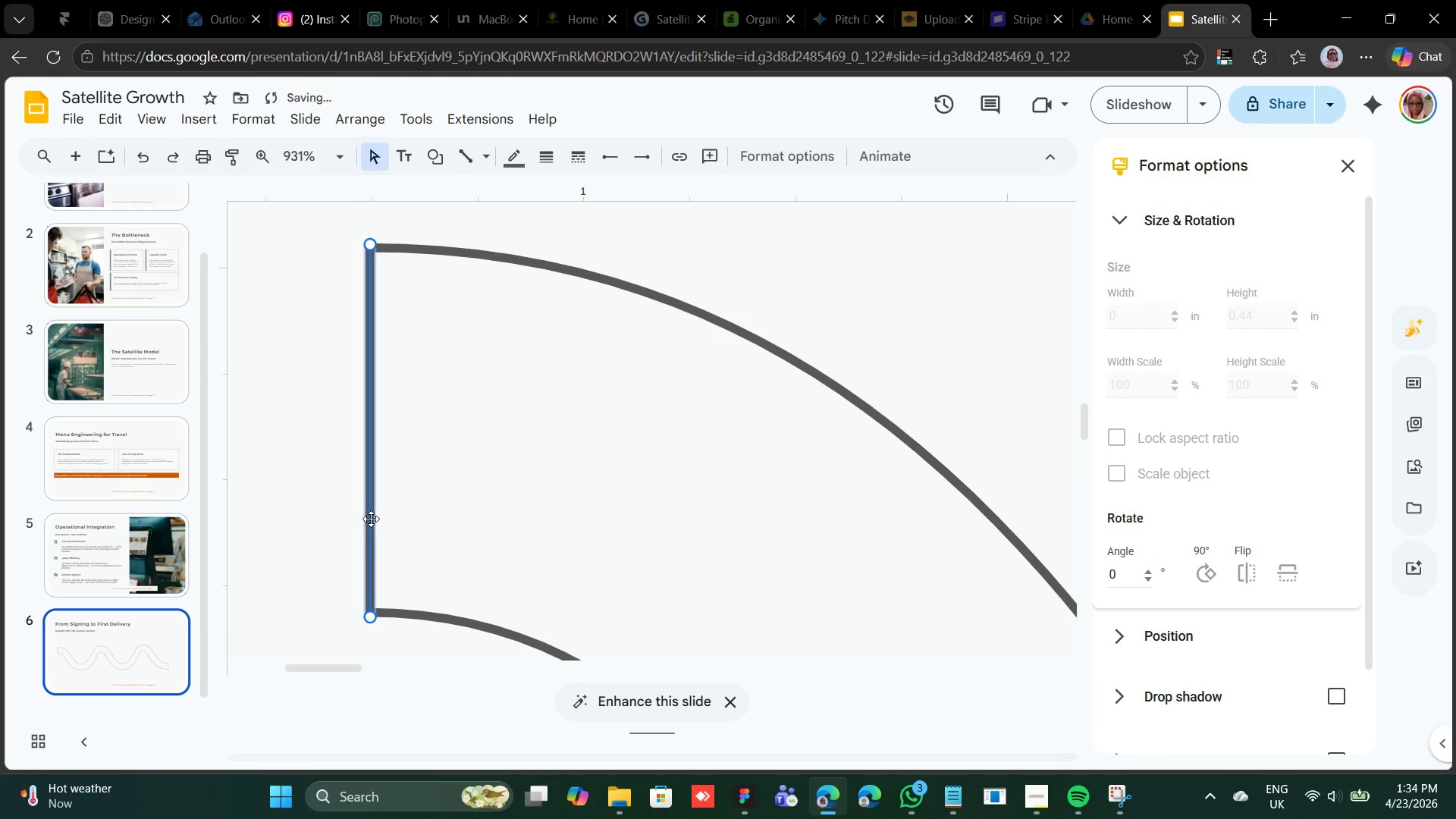 
key(ArrowRight)
 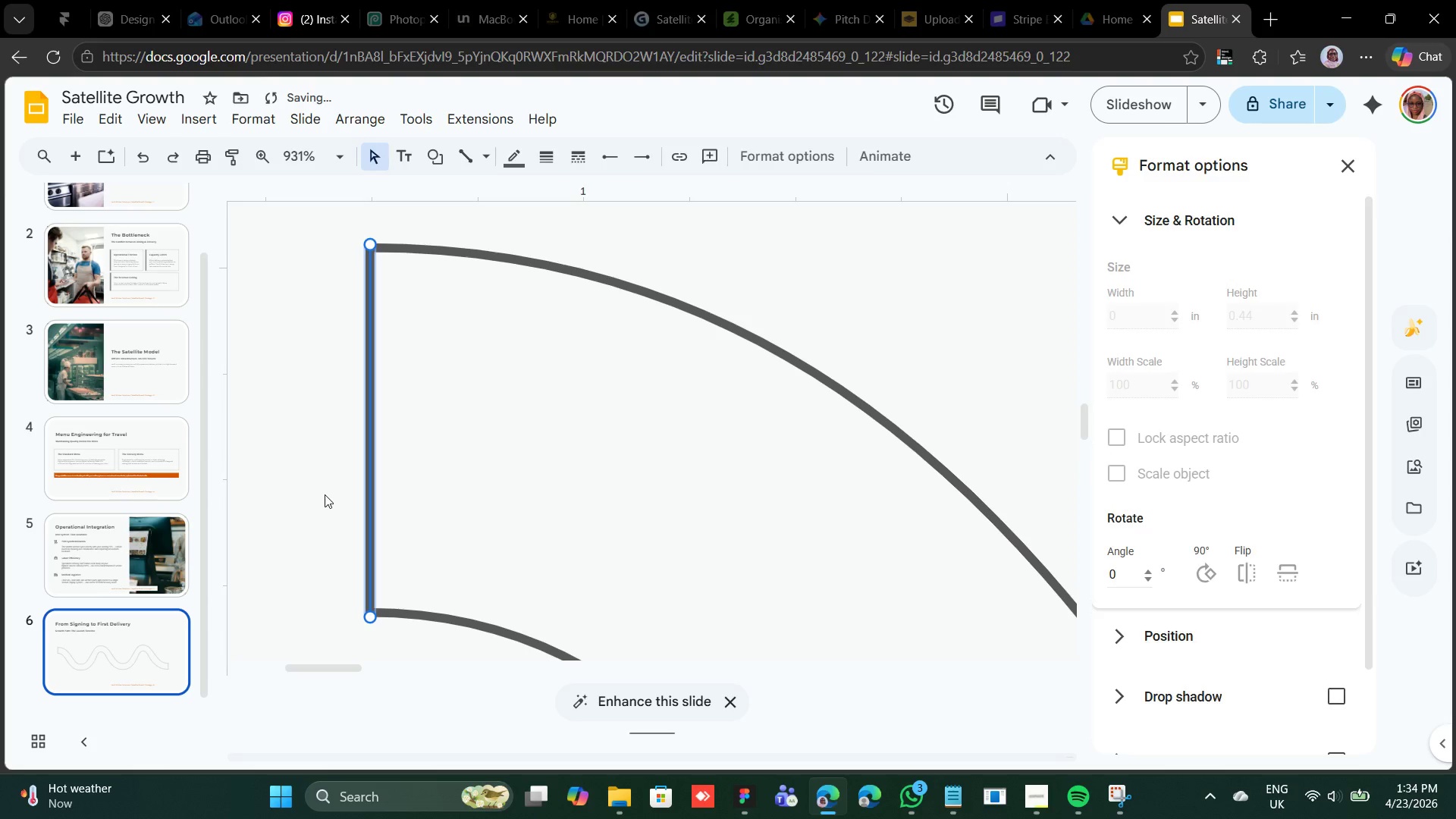 
left_click([325, 494])
 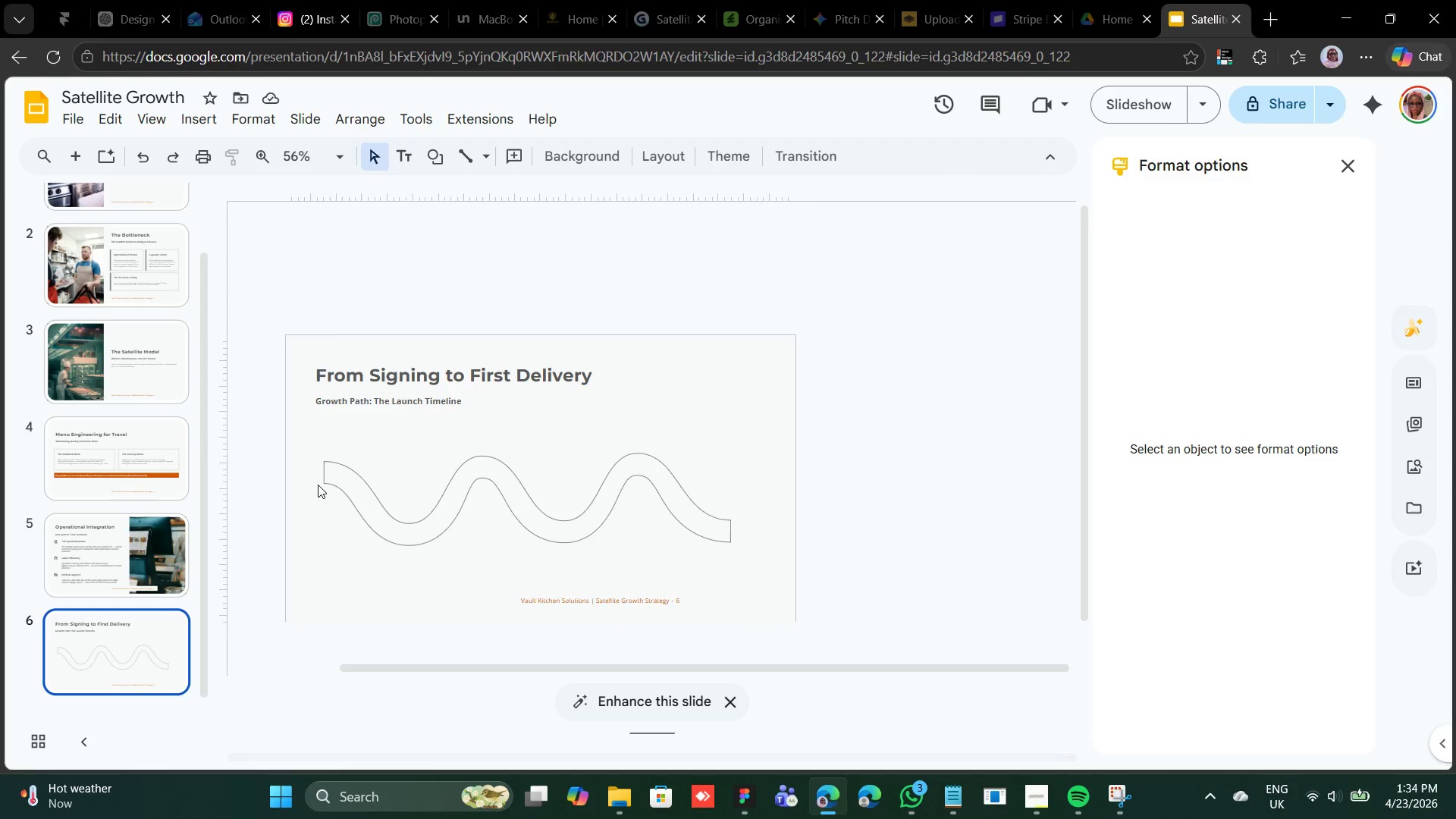 
wait(7.83)
 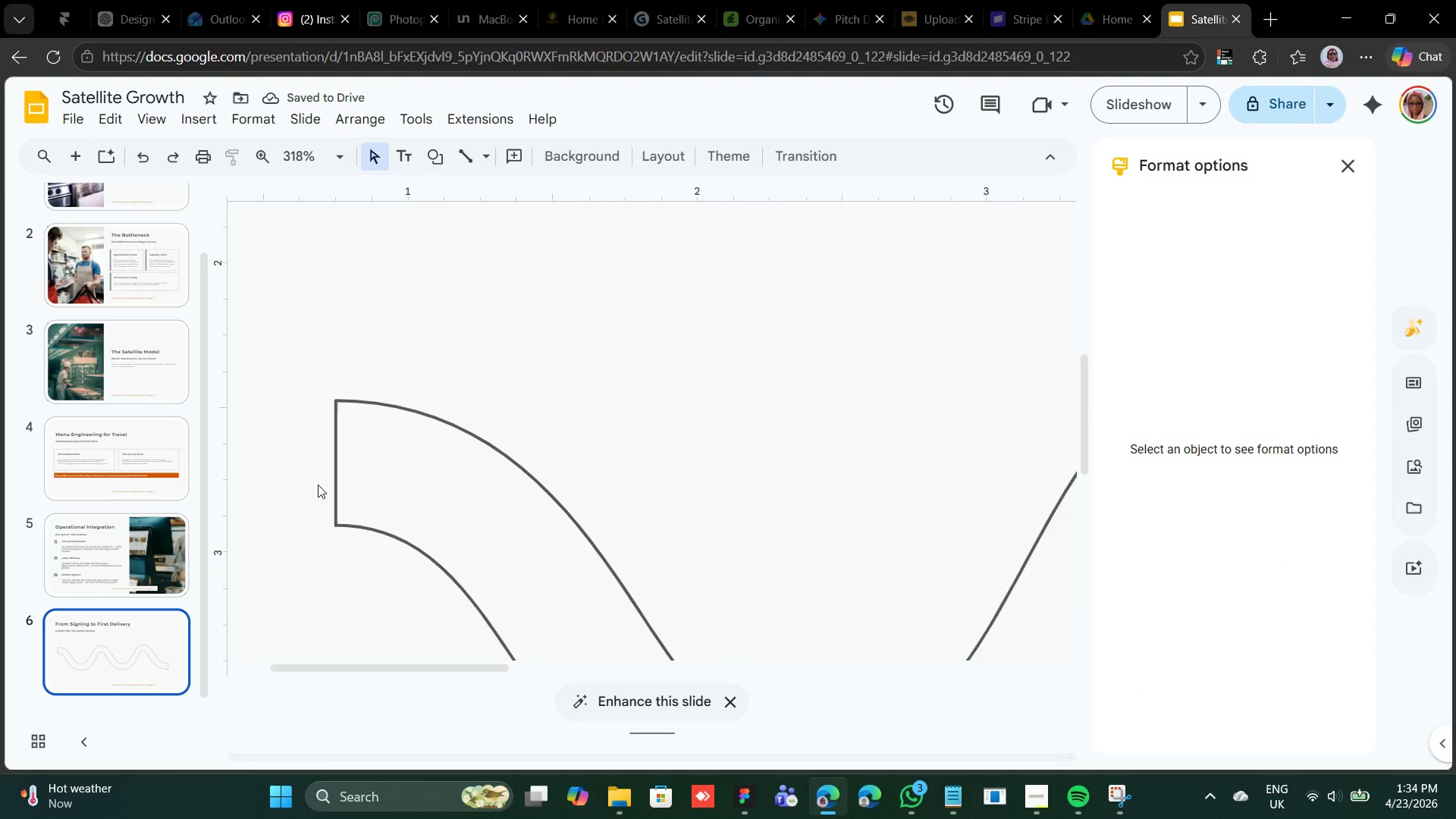 
left_click_drag(start_coordinate=[316, 448], to_coordinate=[738, 551])
 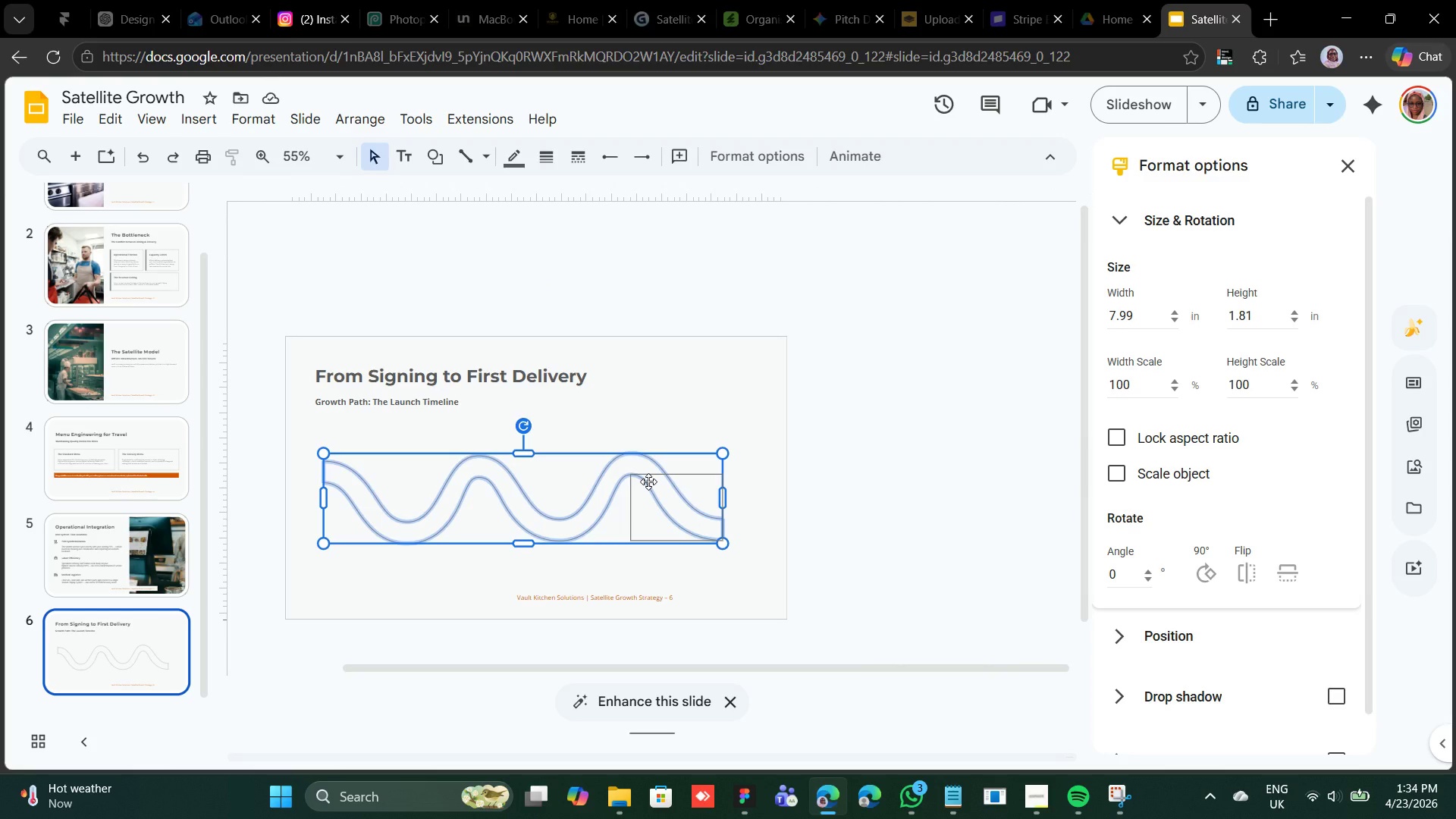 
right_click([648, 482])
 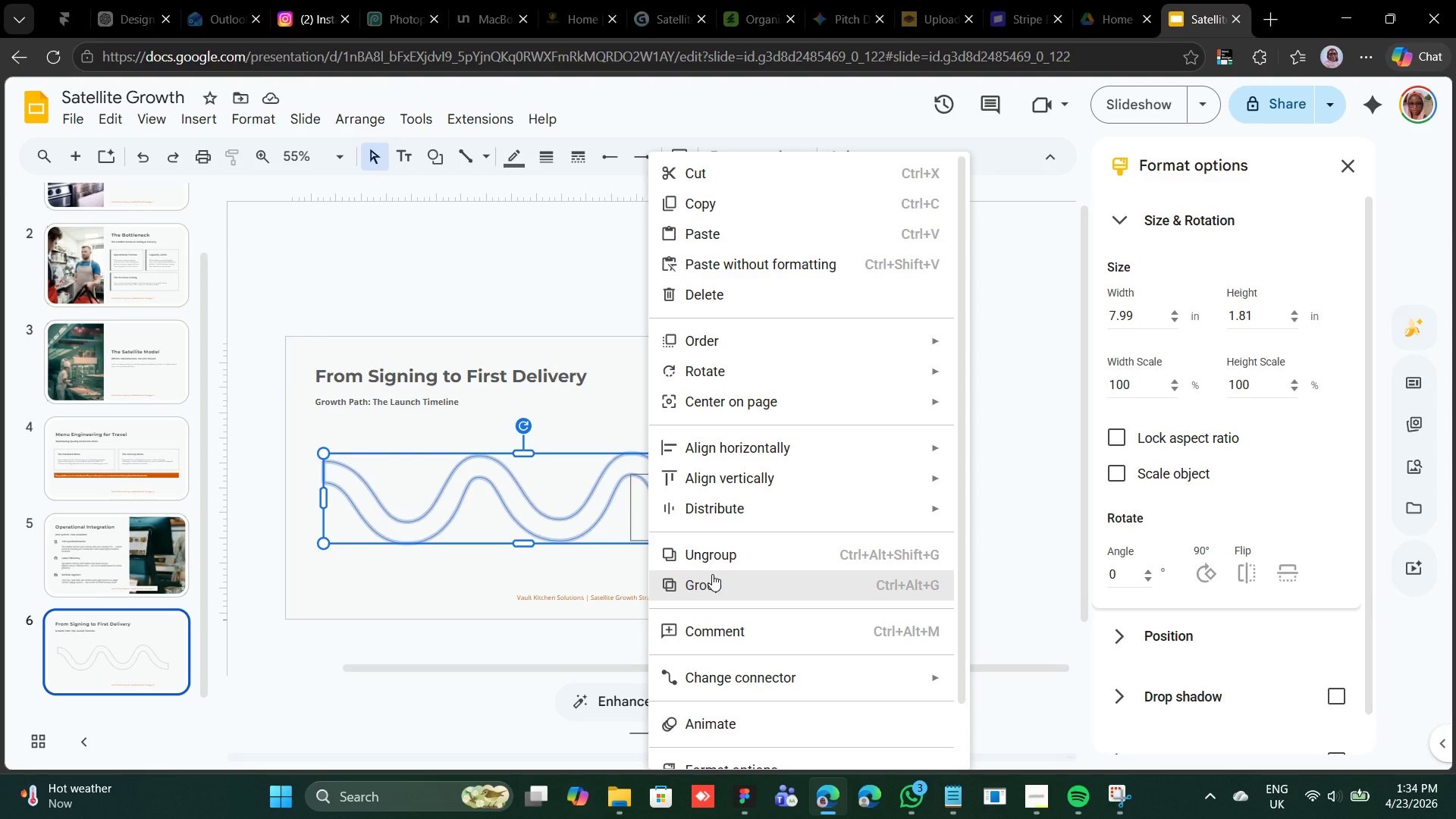 
left_click([716, 565])
 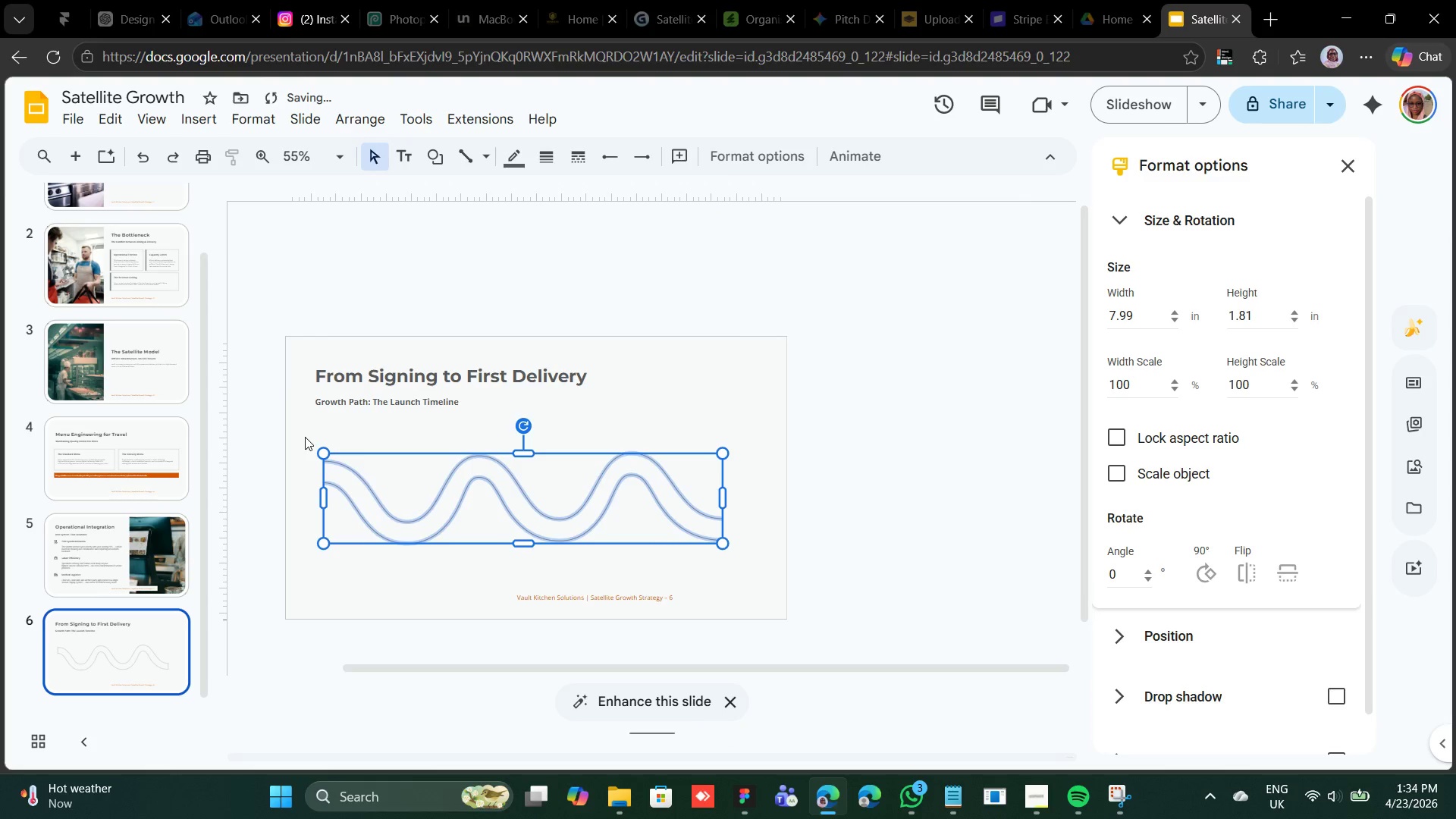 
left_click([305, 437])
 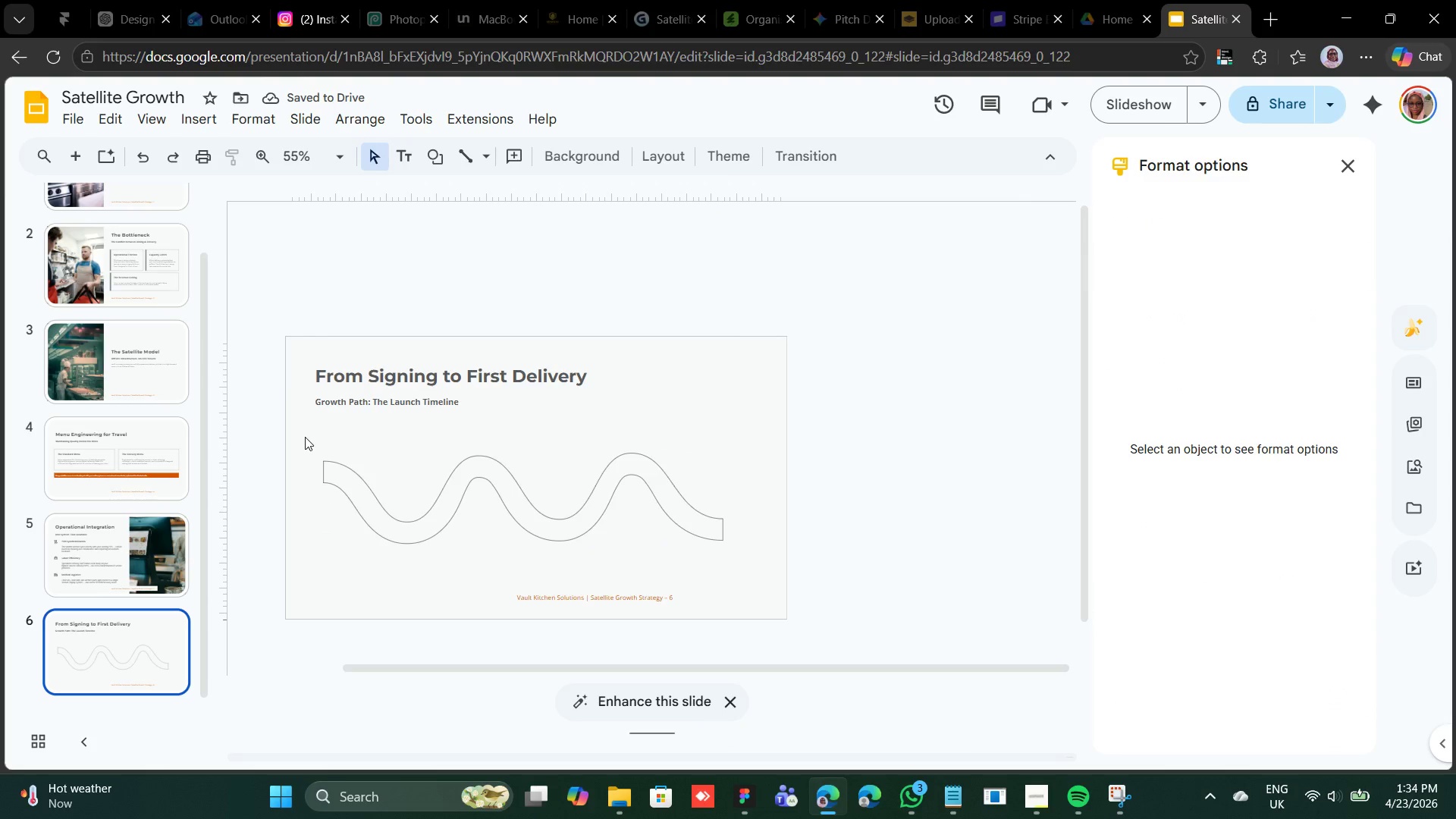 
left_click_drag(start_coordinate=[305, 437], to_coordinate=[740, 558])
 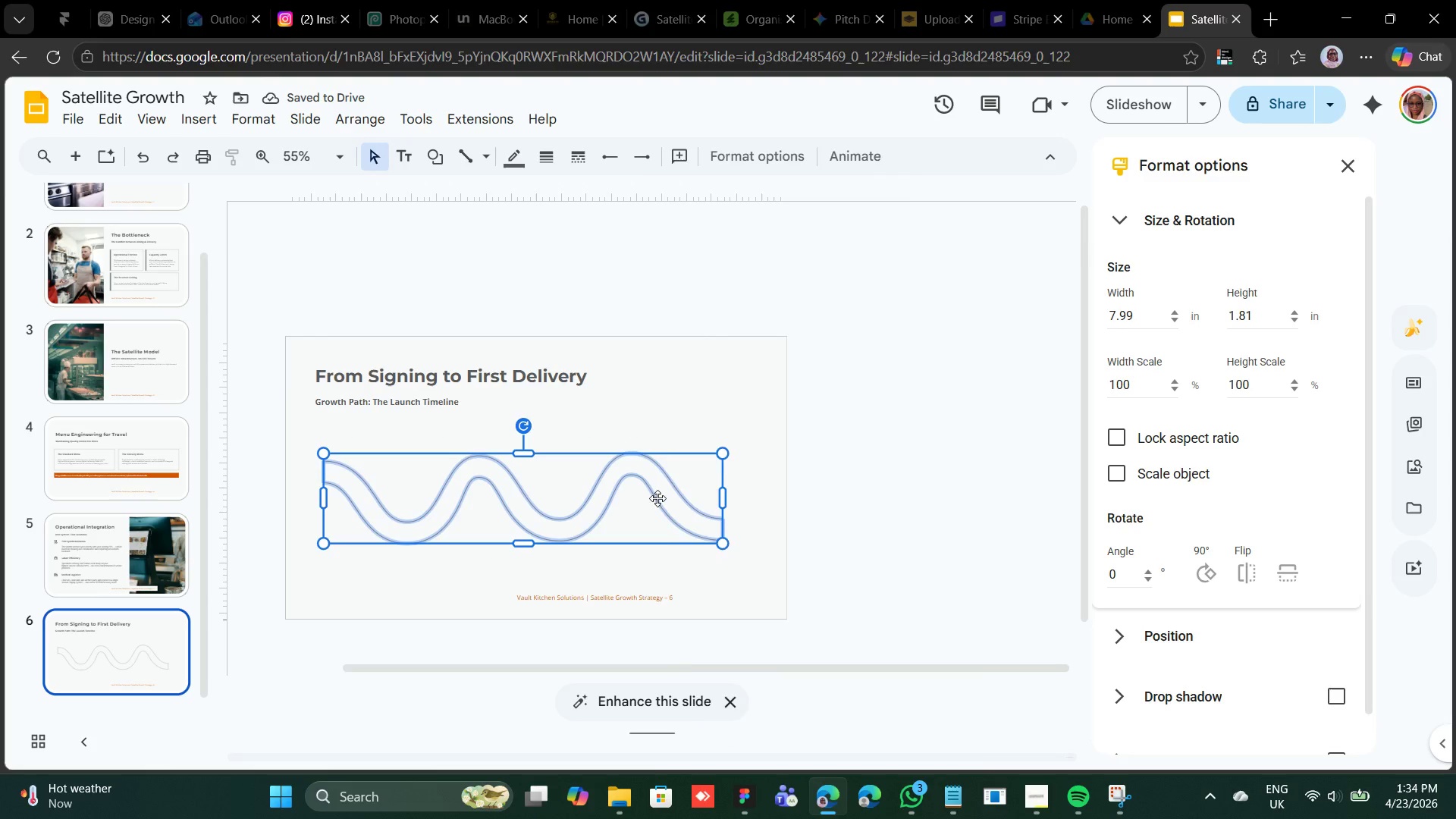 
right_click([657, 498])
 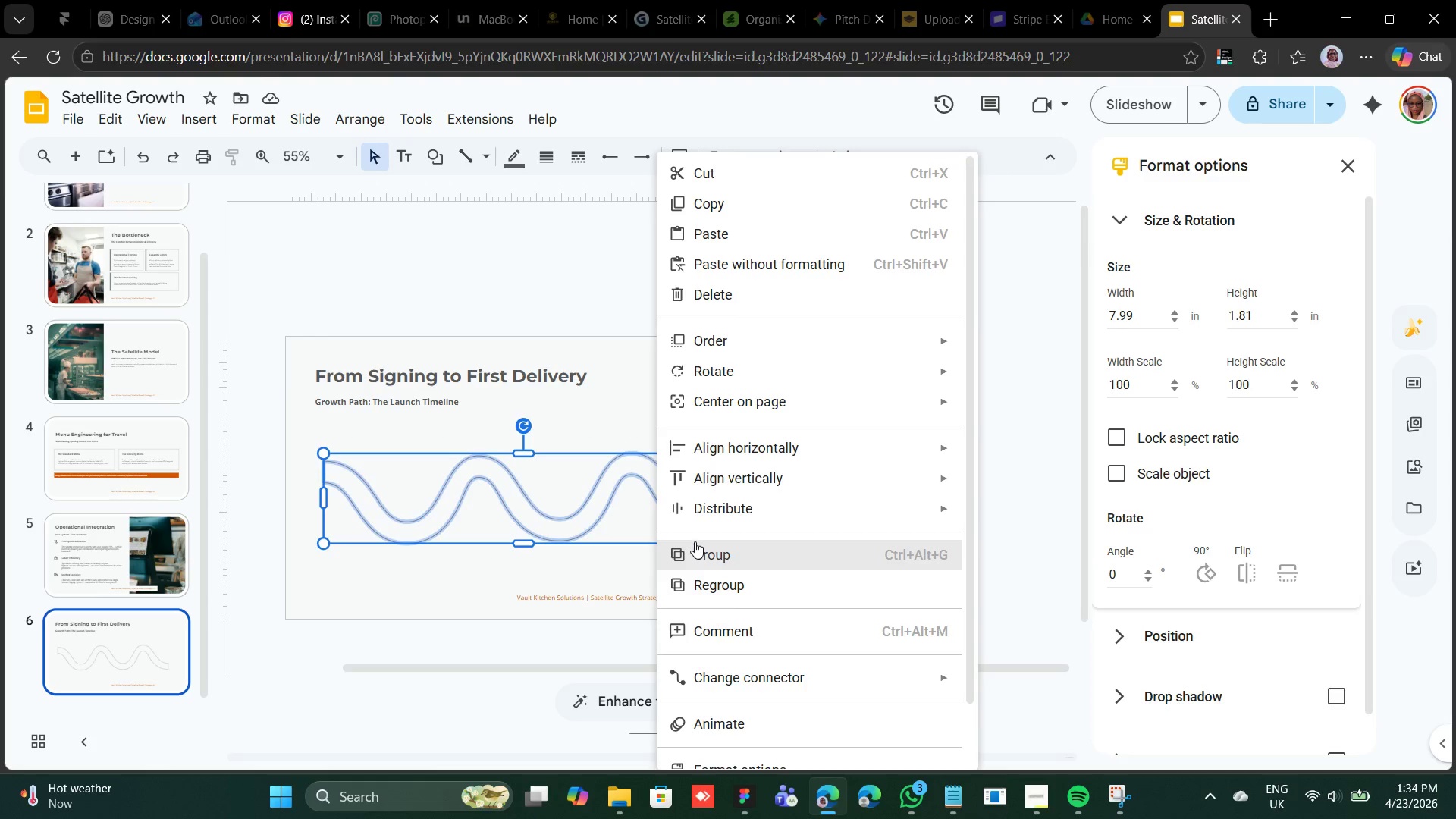 
left_click([695, 541])
 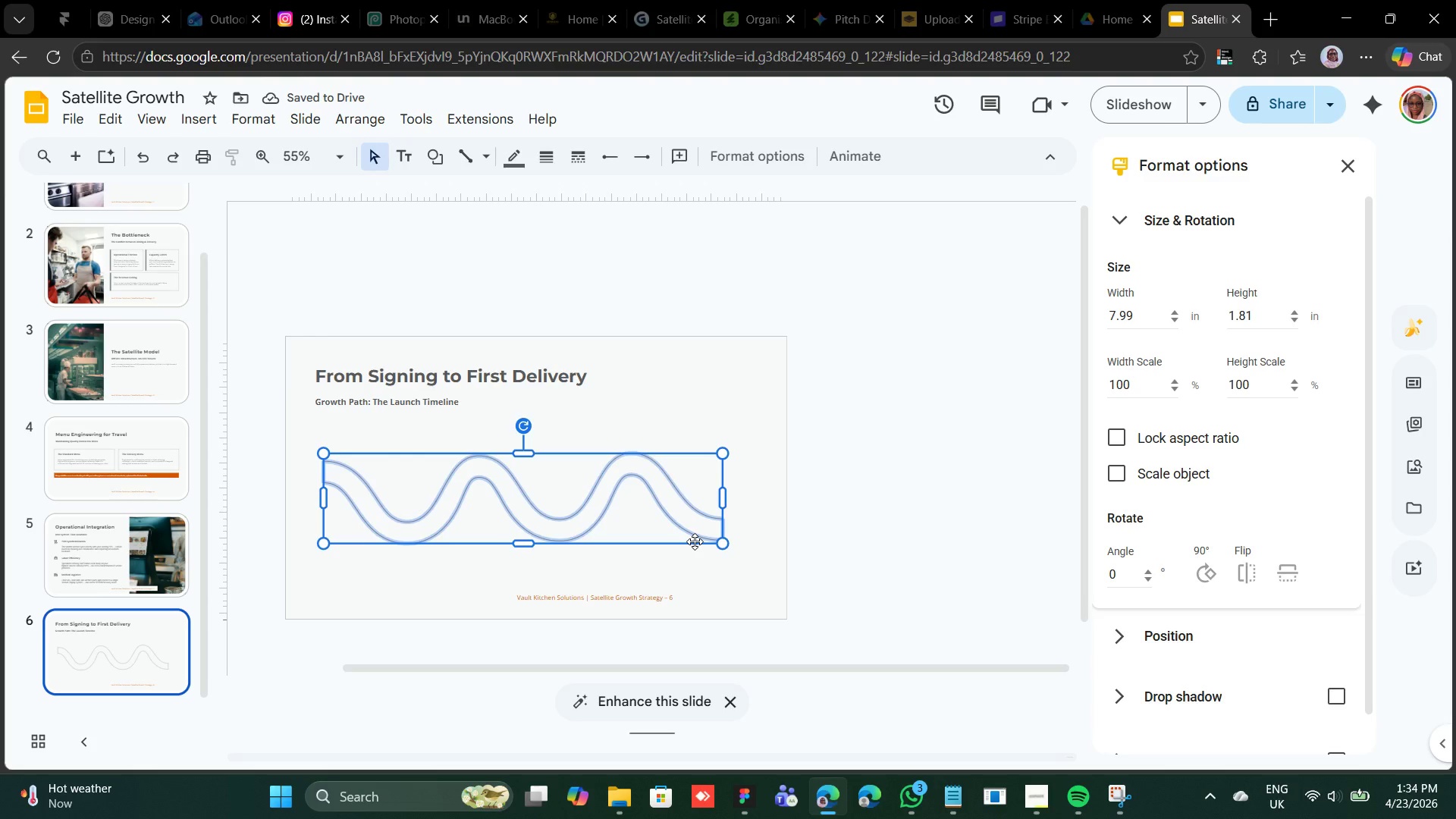 
left_click([782, 500])
 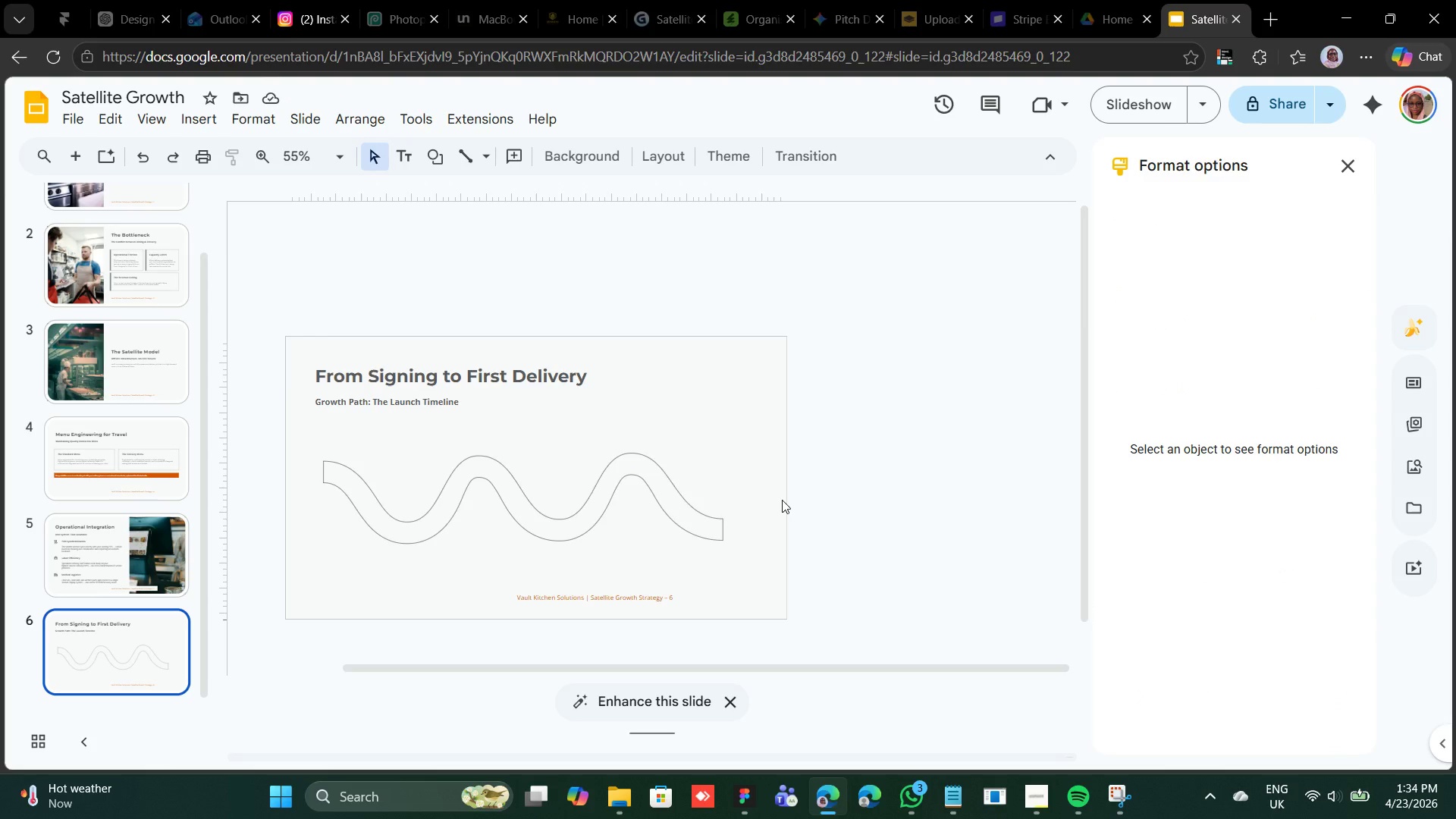 
wait(16.84)
 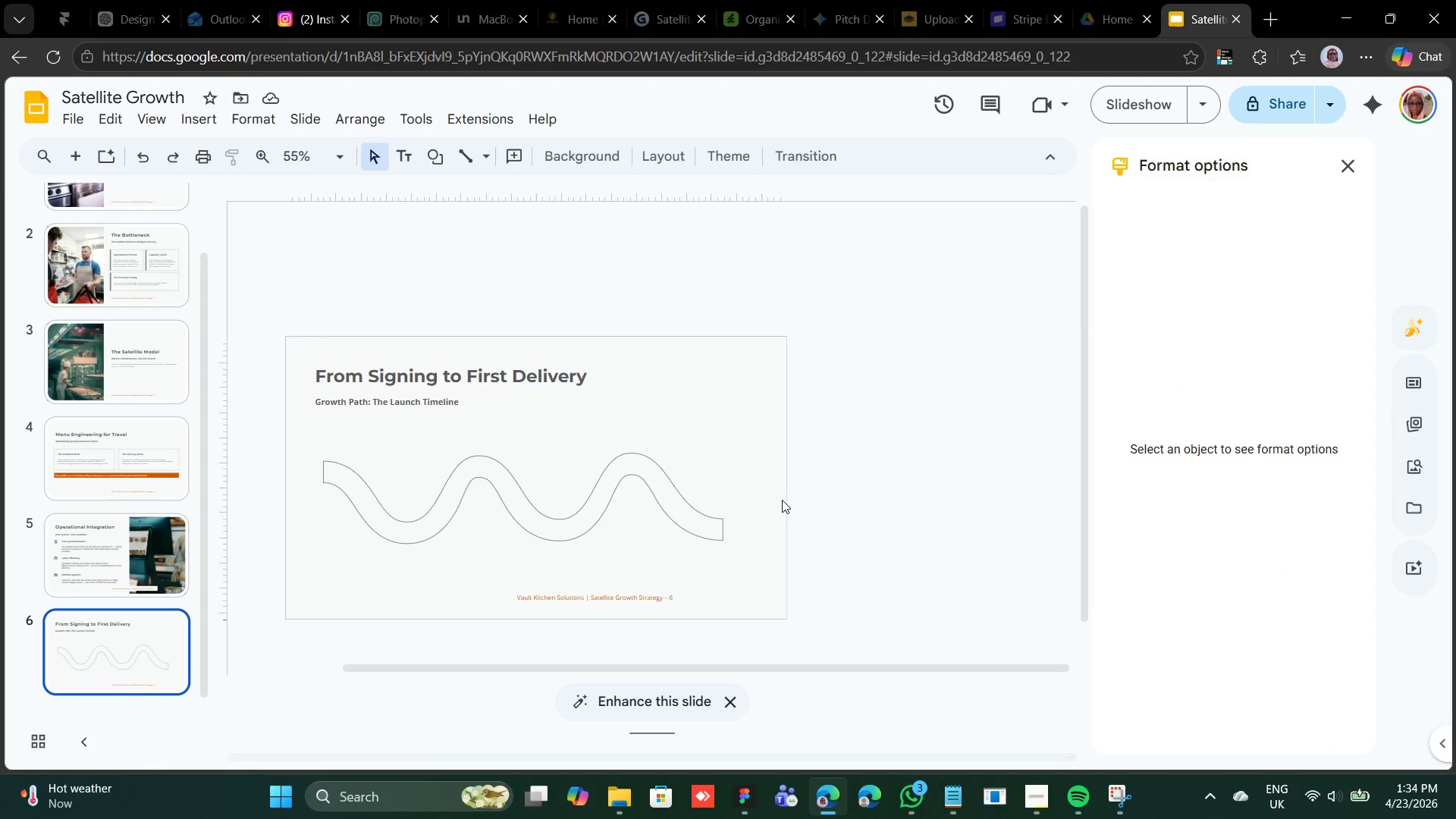 
left_click([485, 459])
 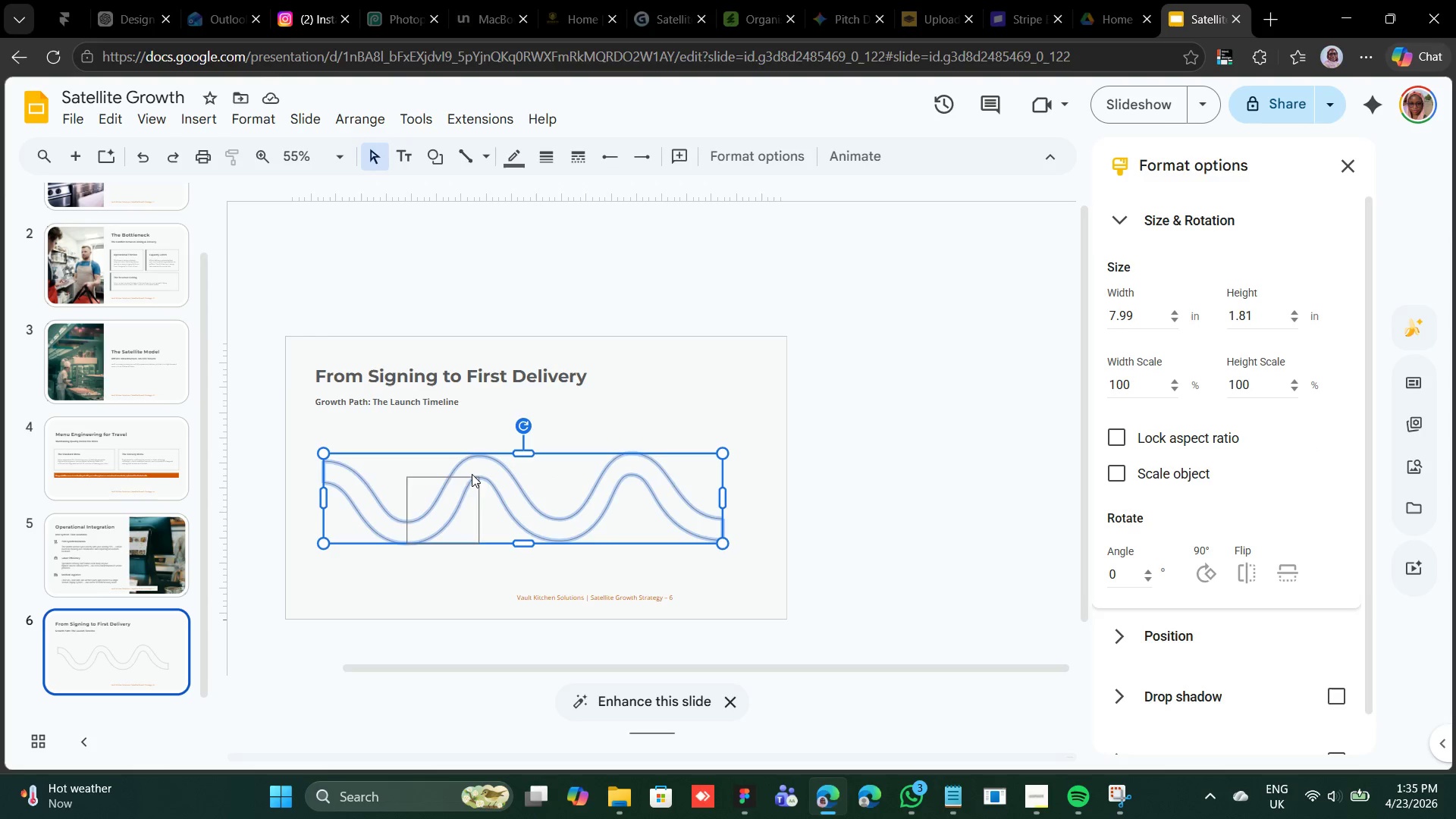 
left_click_drag(start_coordinate=[474, 455], to_coordinate=[463, 453])
 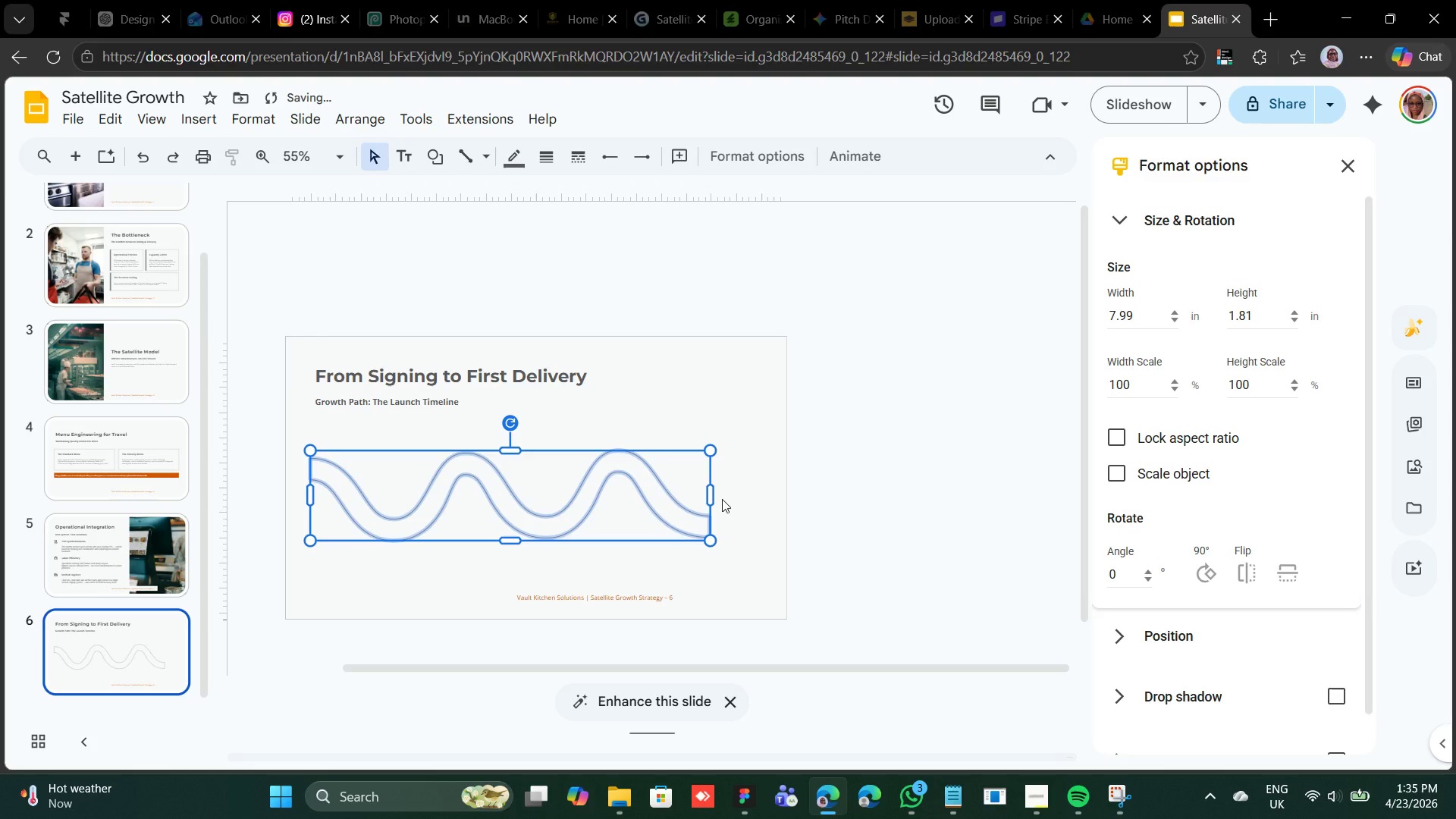 
hold_key(key=ShiftLeft, duration=3.23)
left_click_drag(start_coordinate=[713, 493], to_coordinate=[761, 495])
 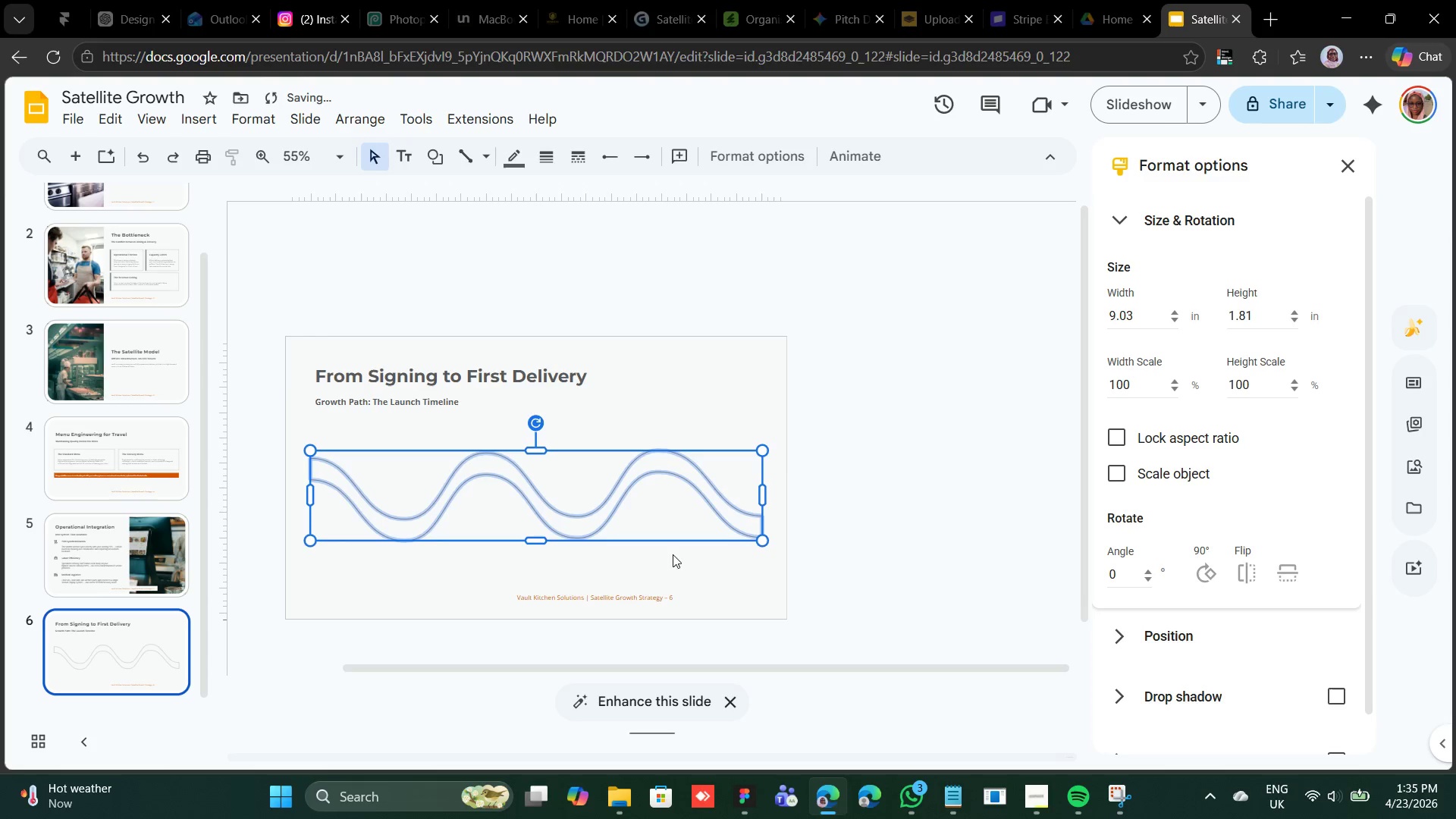 
left_click([646, 550])
 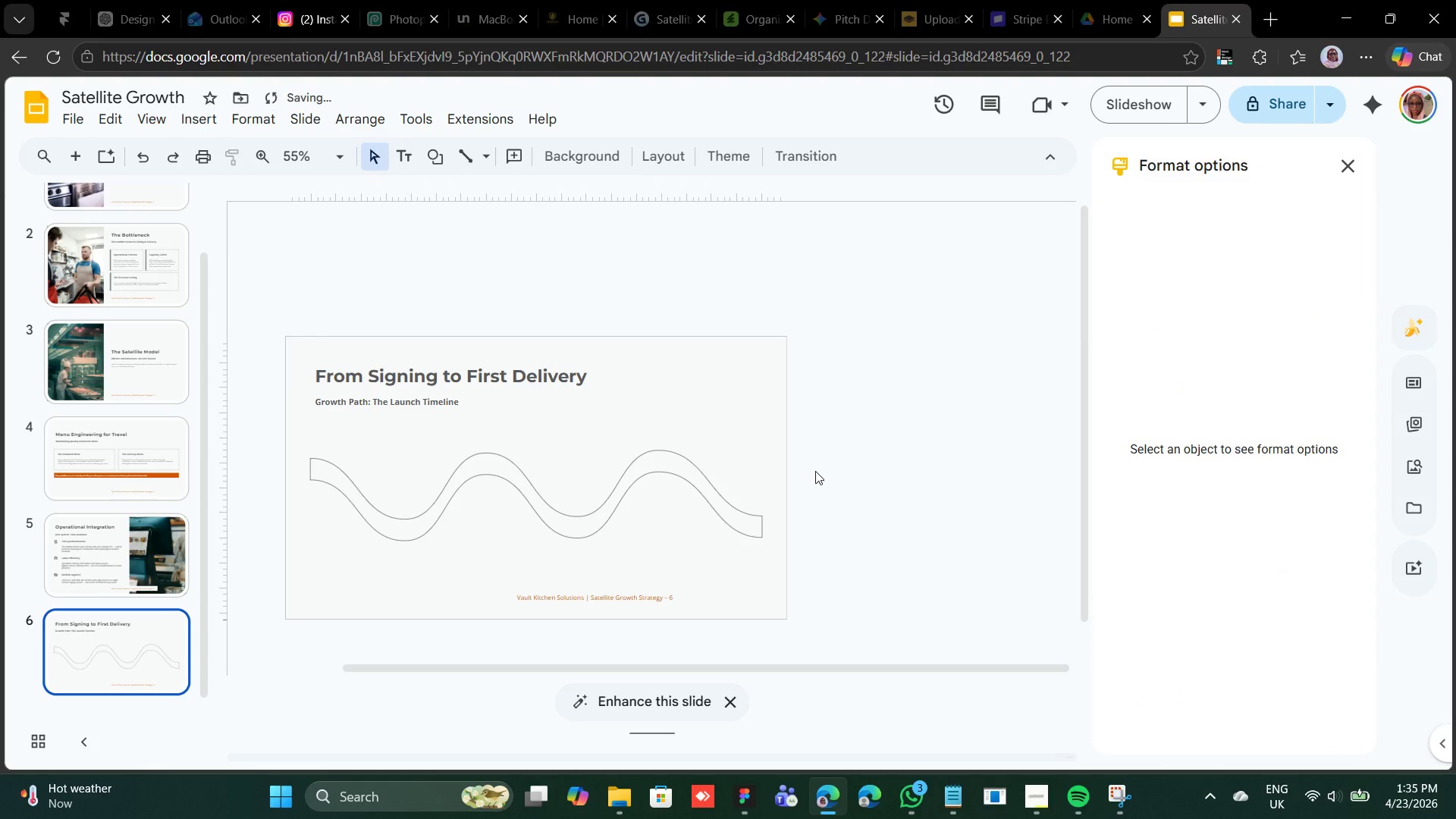 
wait(8.25)
 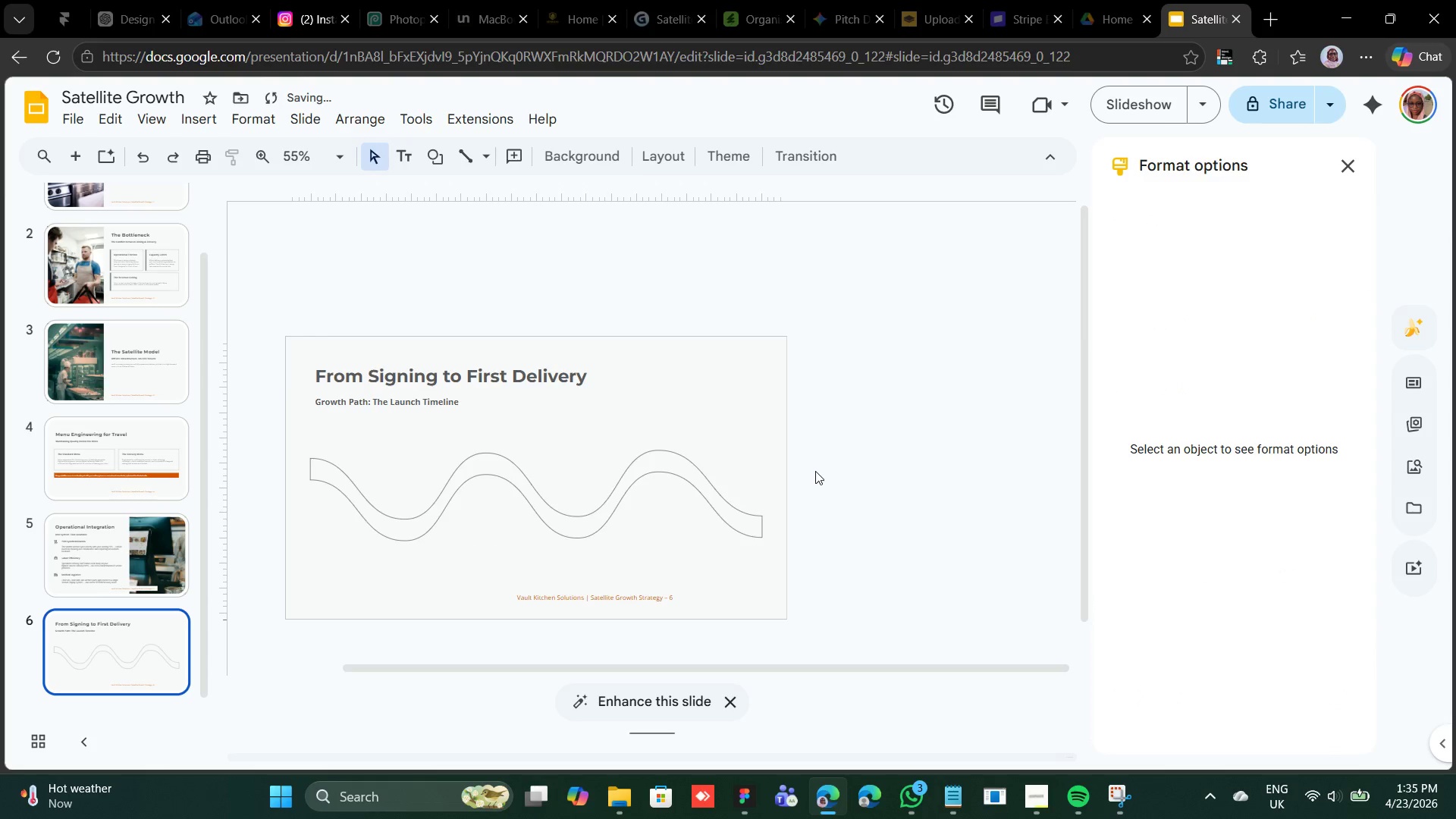 
double_click([416, 518])
 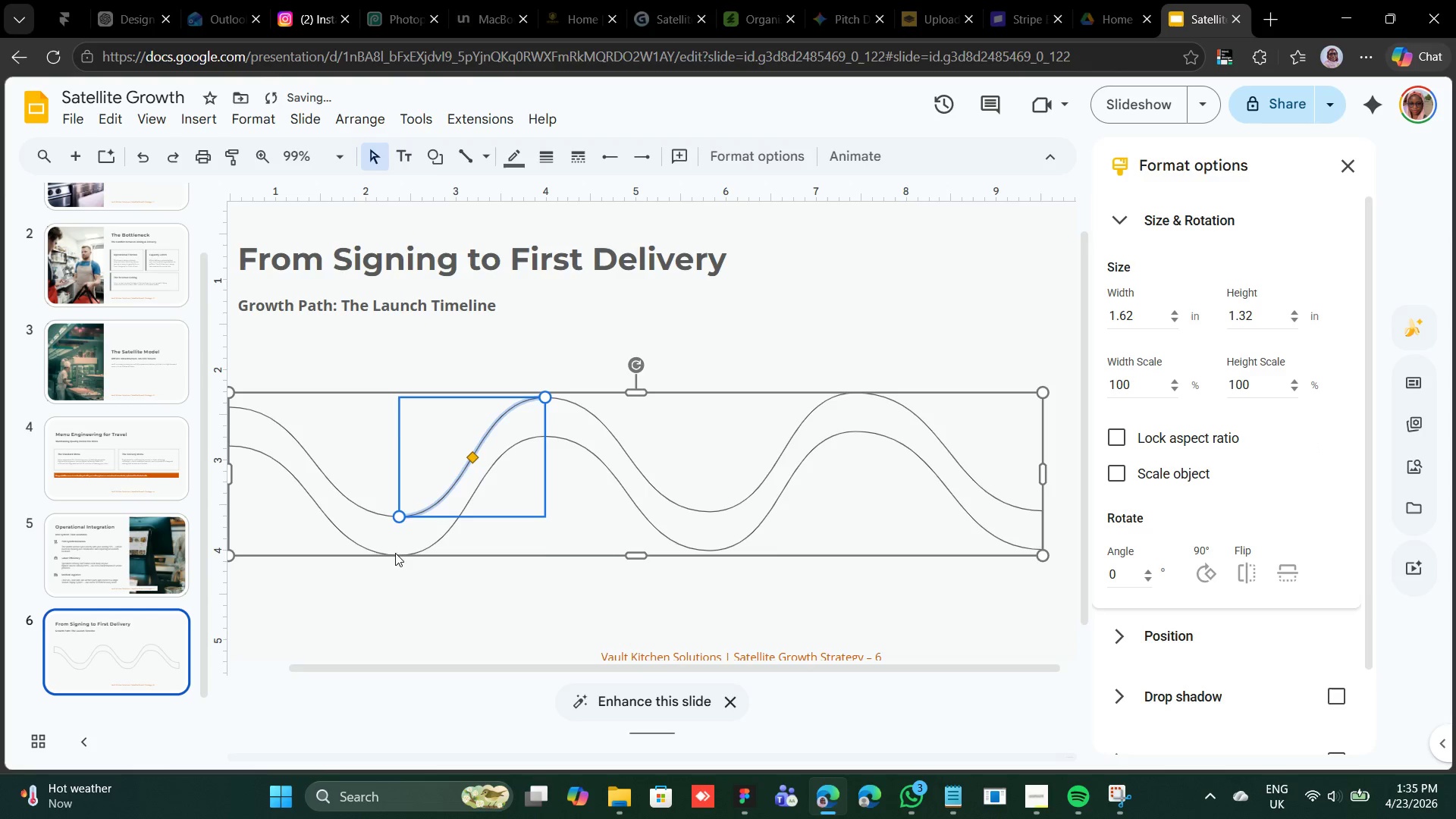 
left_click([310, 500])
 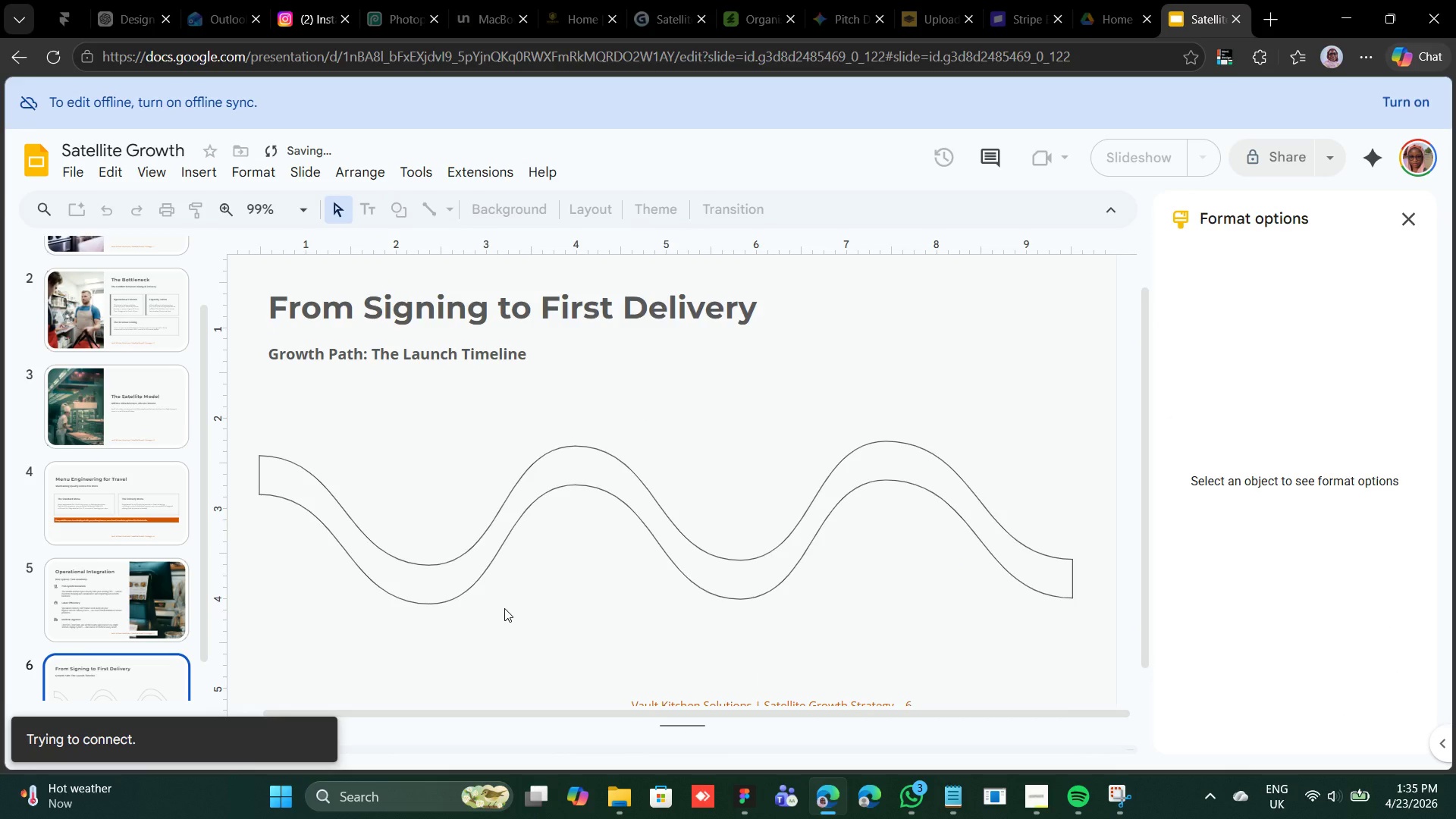 
wait(14.72)
 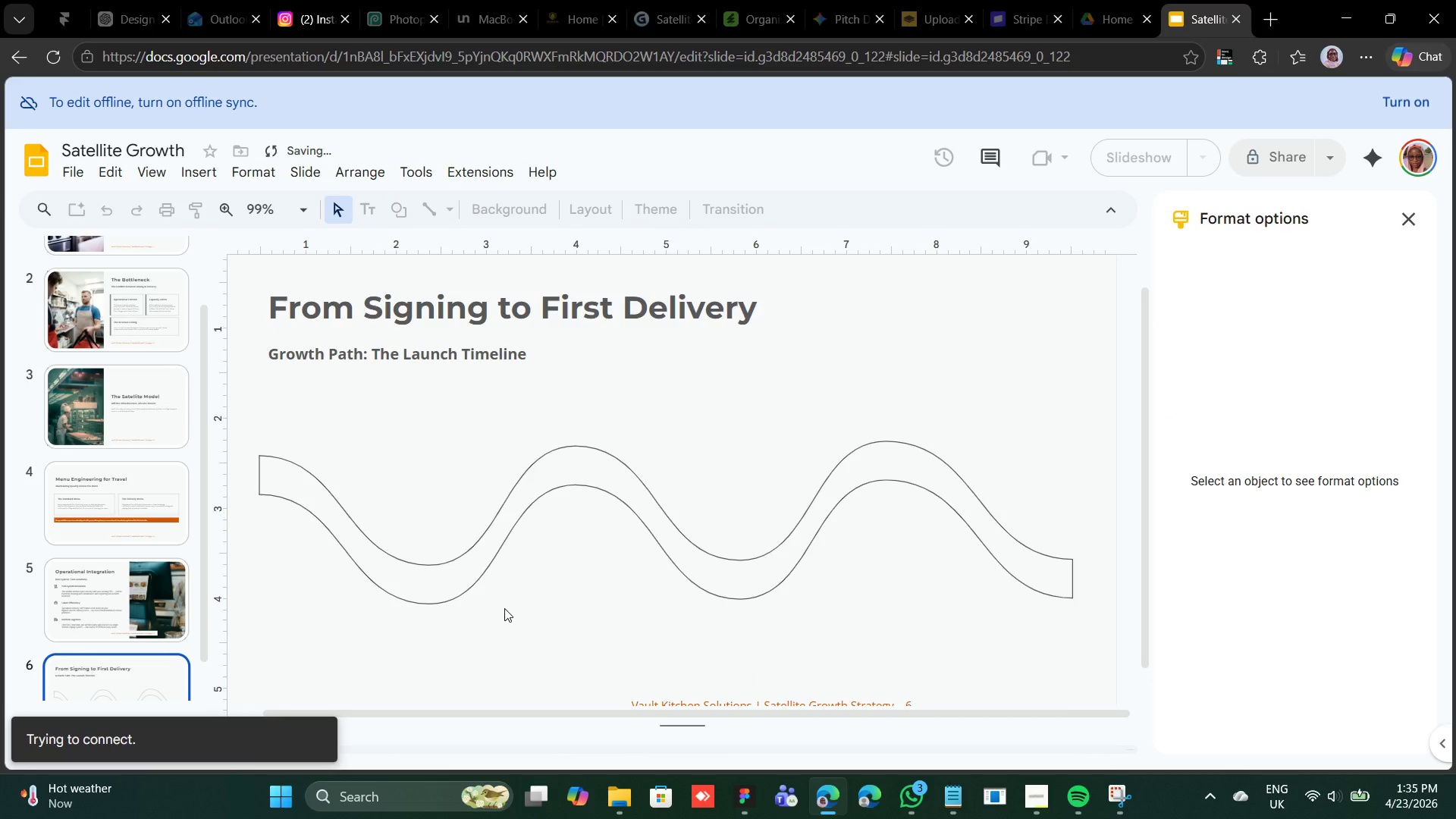 
left_click([1328, 795])
 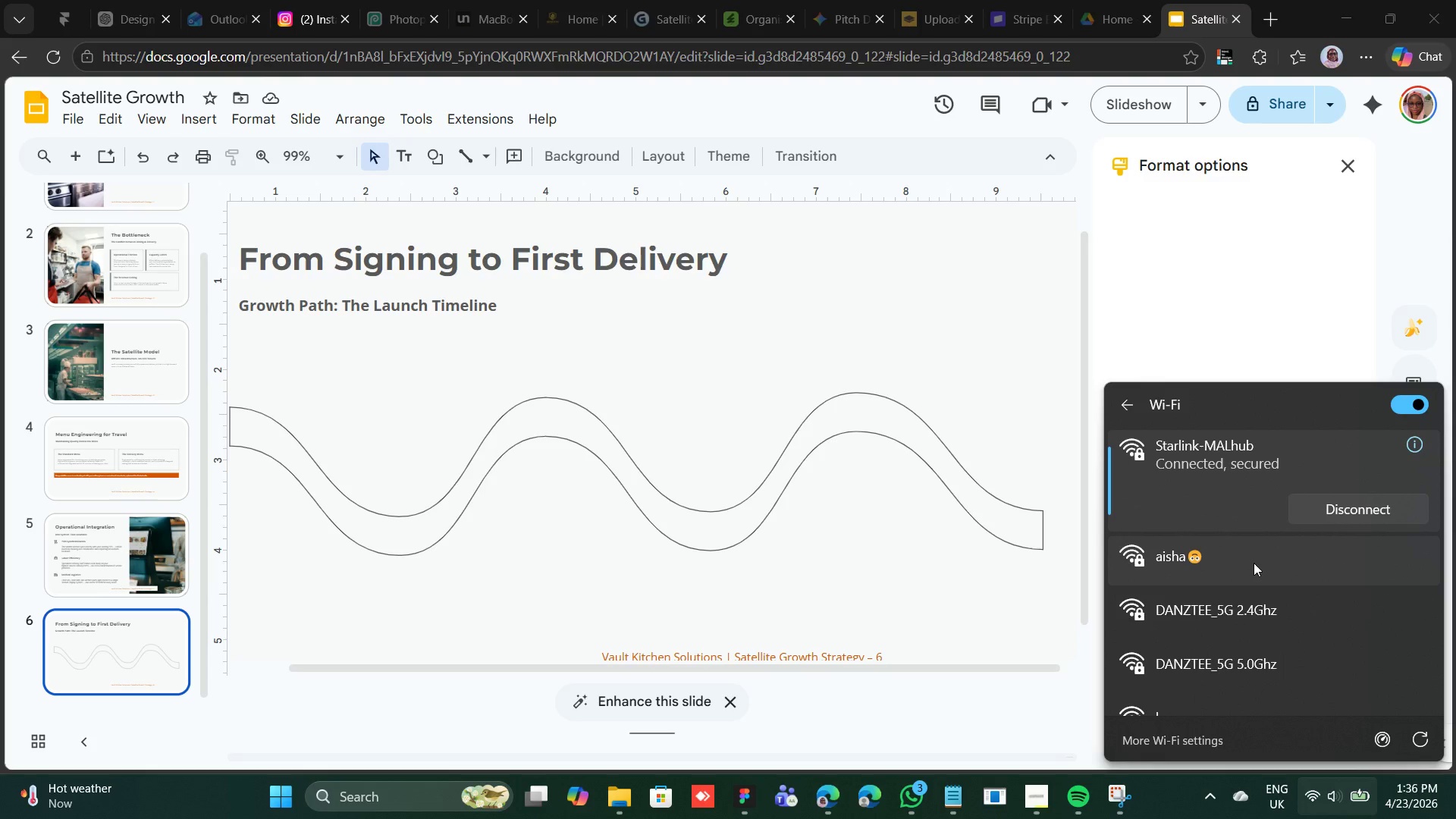 
wait(25.53)
 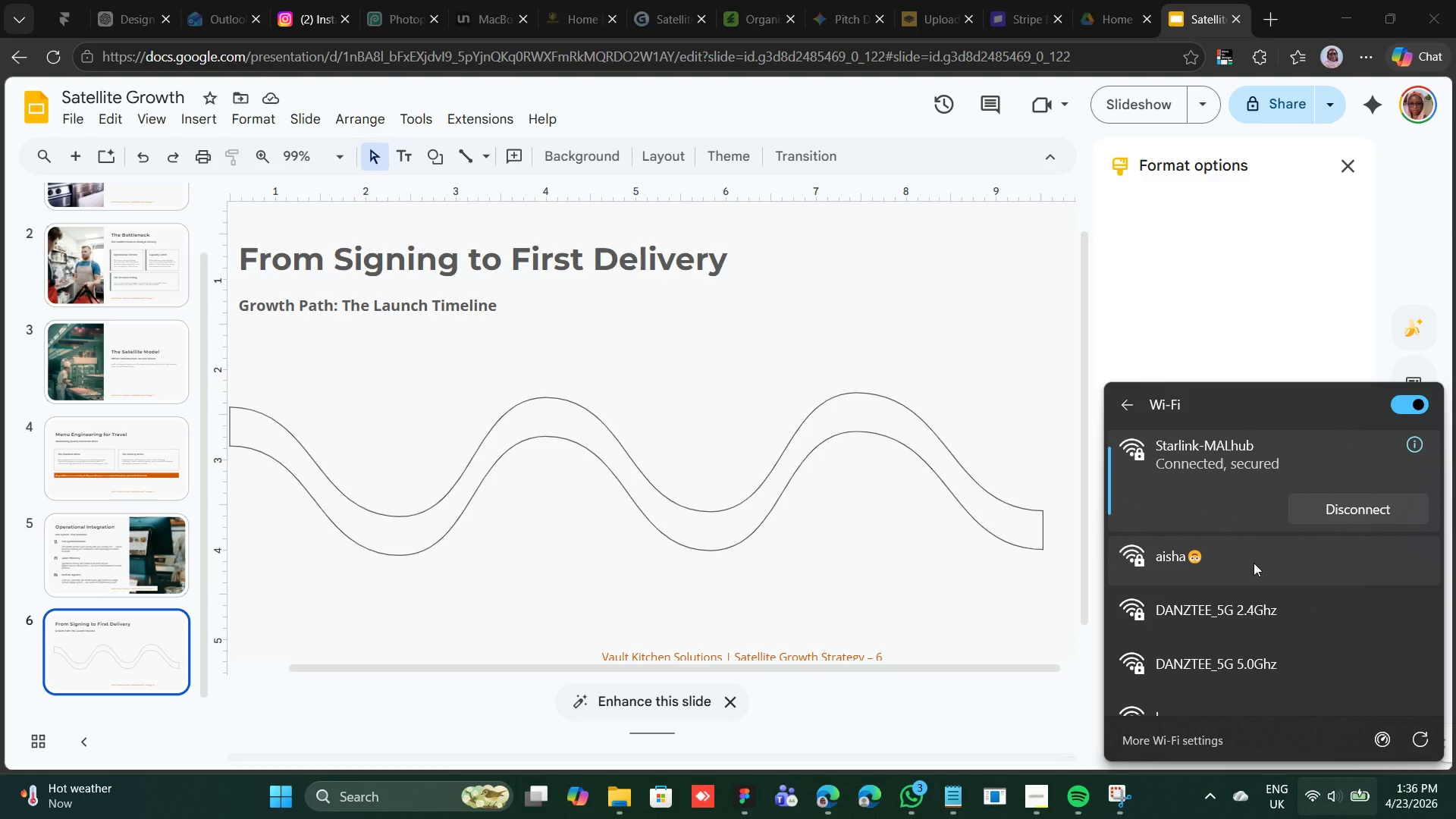 
left_click([1039, 797])